 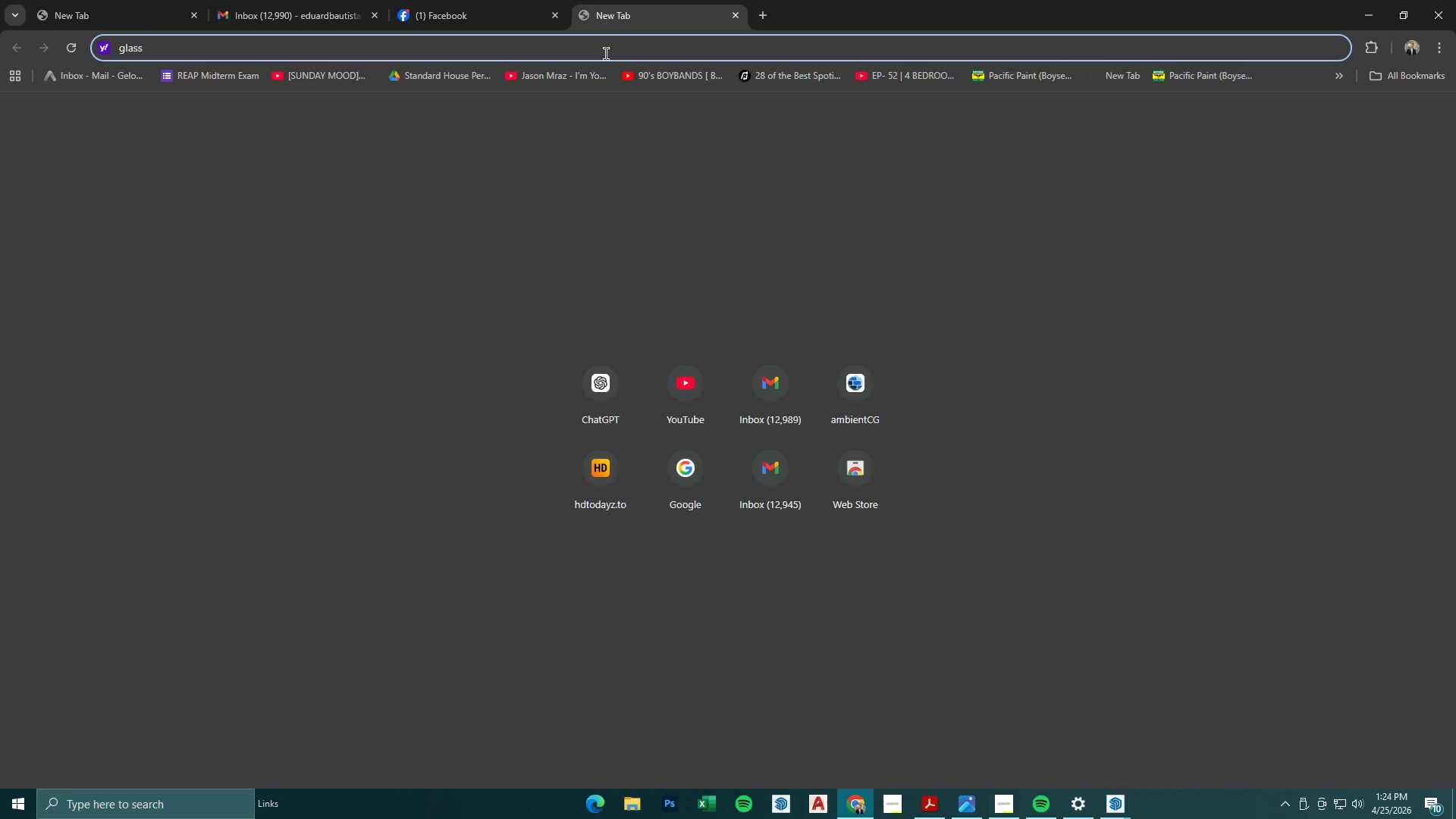 
type(5 gallon wooden cask skp)
 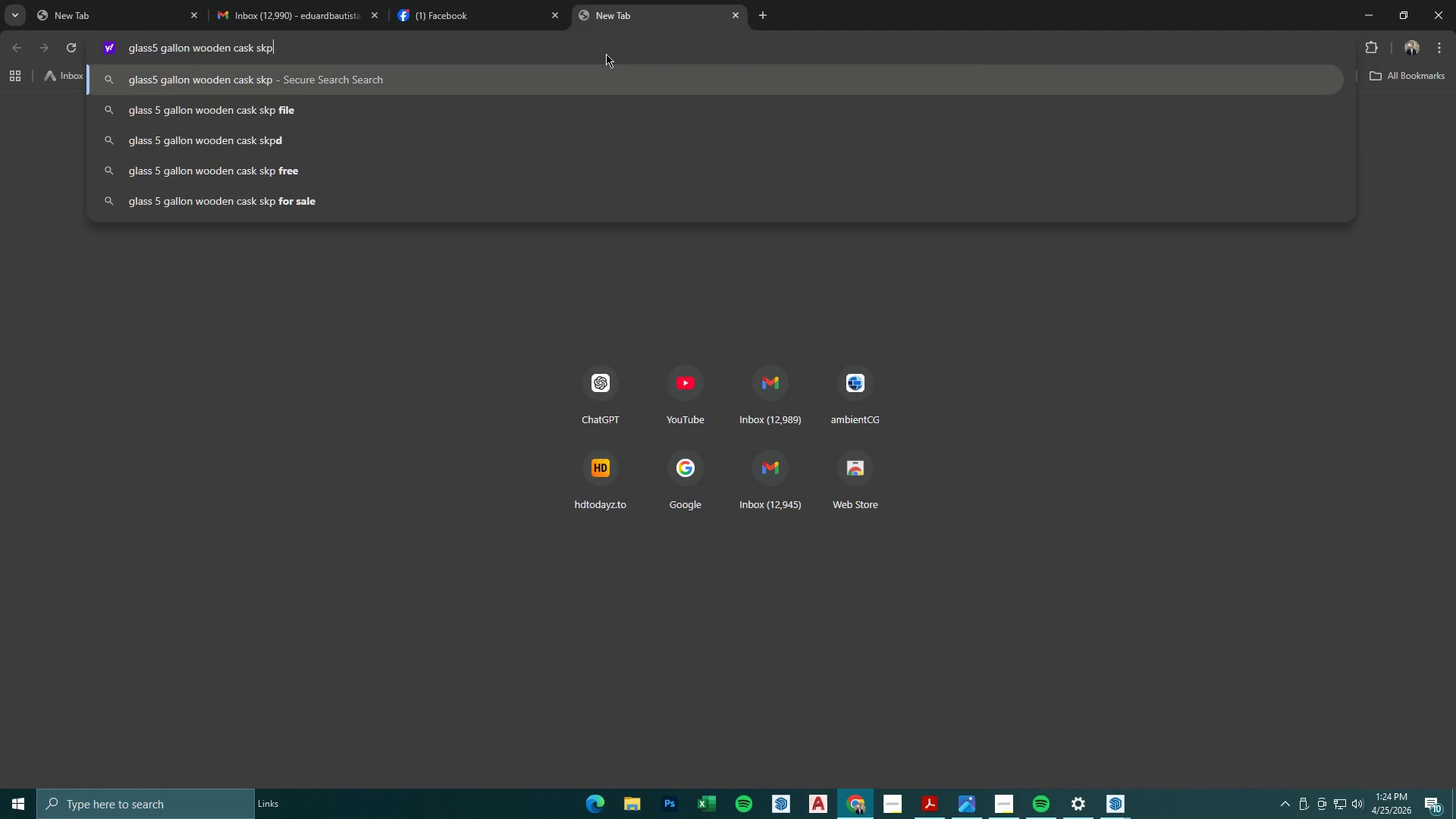 
key(Enter)
 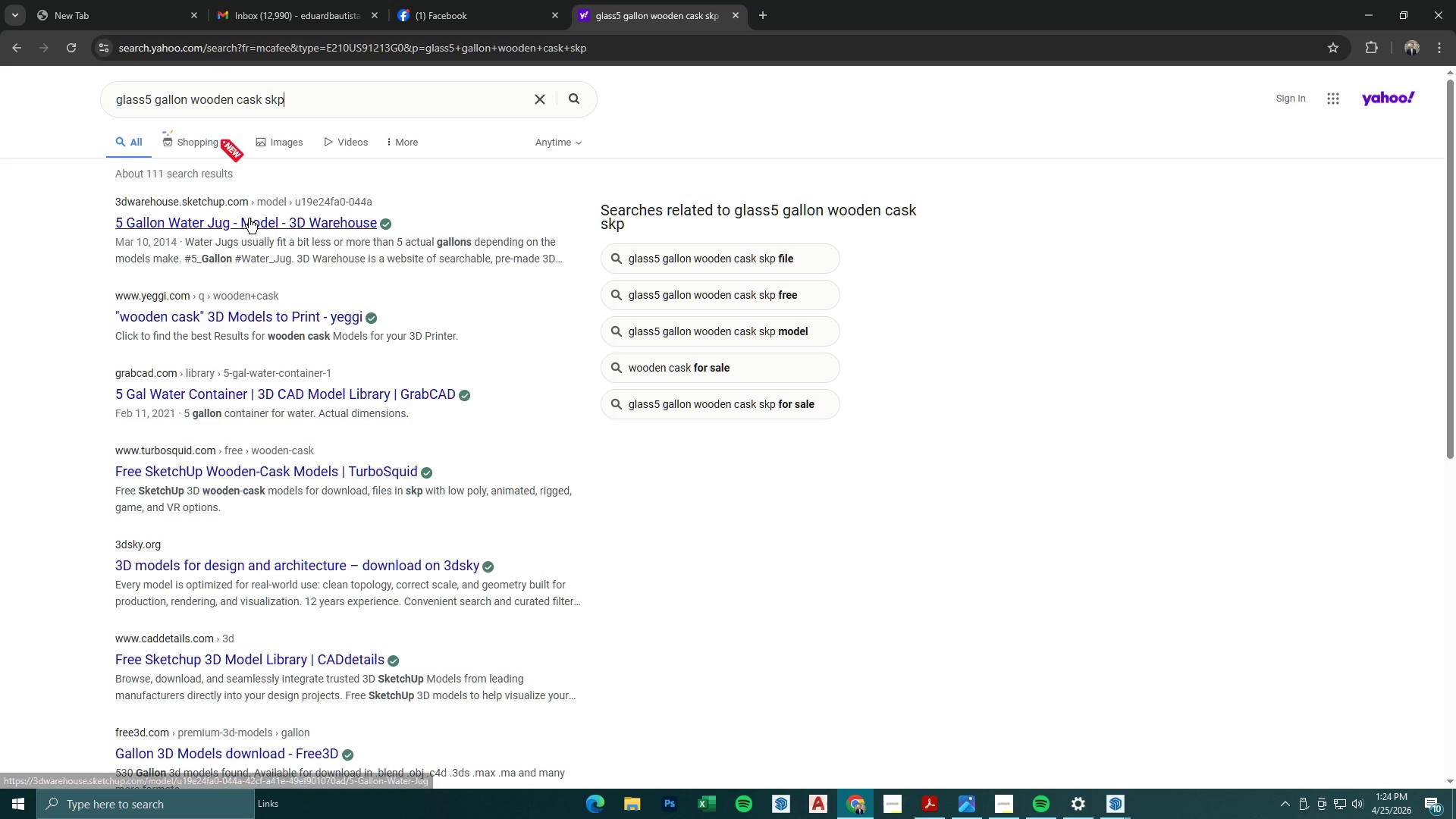 
left_click([249, 218])
 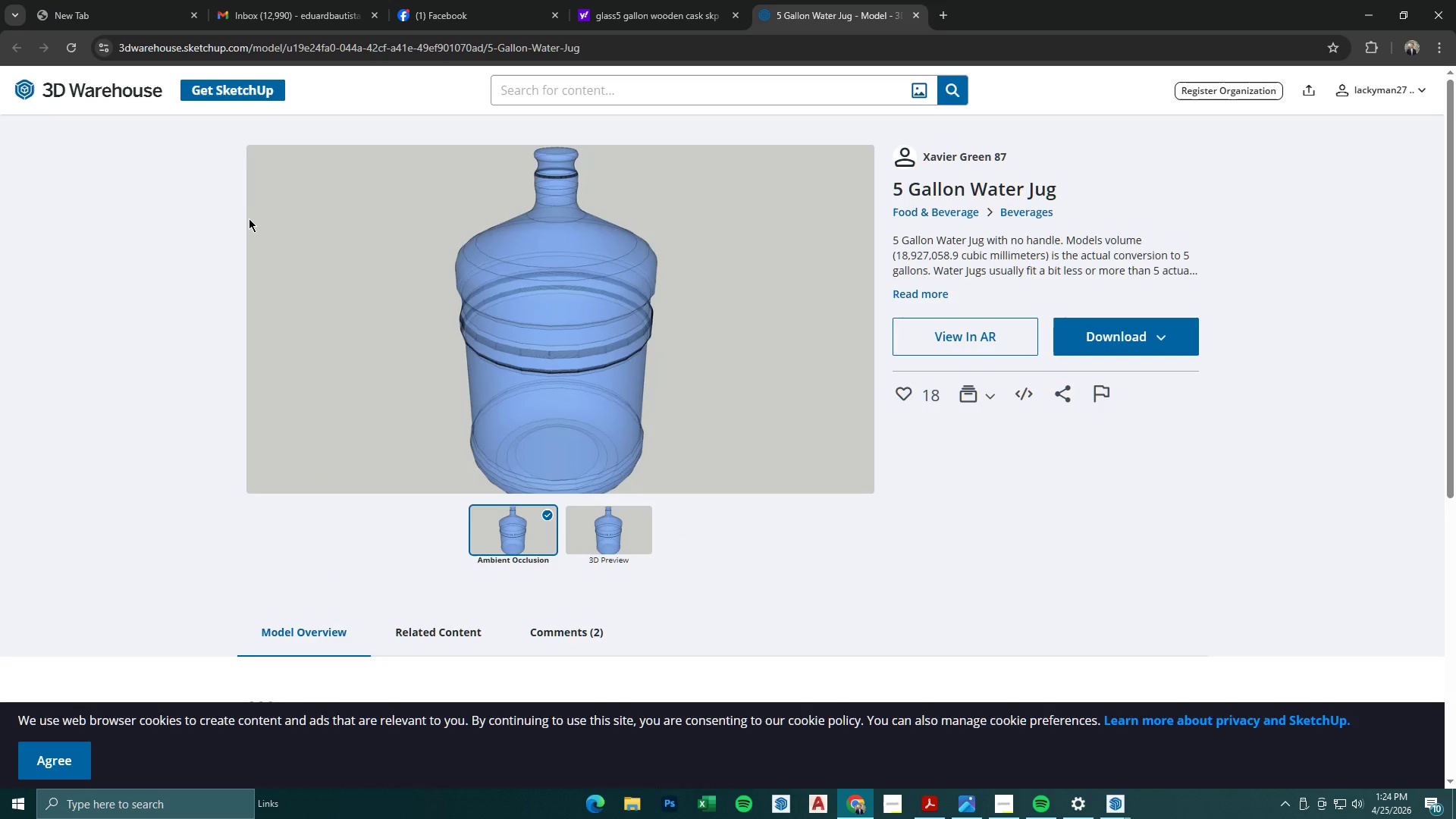 
left_click([99, 95])
 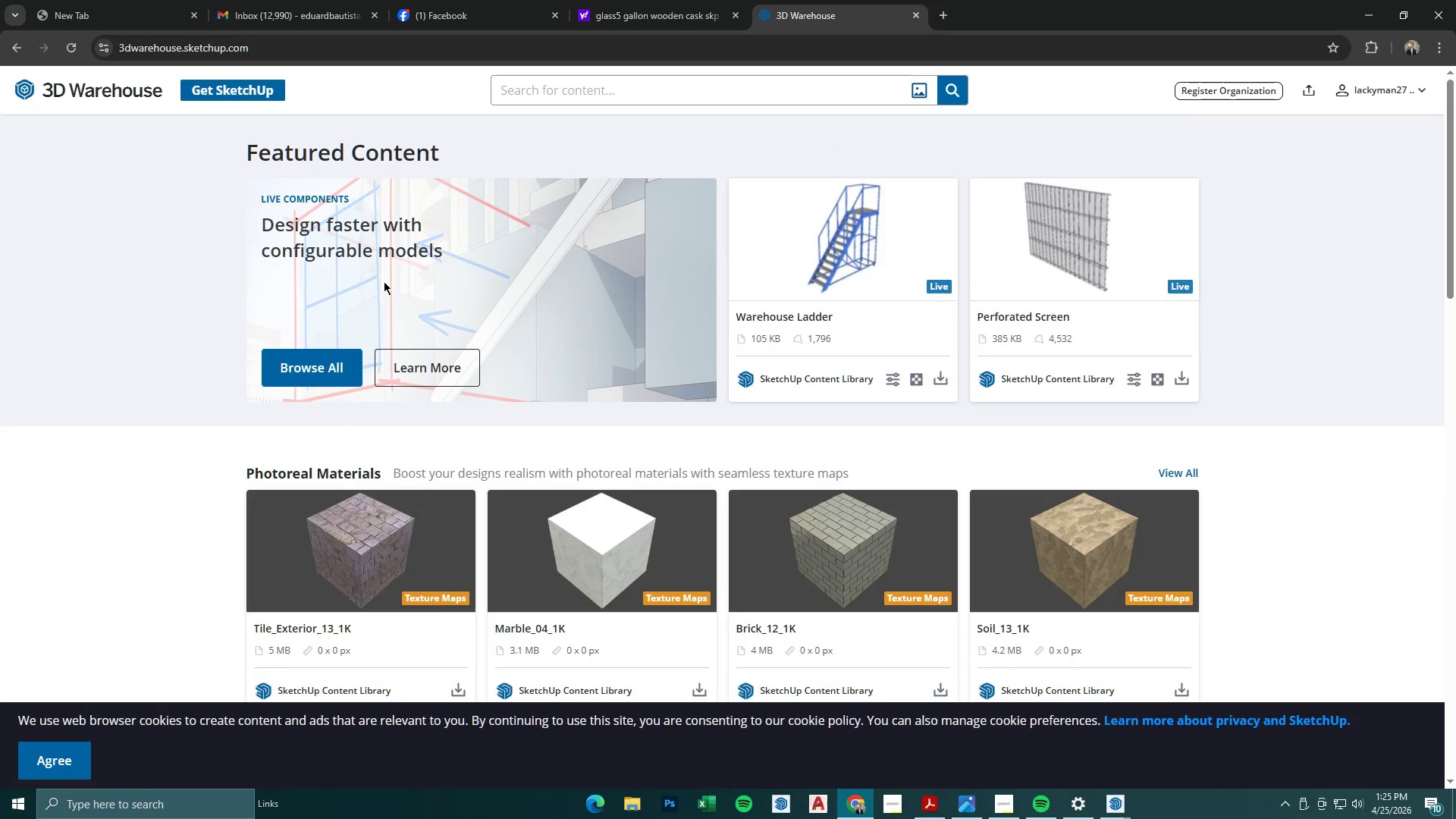 
left_click([544, 88])
 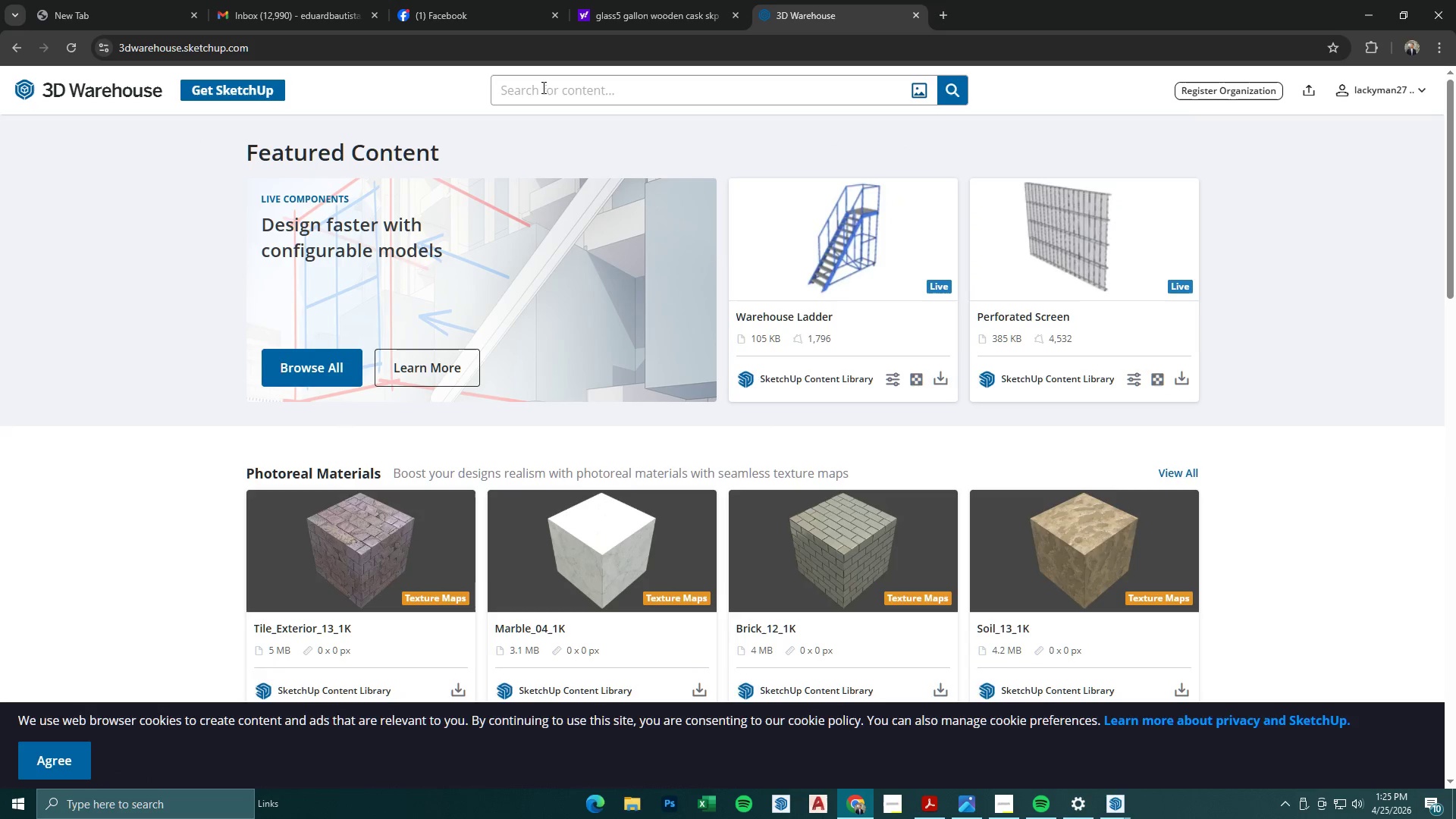 
type(5 gallon wooden cask)
 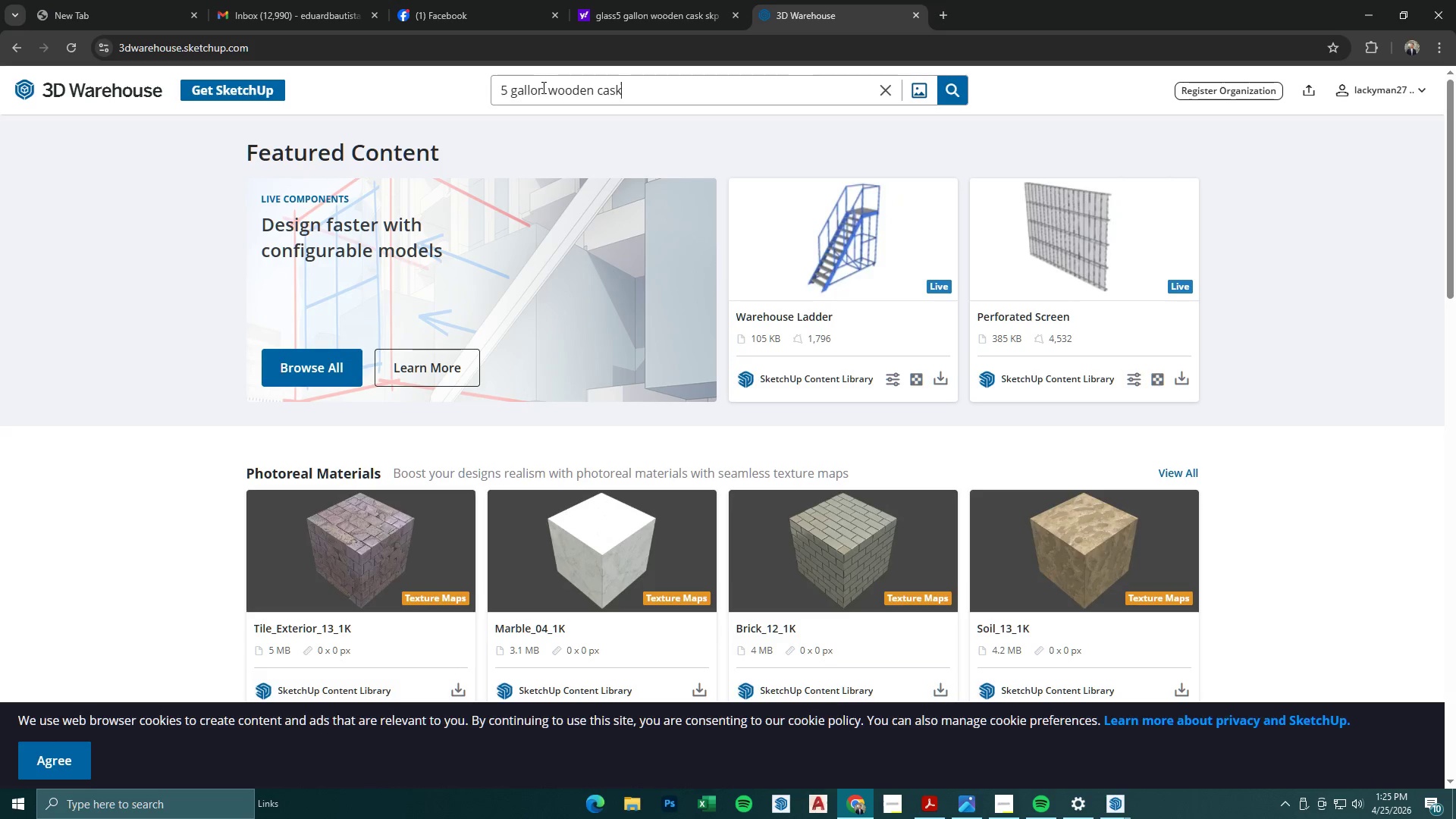 
key(Enter)
 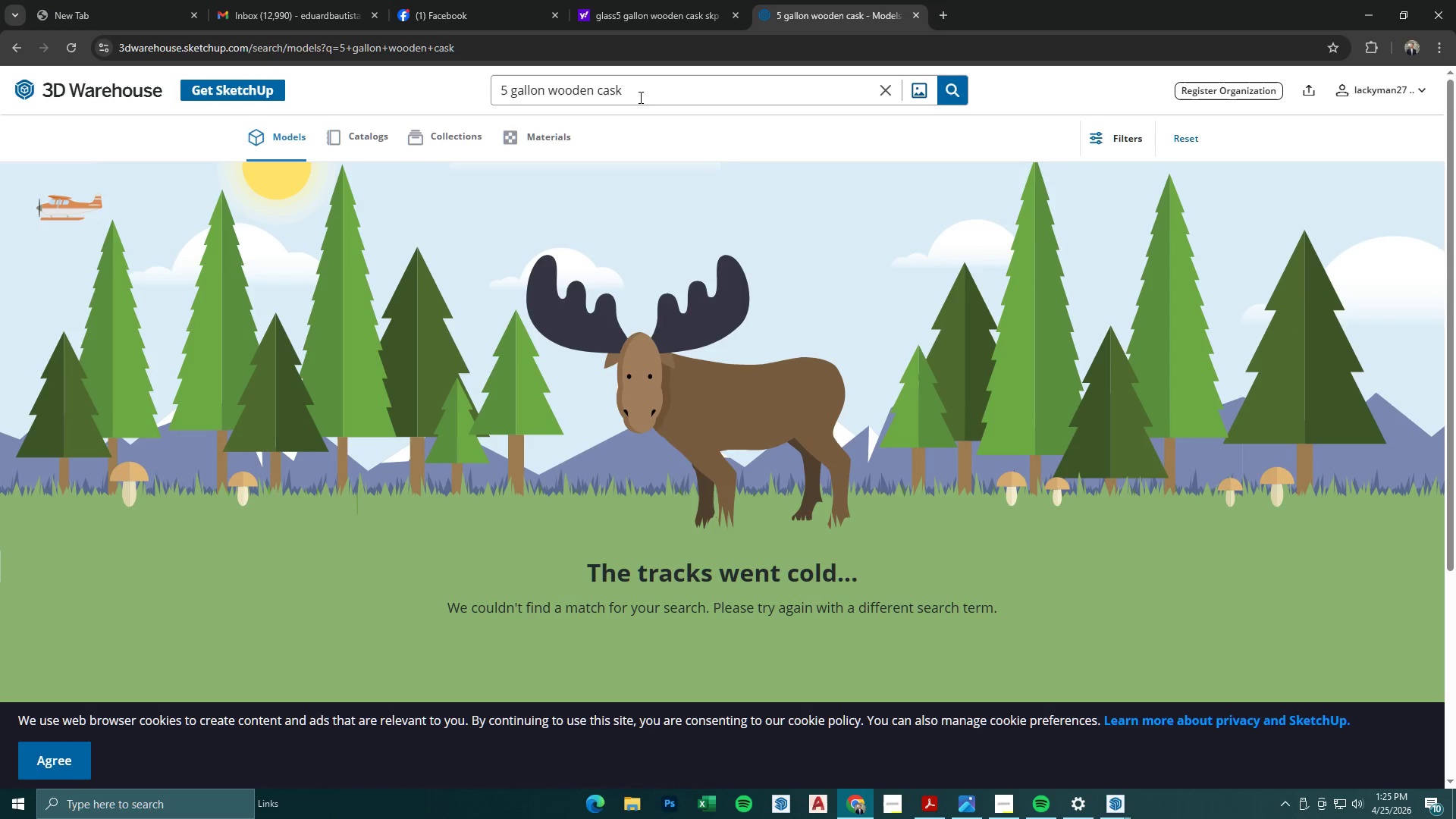 
left_click([636, 88])
 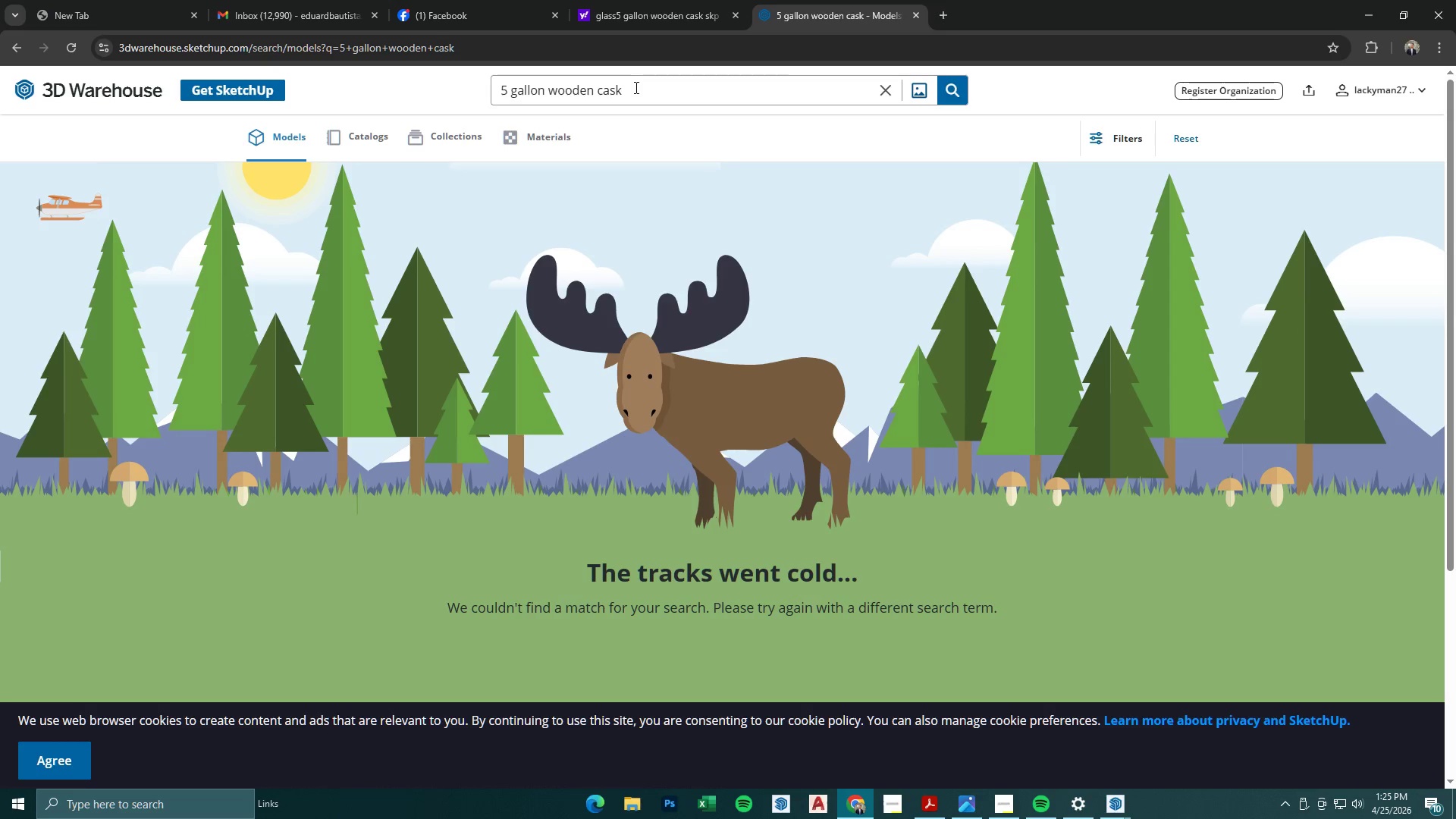 
key(Backspace)
key(Backspace)
key(Backspace)
key(Backspace)
type(barrel)
 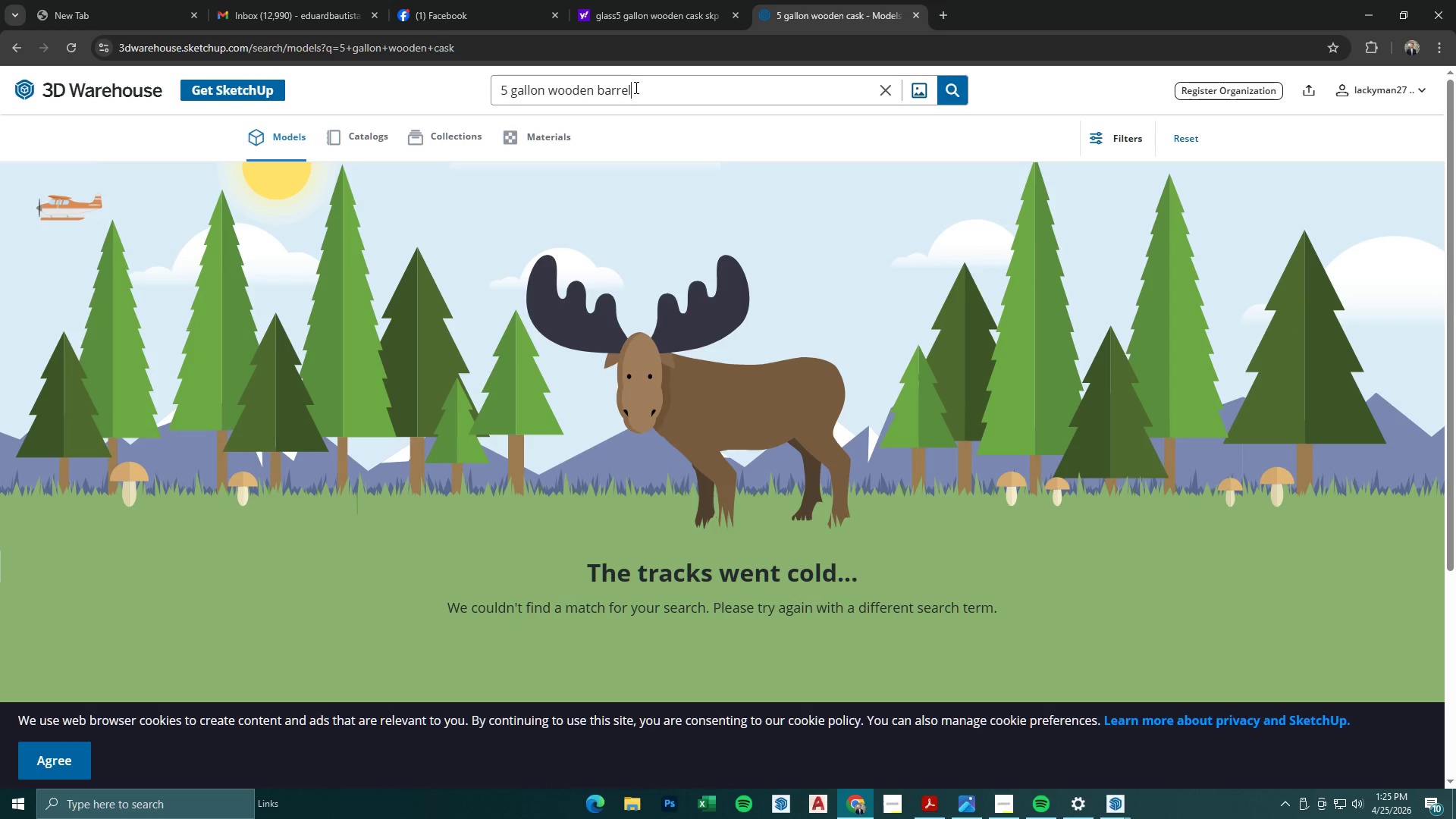 
key(Enter)
 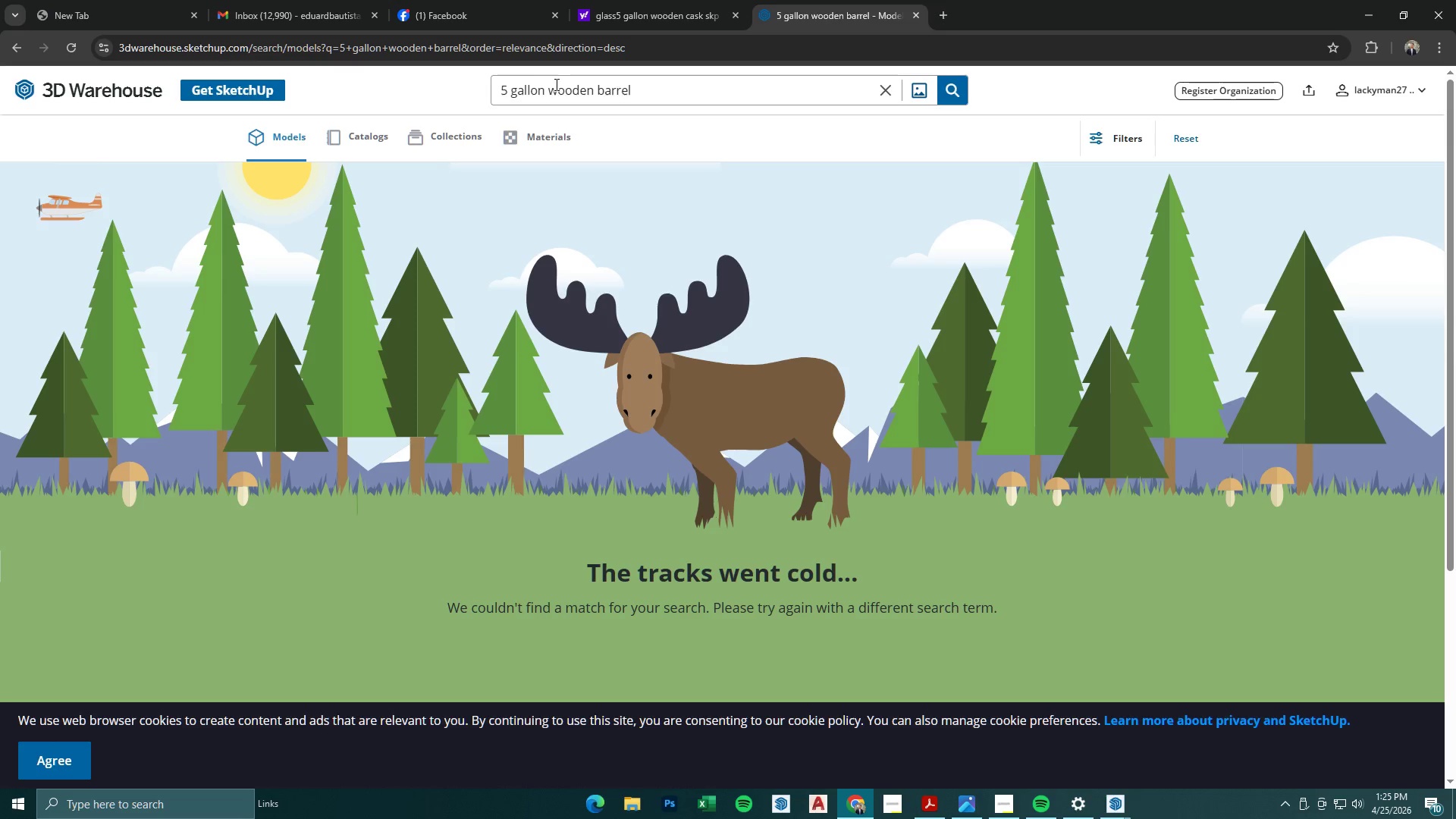 
left_click_drag(start_coordinate=[551, 85], to_coordinate=[449, 85])
 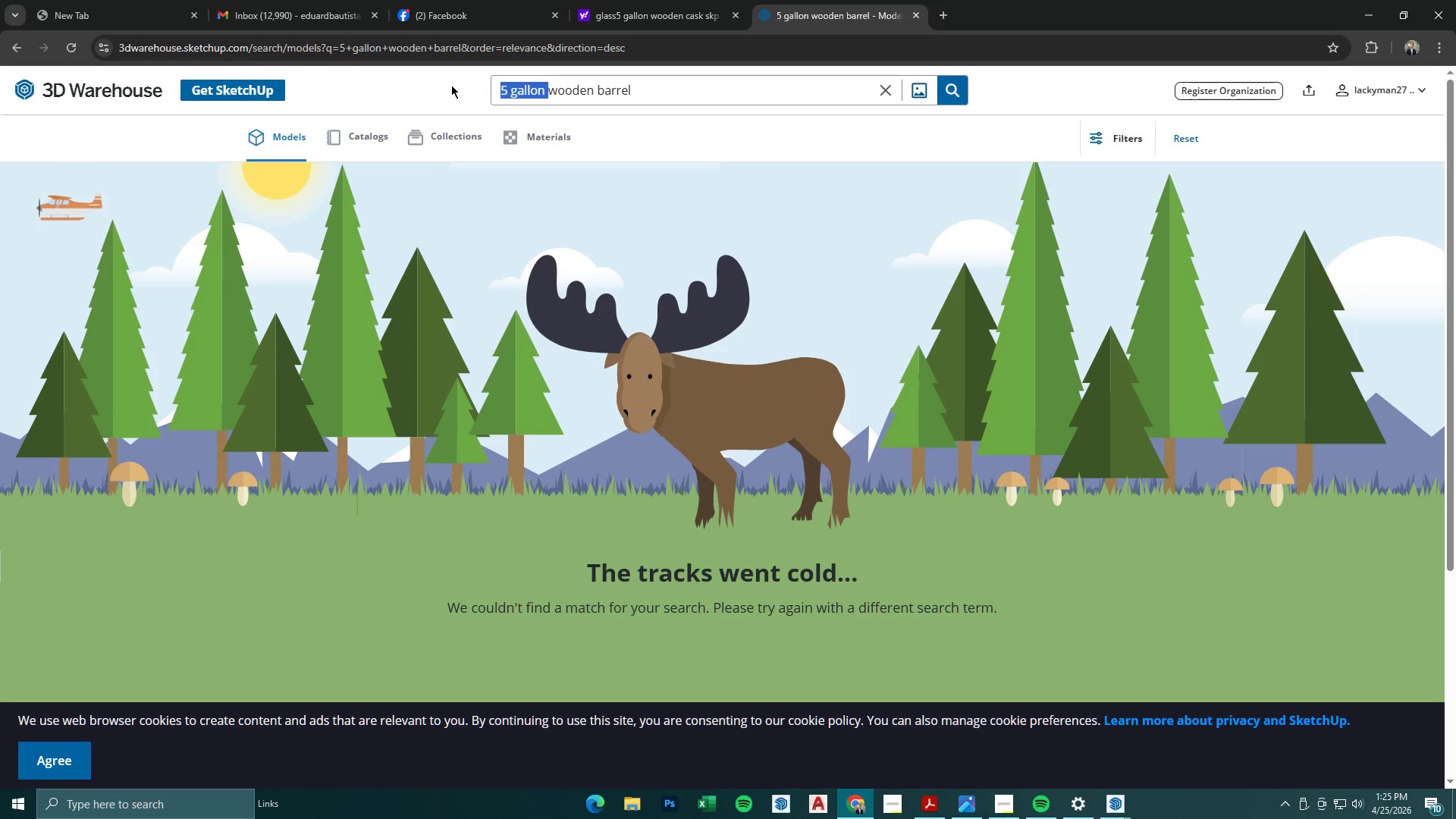 
key(Backspace)
 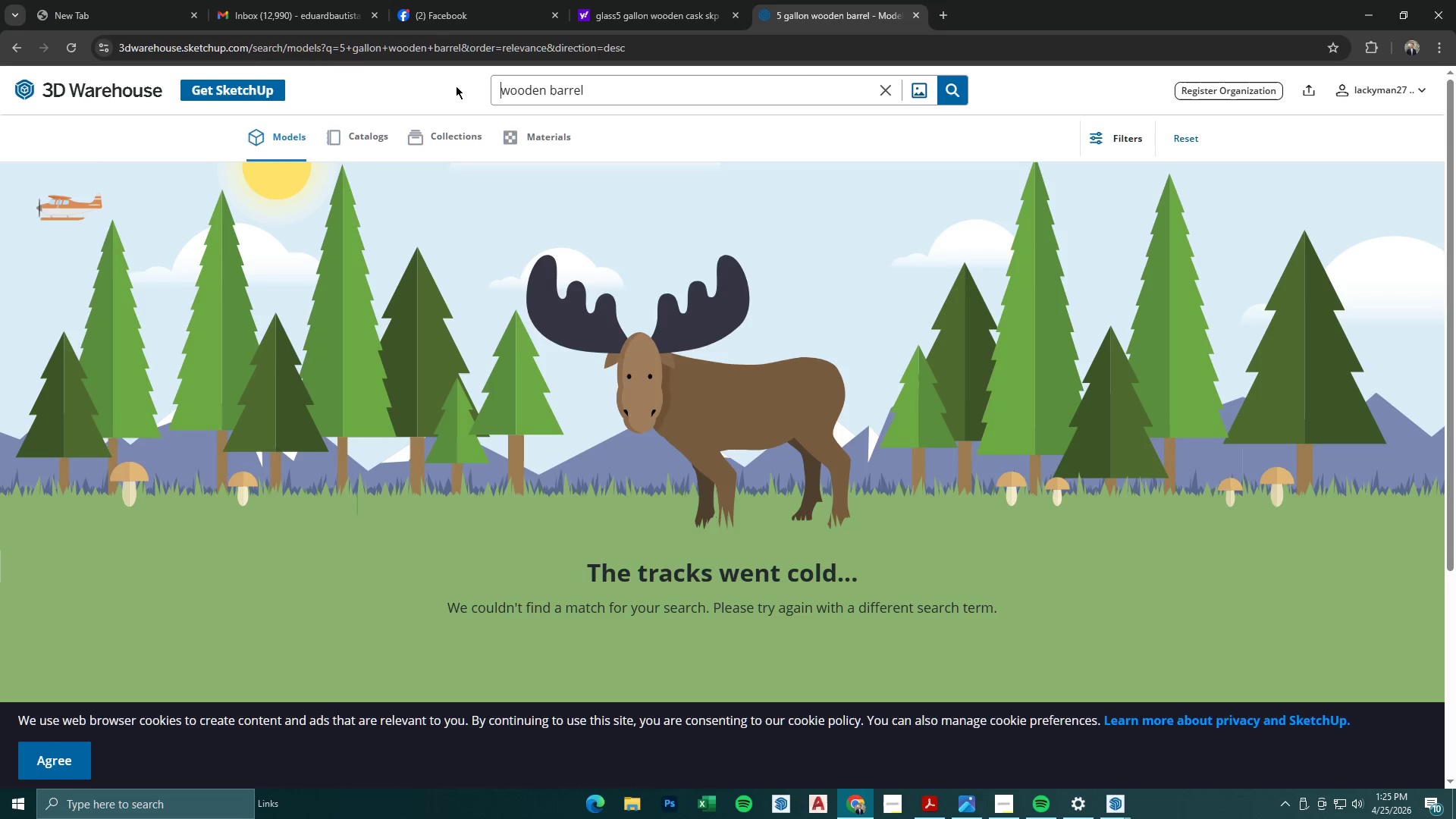 
key(Enter)
 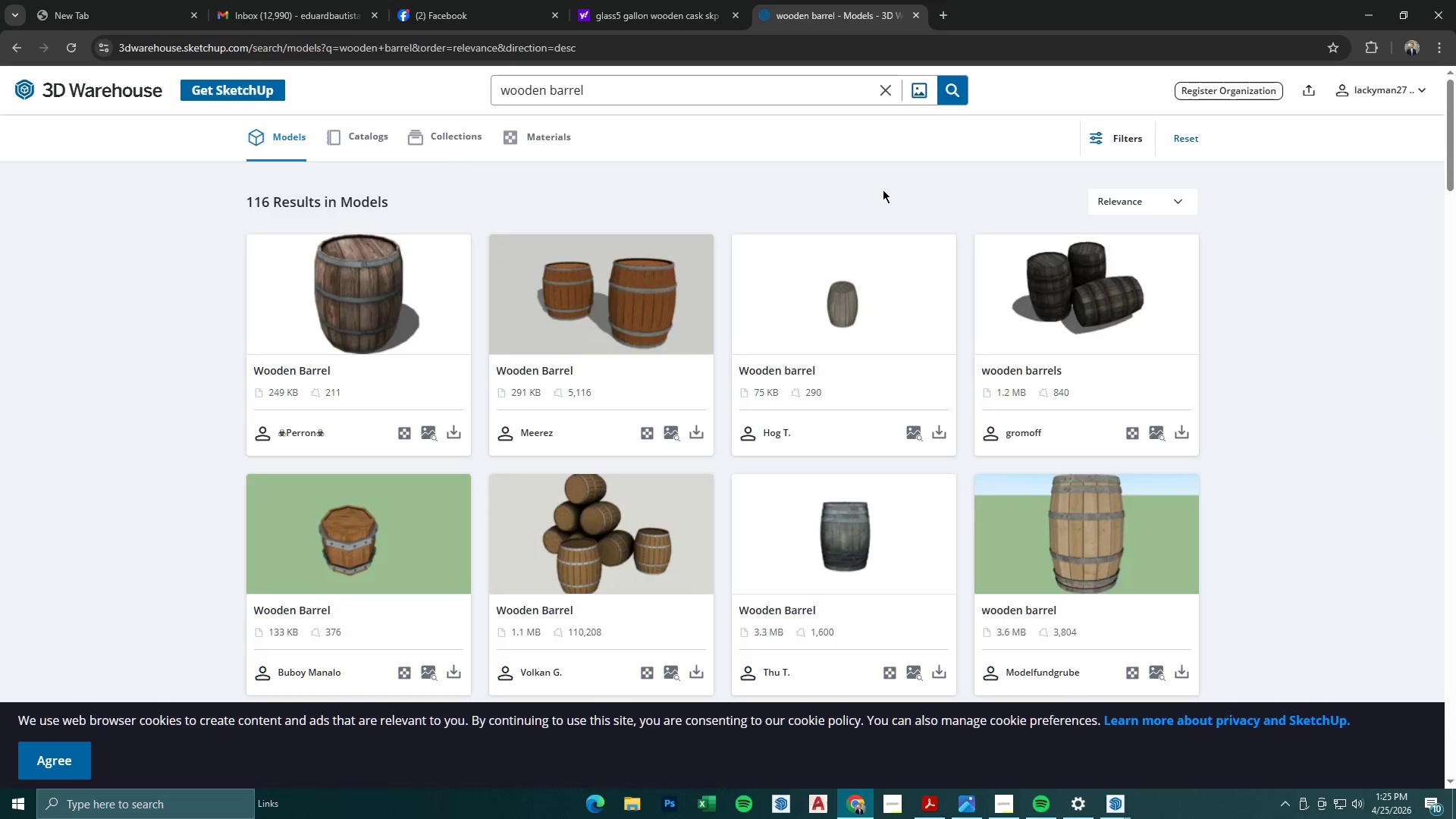 
wait(6.94)
 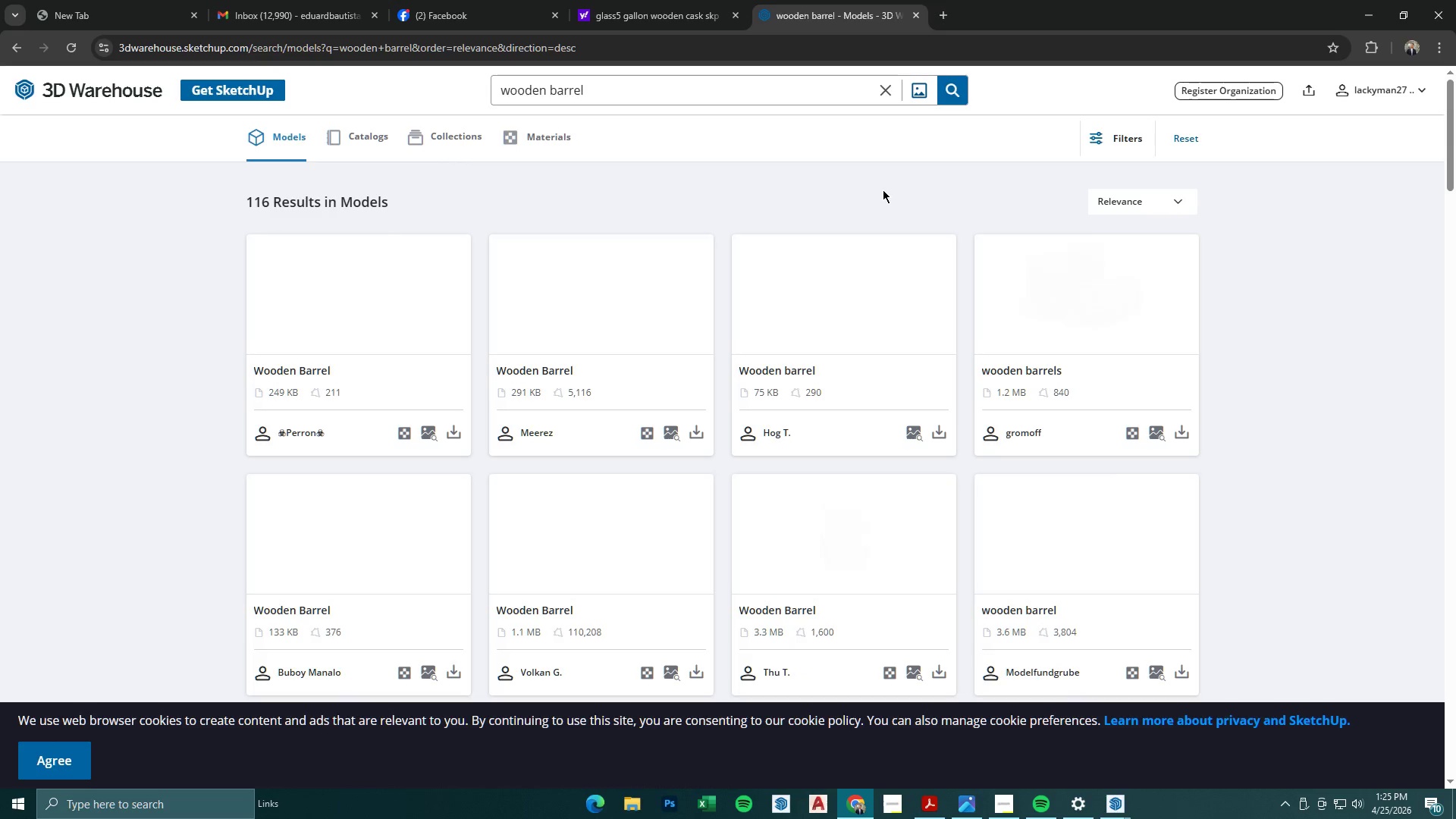 
scroll: coordinate [883, 190], scroll_direction: down, amount: 5.0
 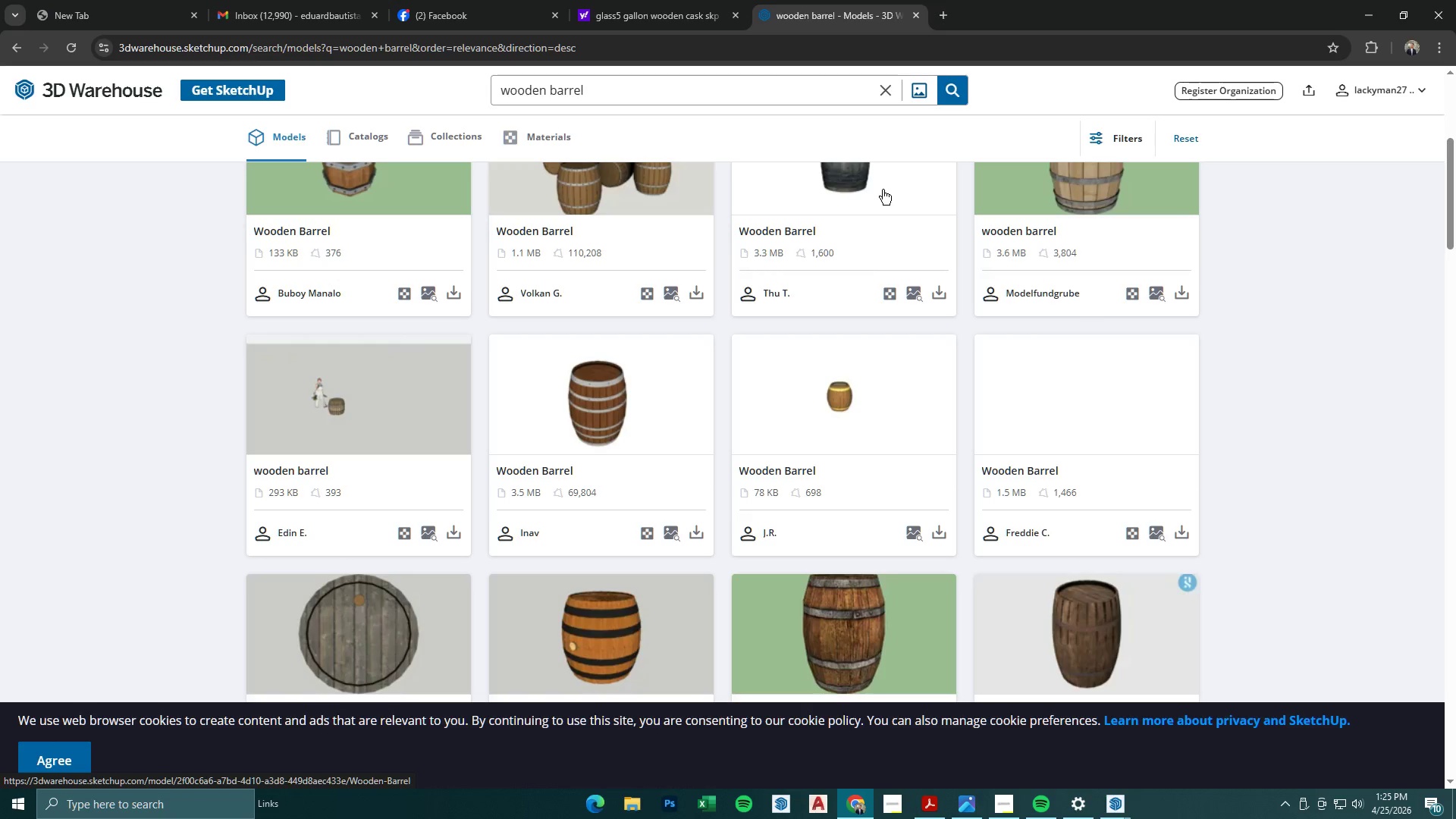 
scroll: coordinate [883, 190], scroll_direction: up, amount: 2.0
 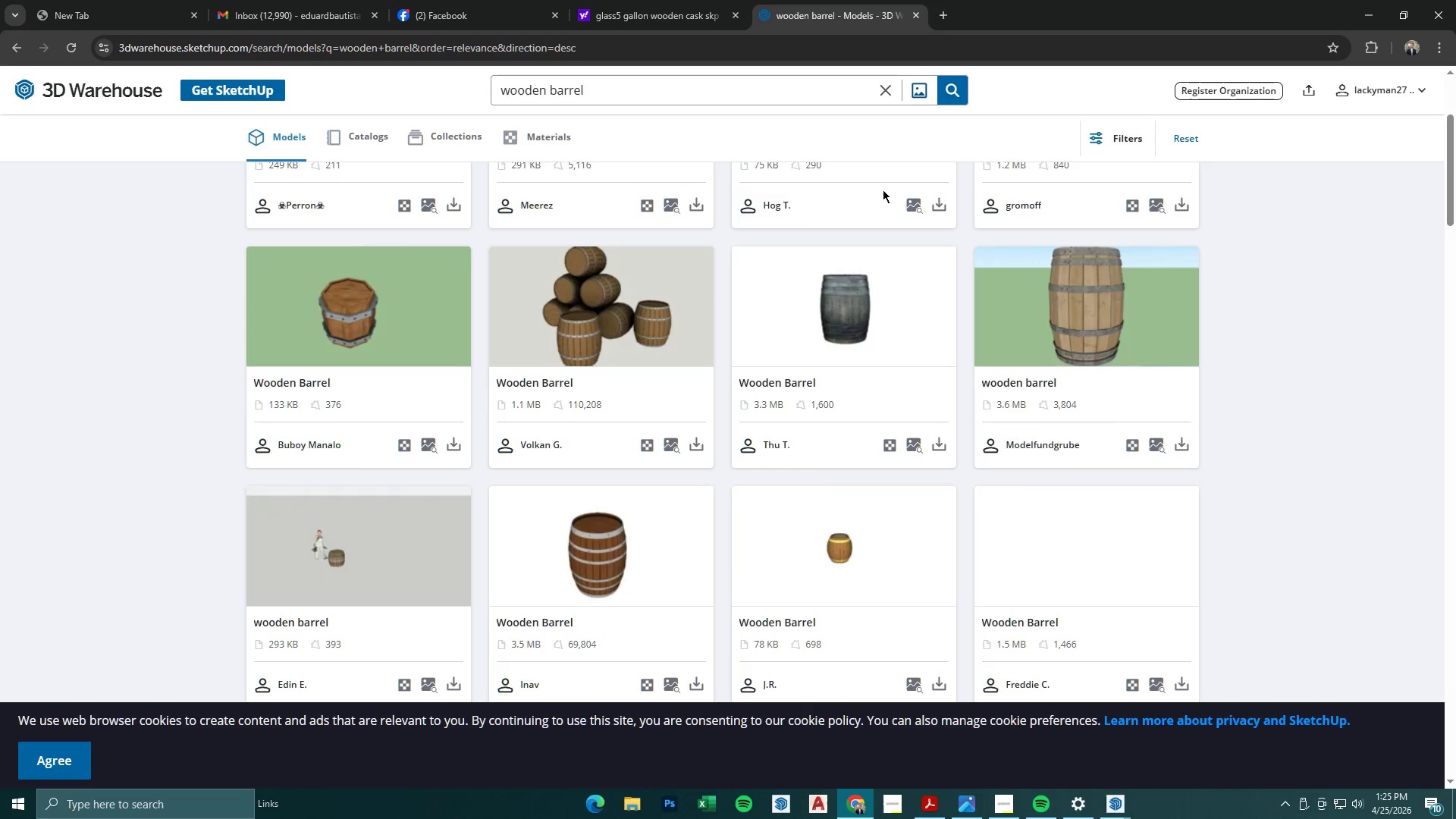 
scroll: coordinate [883, 190], scroll_direction: down, amount: 3.0
 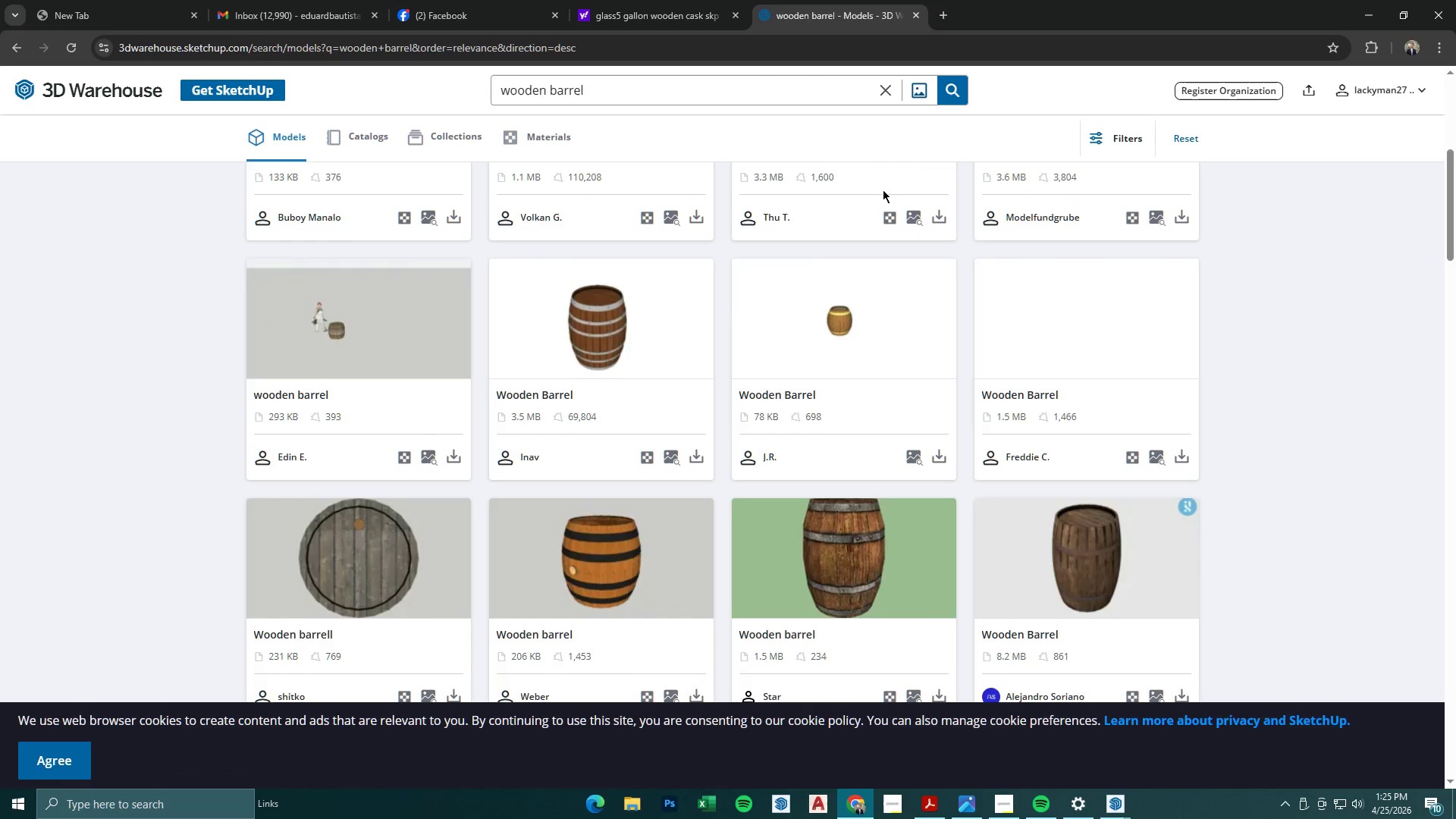 
scroll: coordinate [883, 190], scroll_direction: up, amount: 4.0
 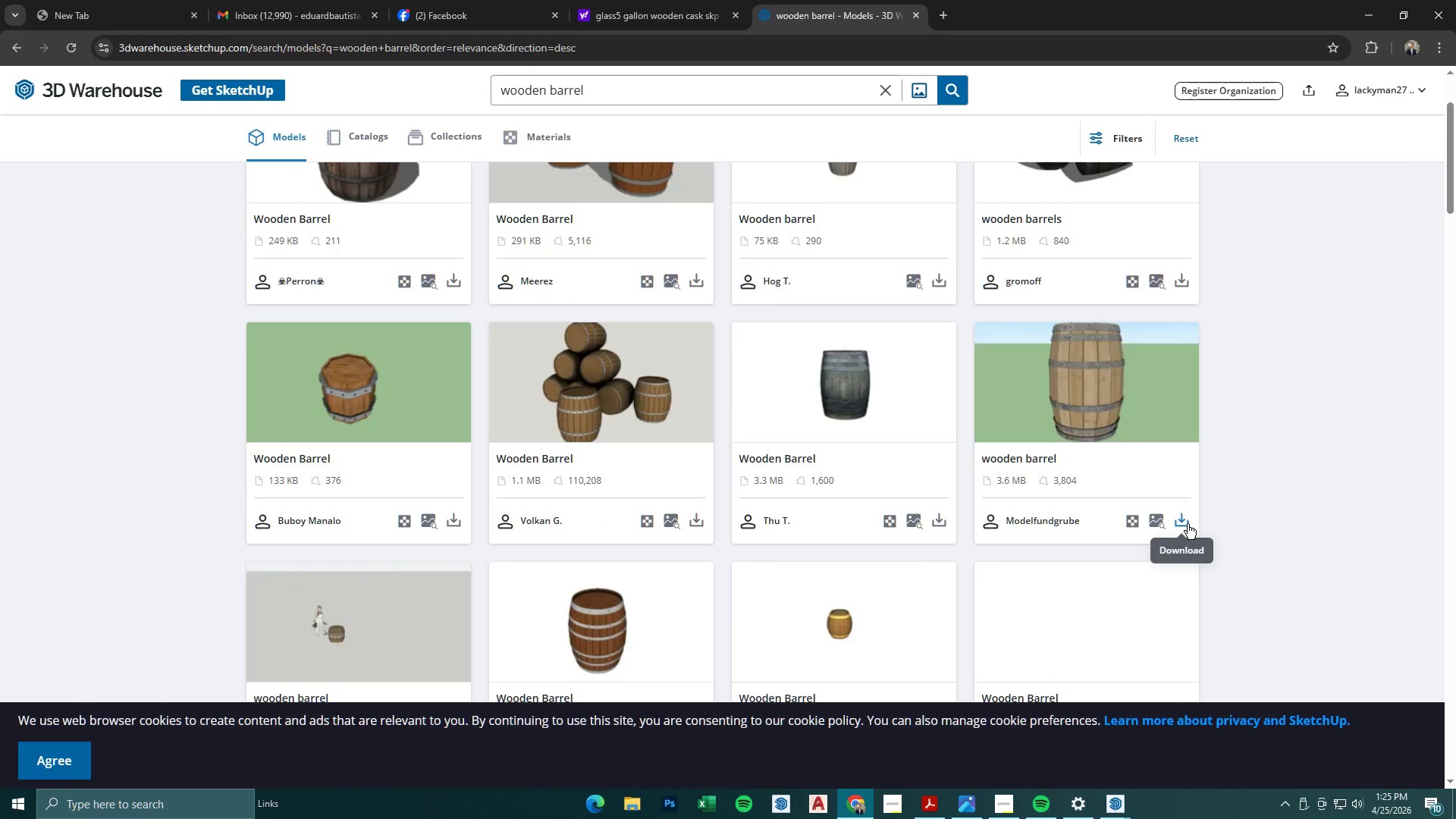 
scroll: coordinate [833, 488], scroll_direction: down, amount: 2.0
 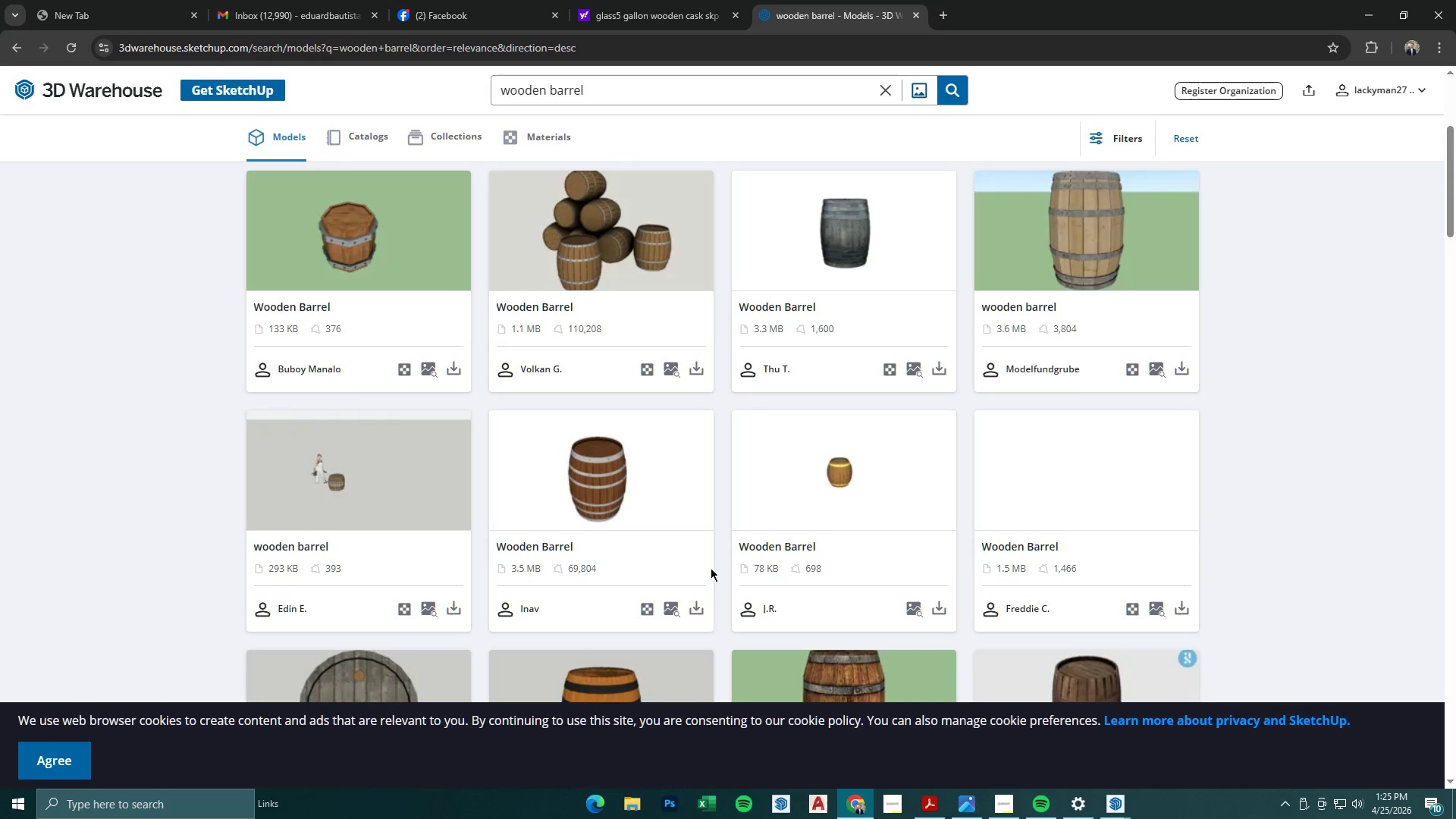 
left_click([1190, 366])
 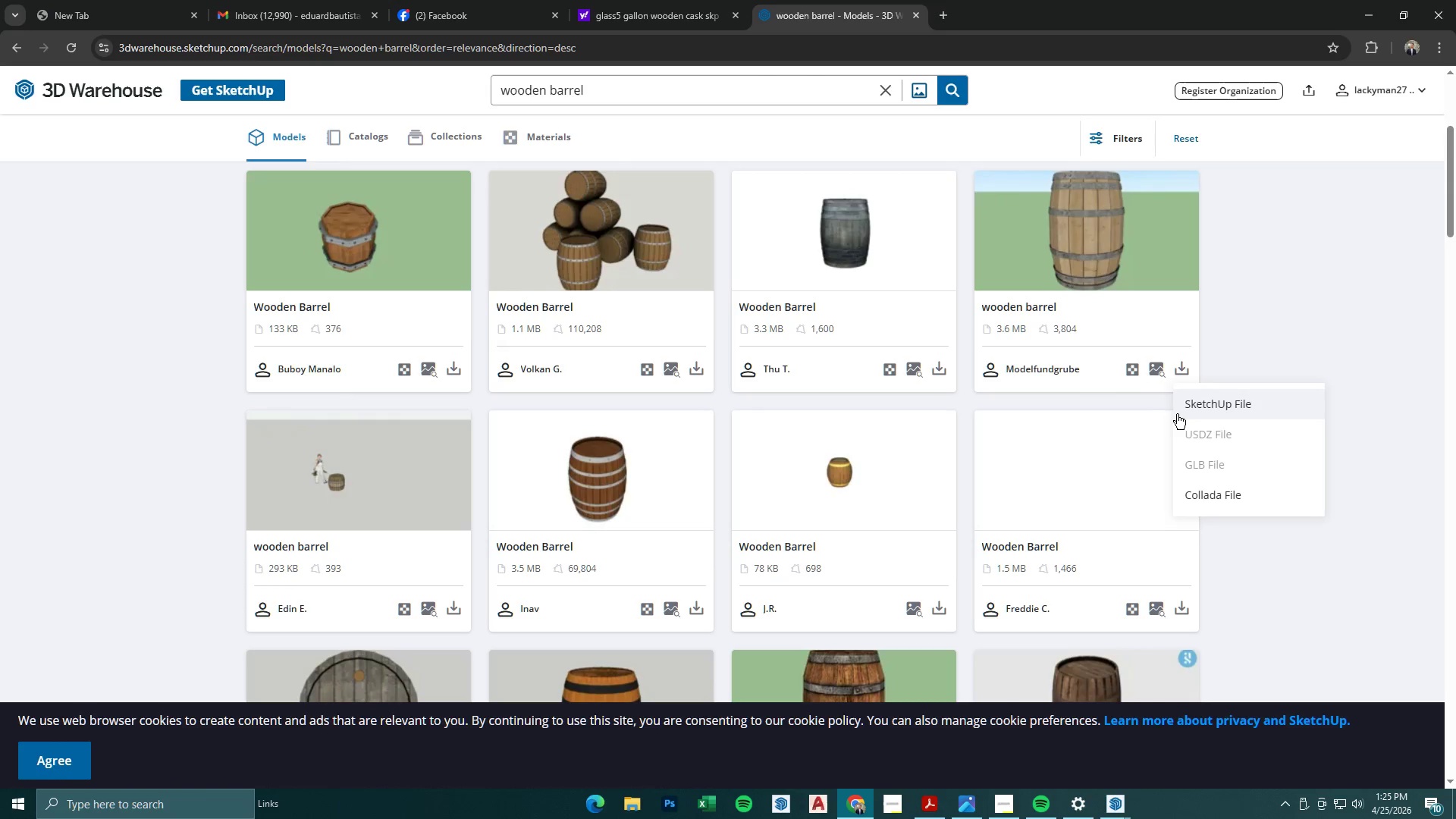 
left_click([1189, 404])
 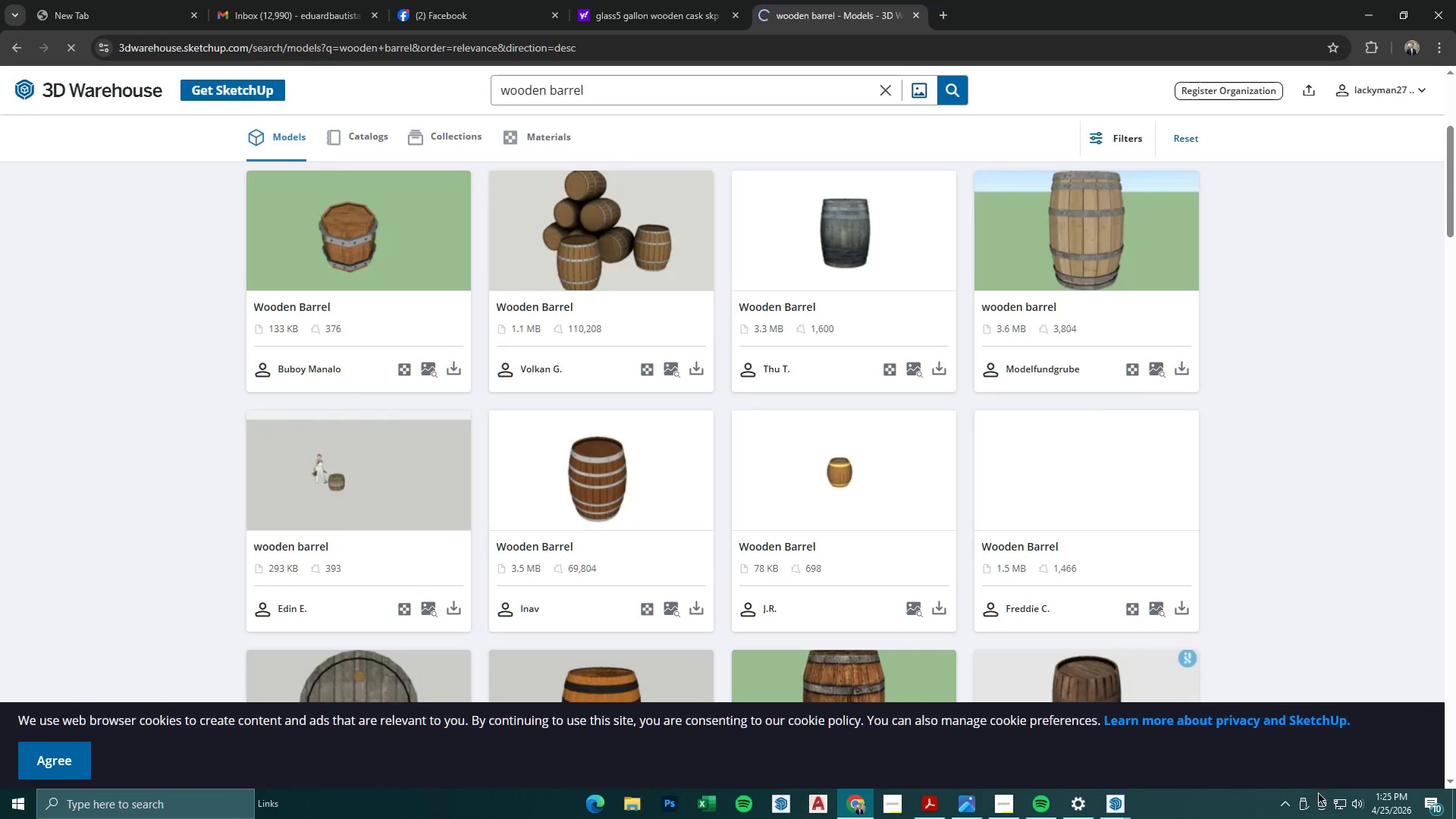 
left_click([1360, 805])
 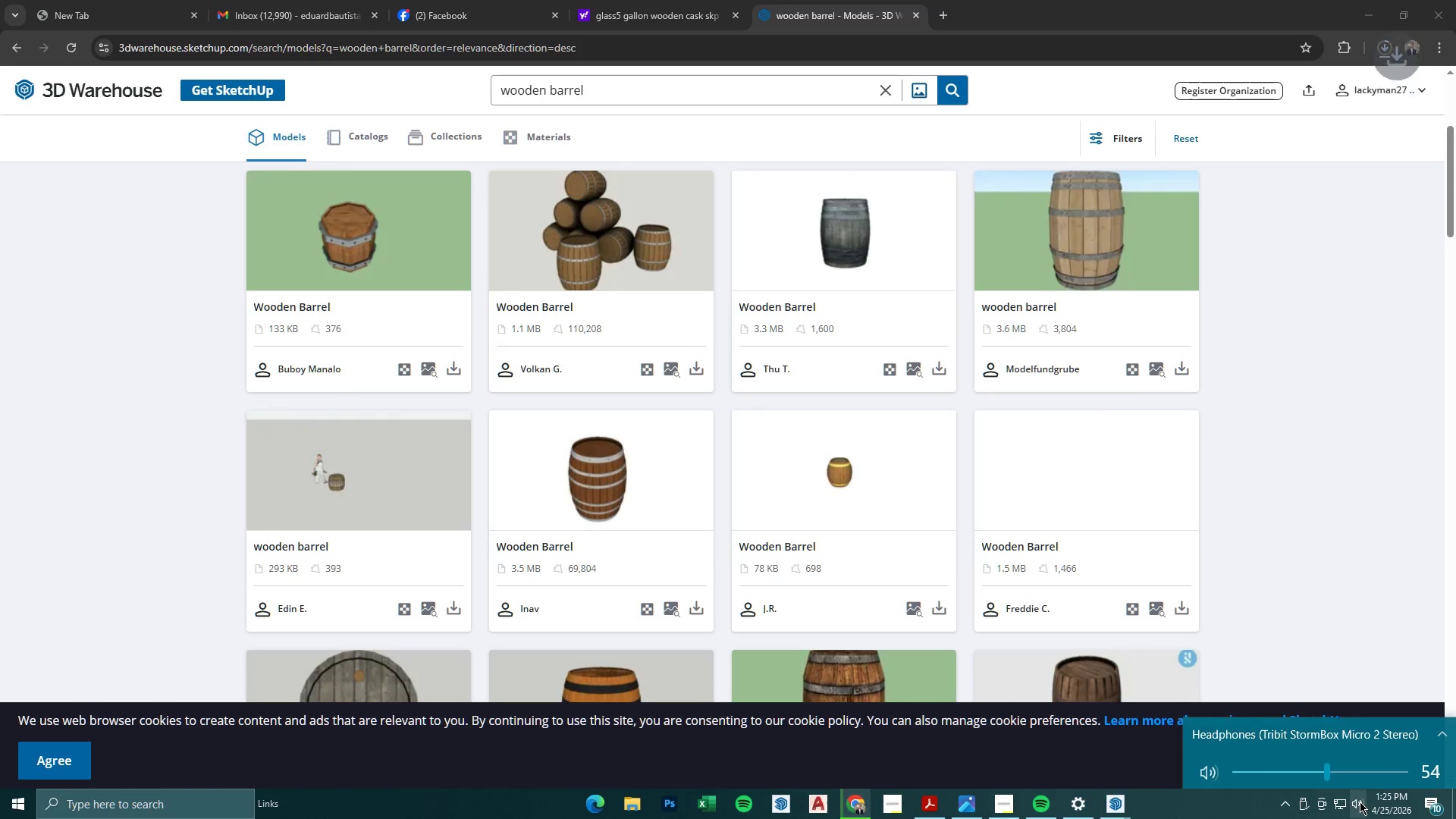 
scroll: coordinate [1360, 802], scroll_direction: down, amount: 1.0
 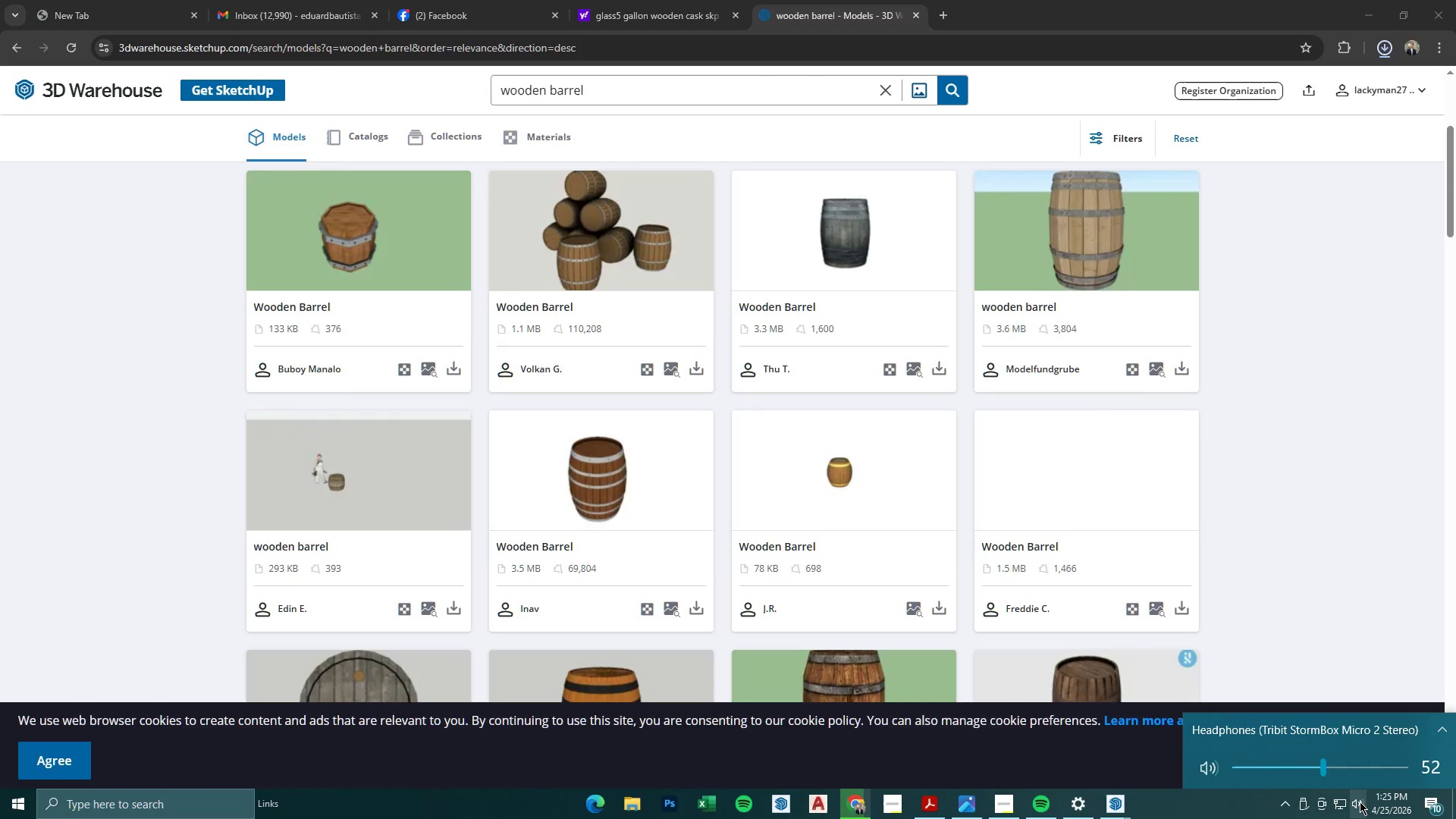 
left_click([1360, 802])
 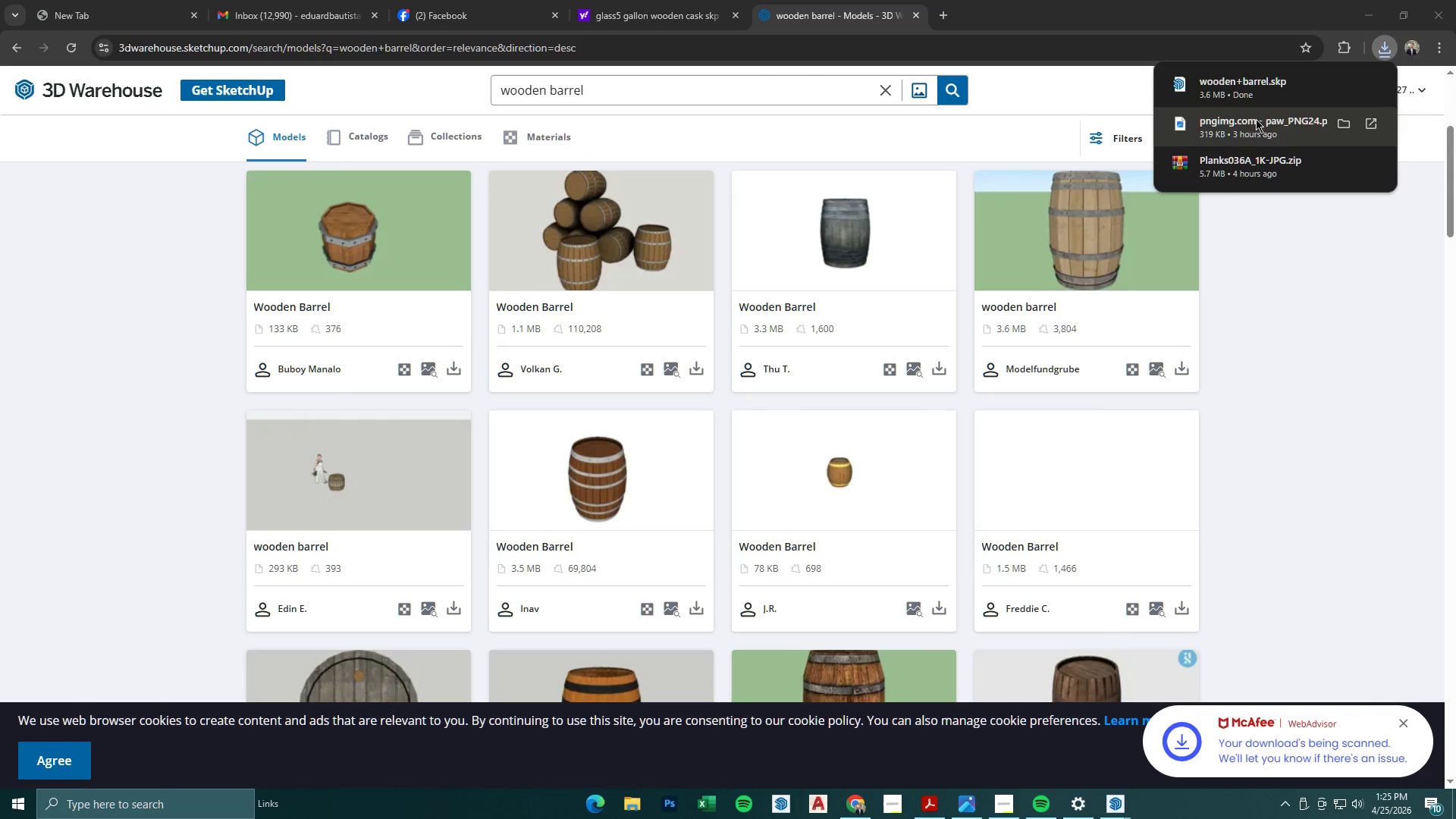 
left_click([1250, 100])
 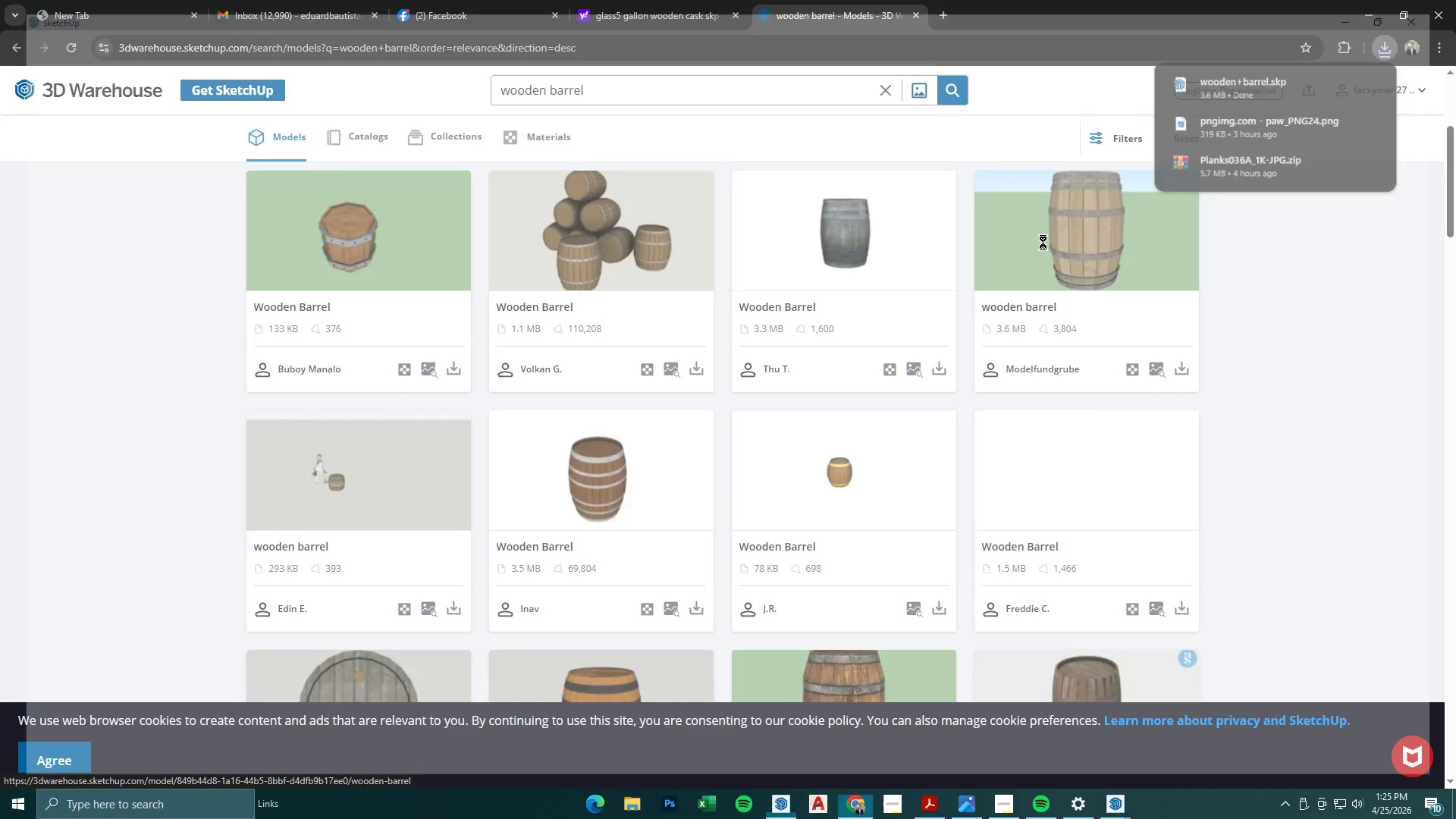 
left_click([1012, 799])
 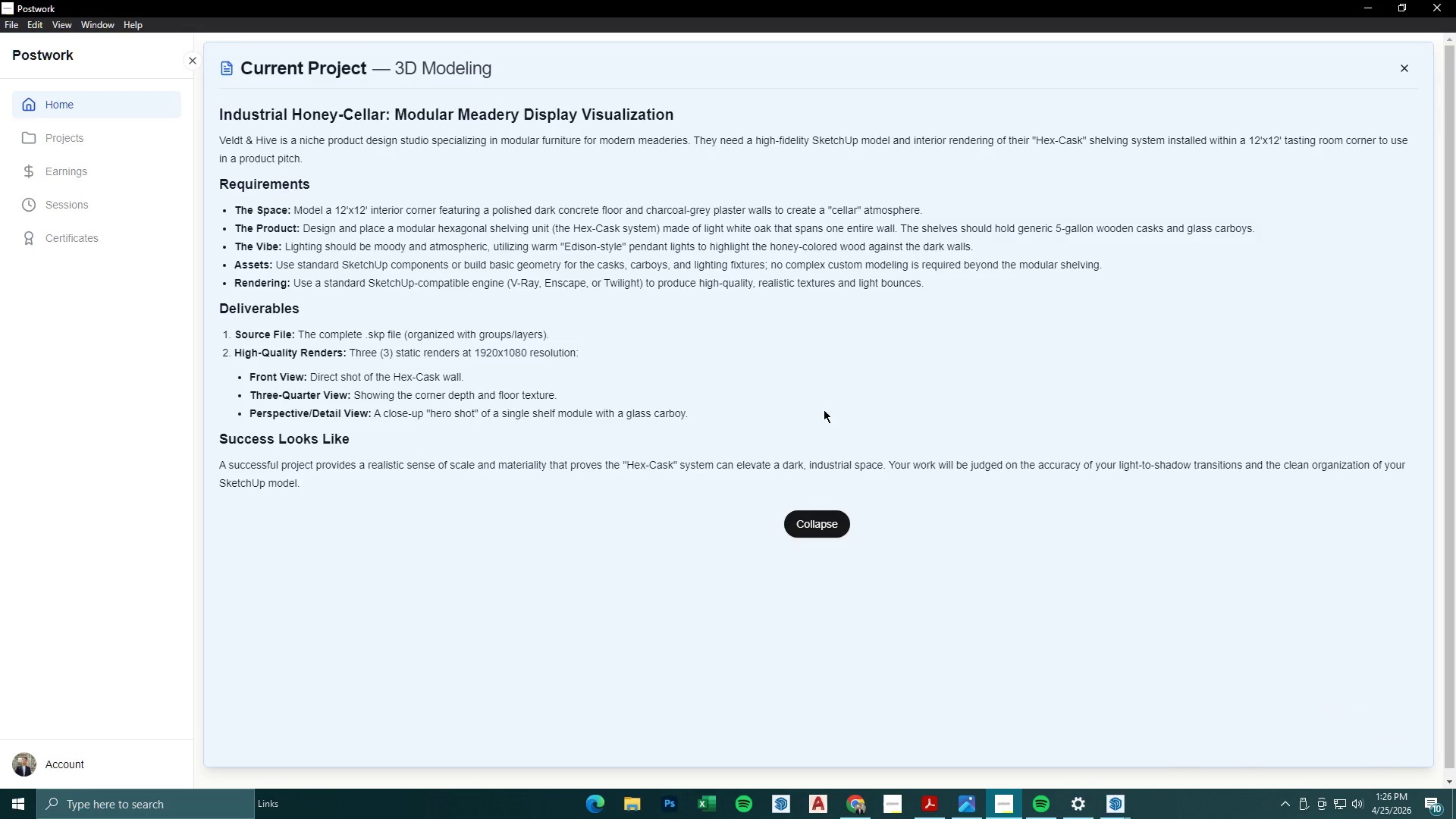 
wait(22.66)
 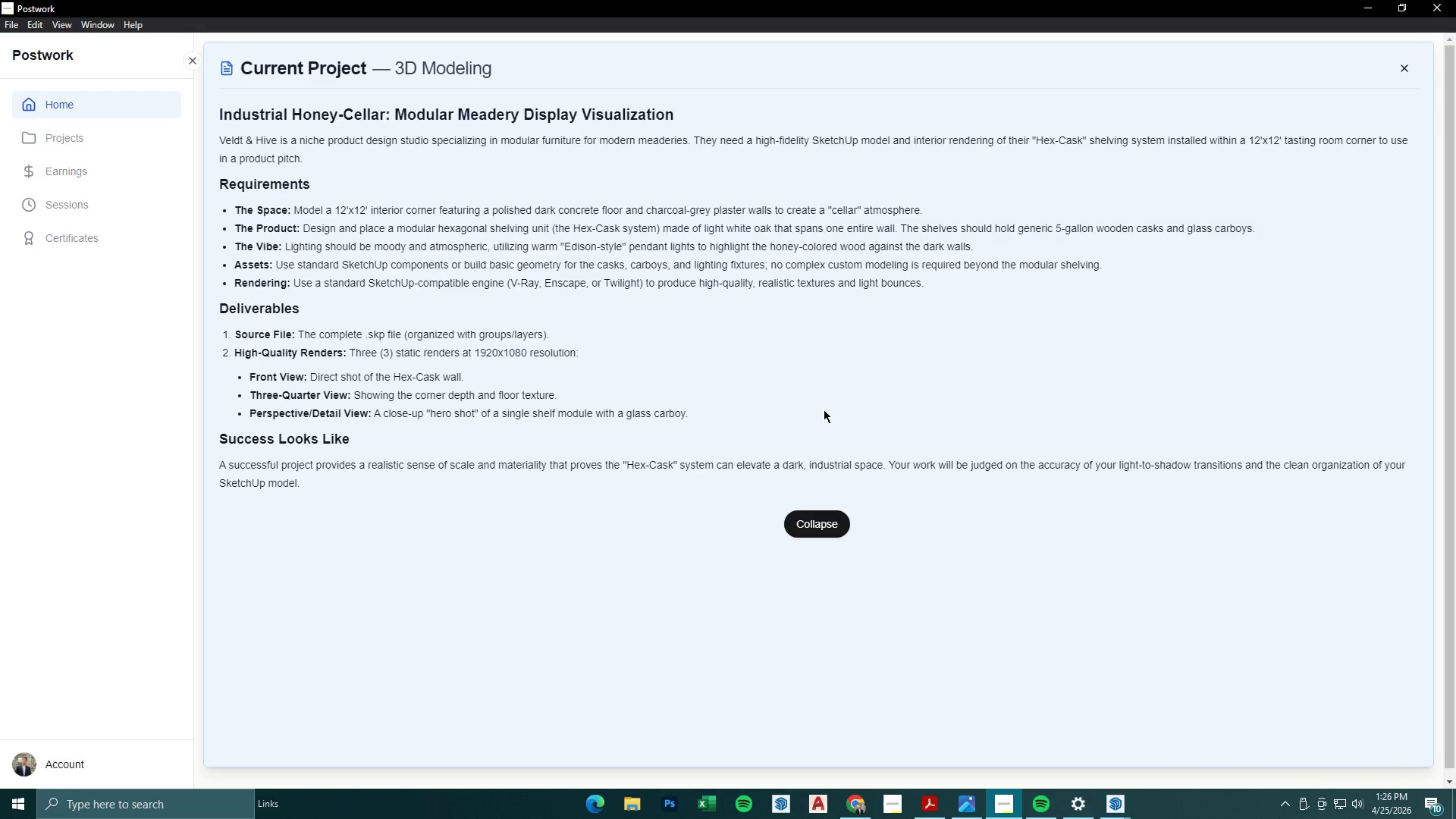 
left_click([1367, 10])
 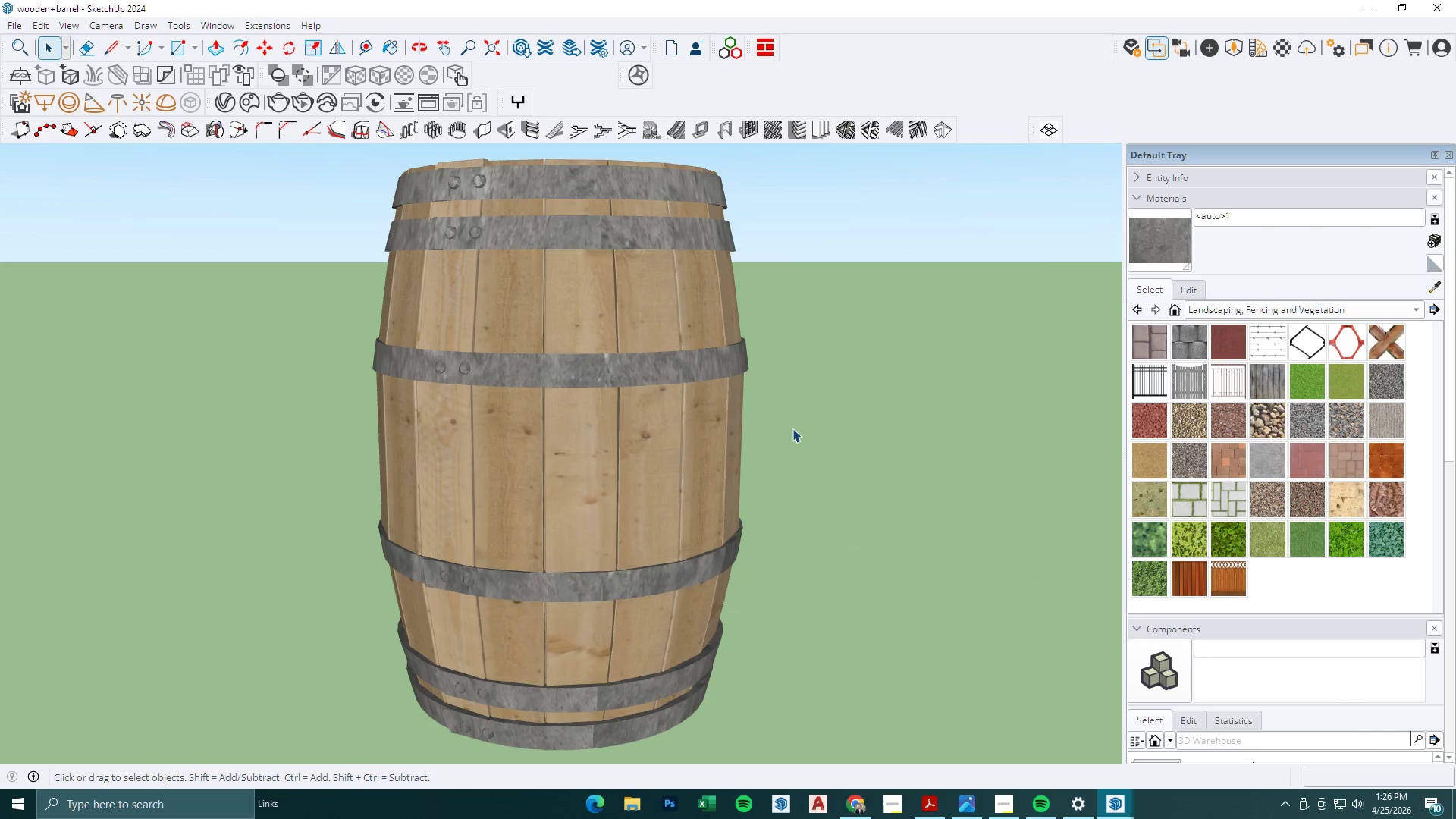 
scroll: coordinate [767, 416], scroll_direction: down, amount: 6.0
 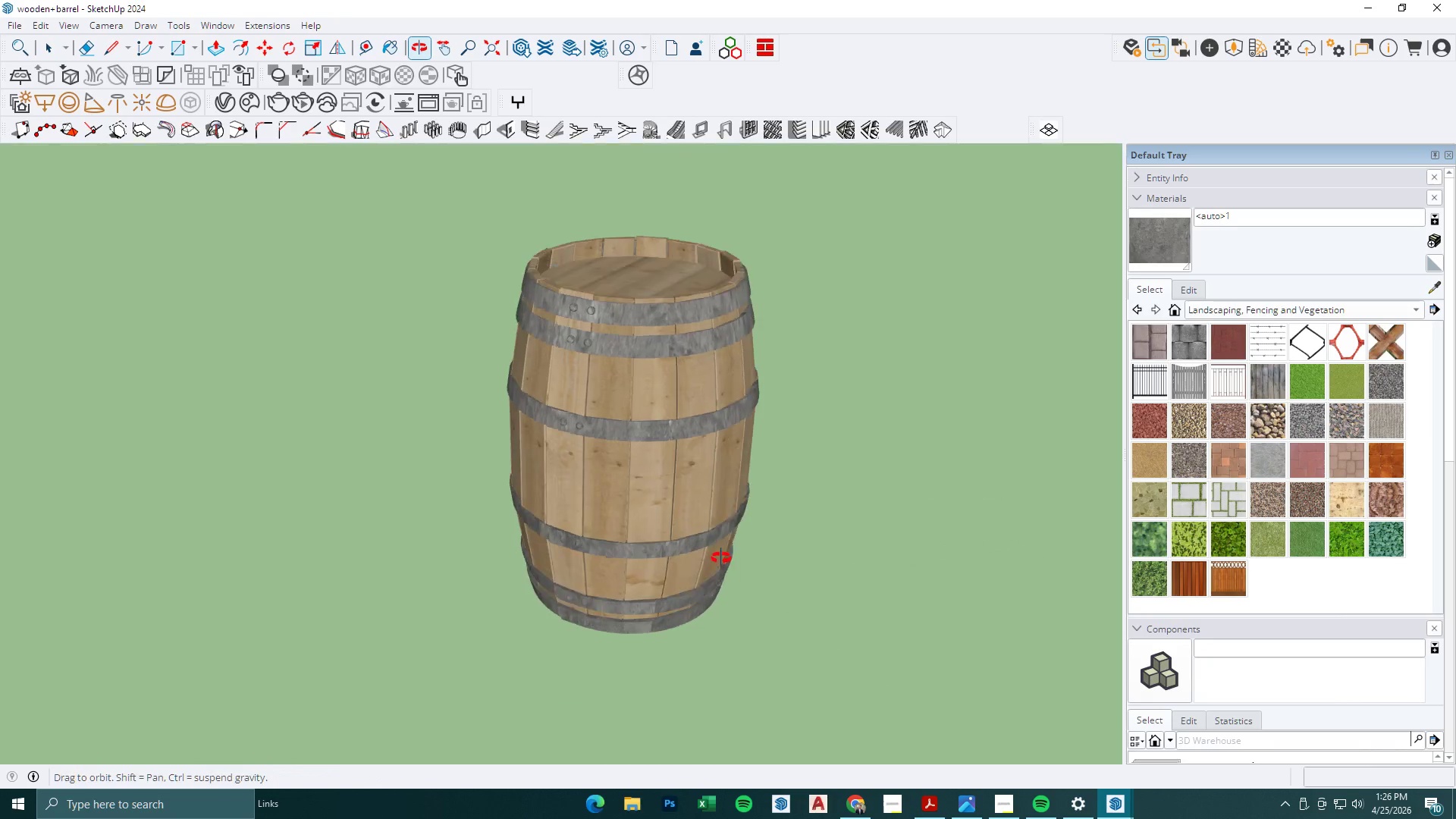 
double_click([642, 391])
 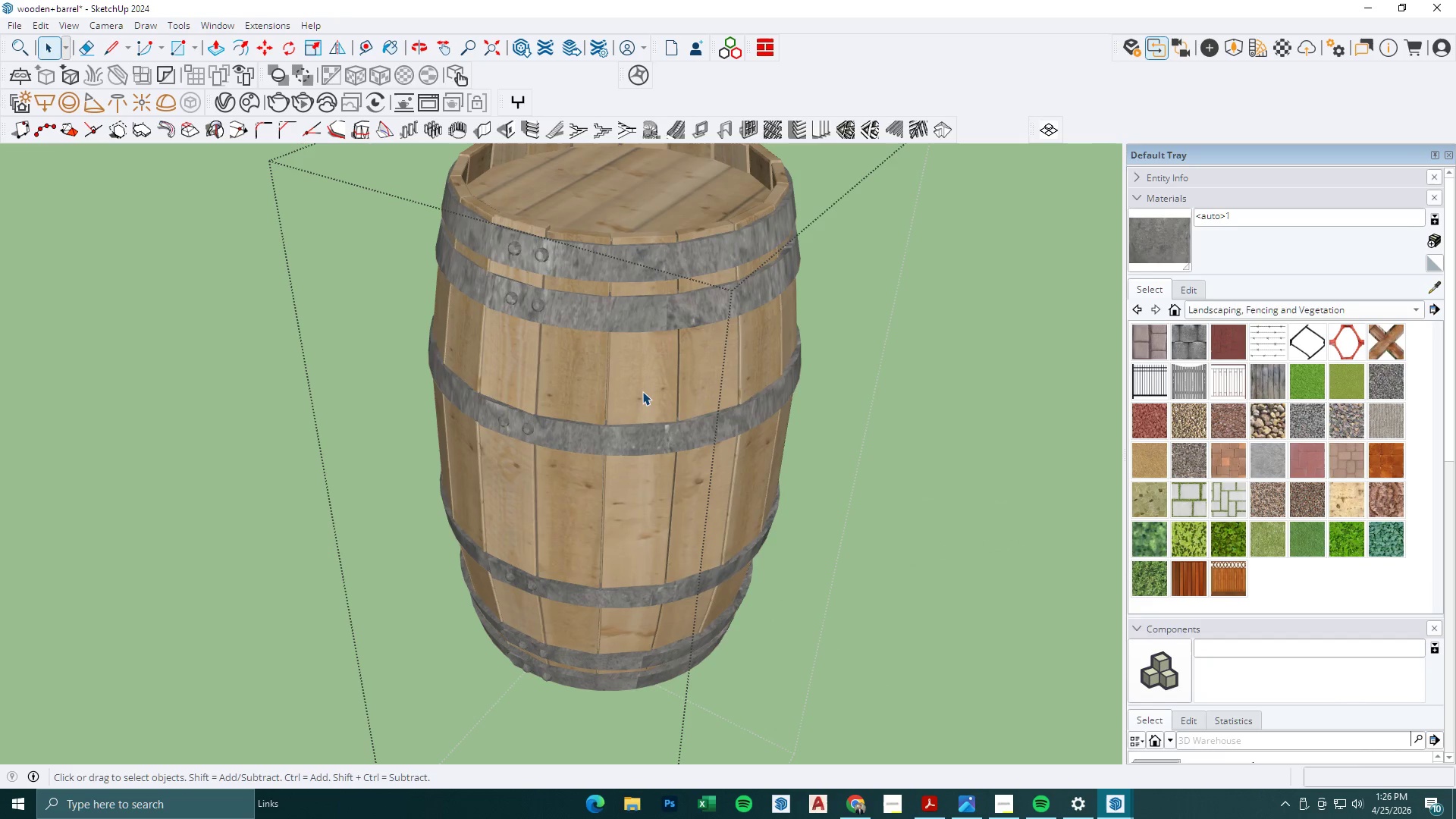 
scroll: coordinate [663, 453], scroll_direction: up, amount: 4.0
 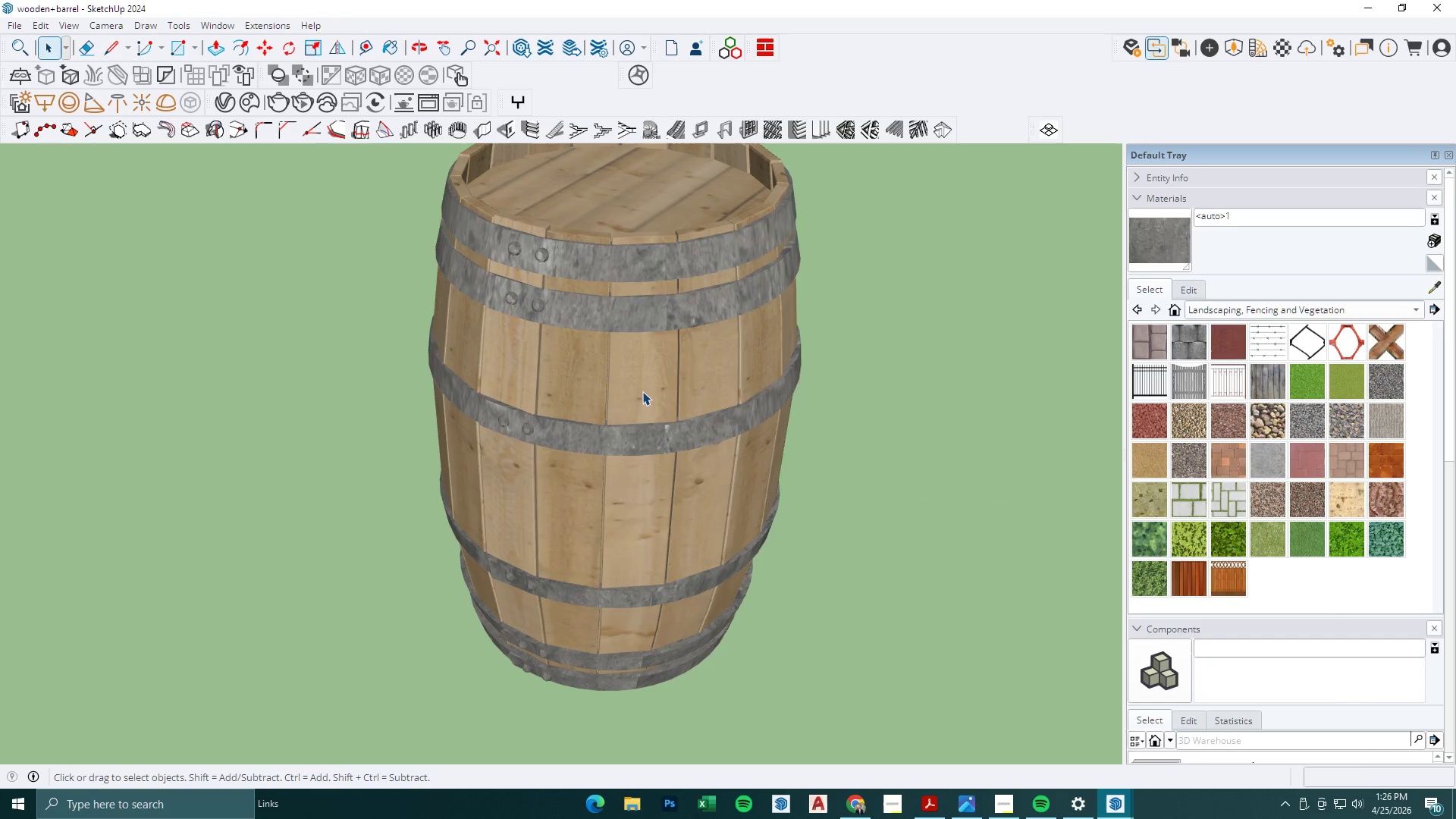 
triple_click([642, 391])
 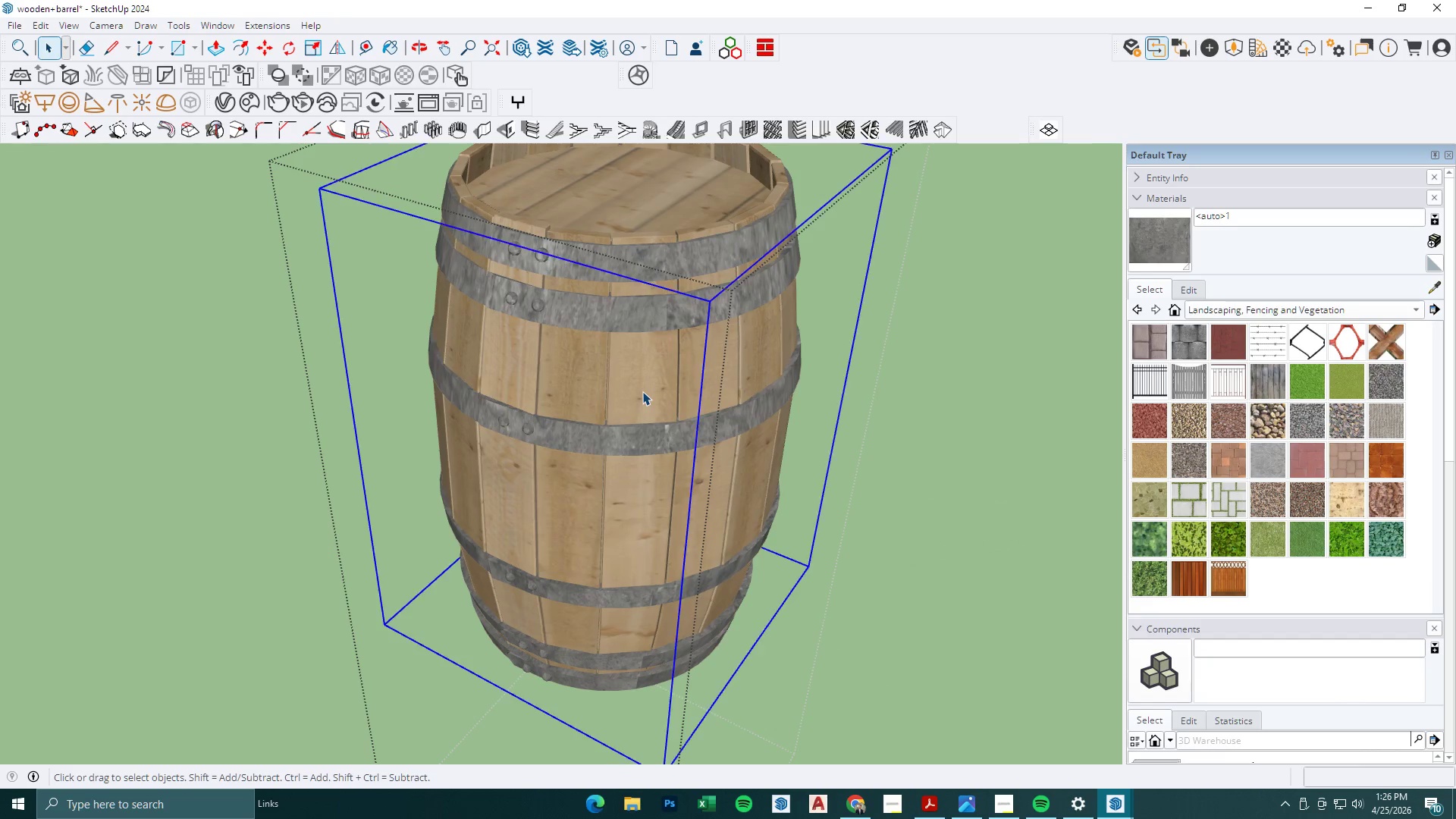 
triple_click([642, 391])
 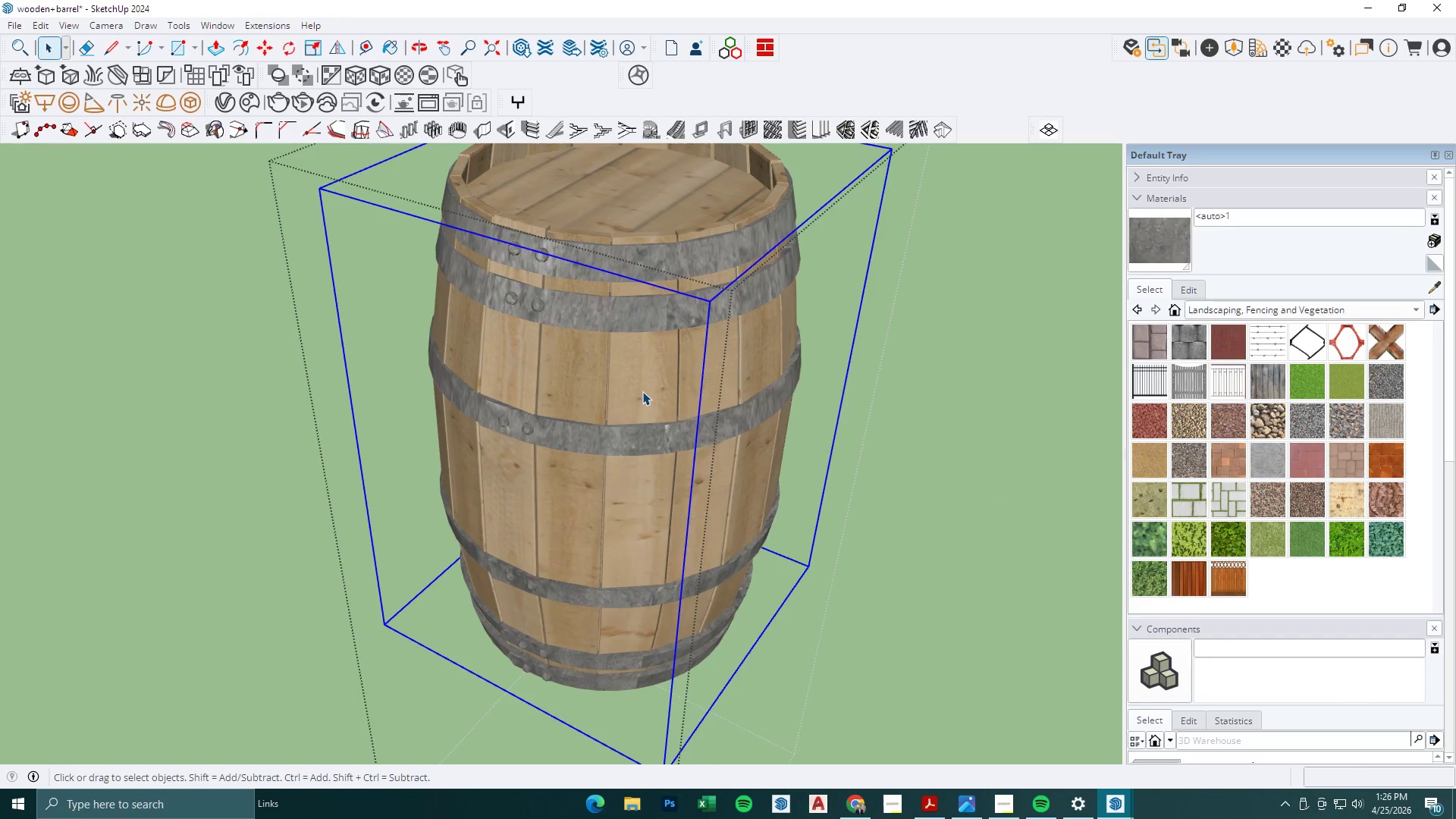 
triple_click([642, 391])
 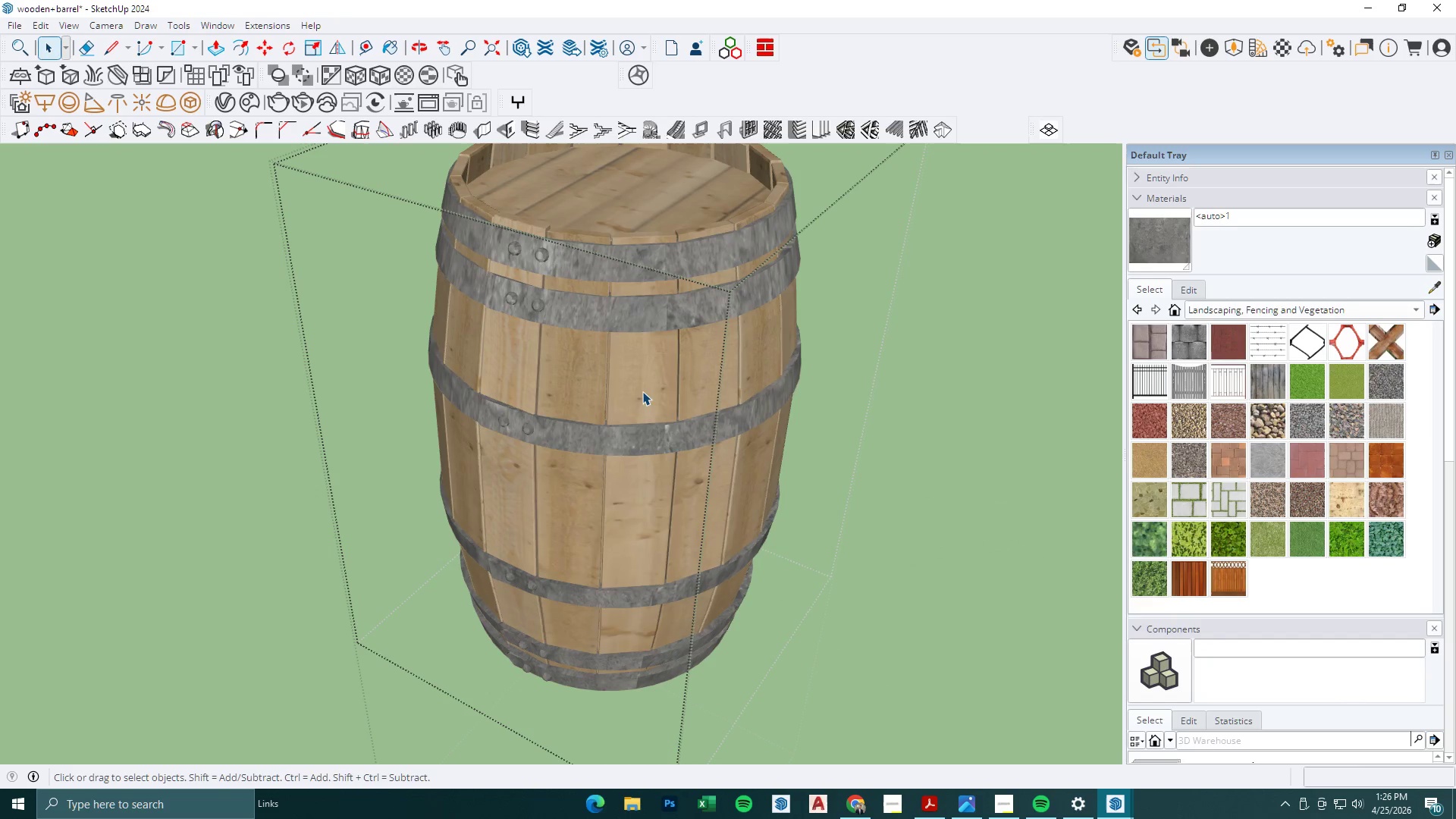 
triple_click([642, 391])
 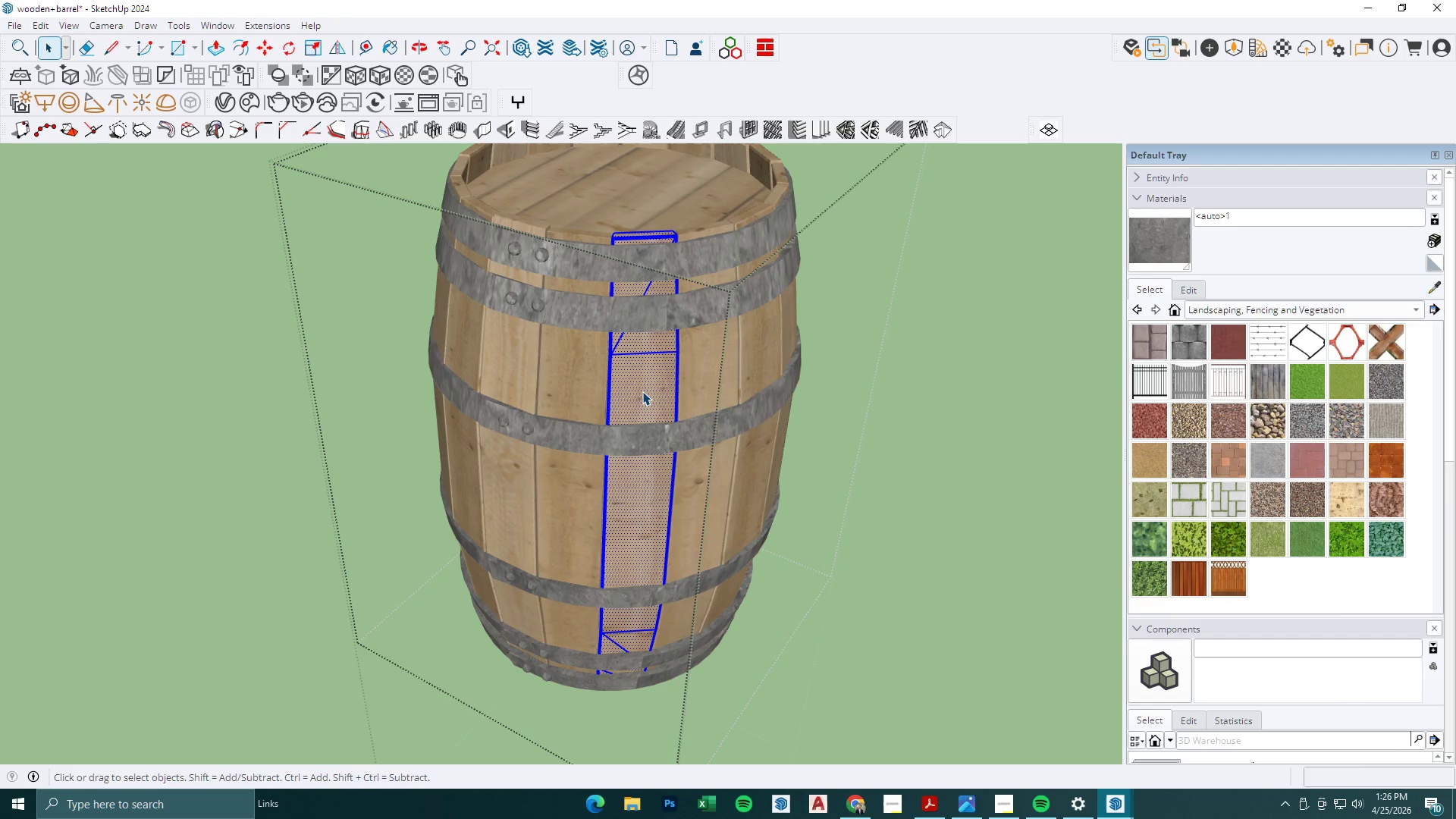 
triple_click([642, 391])
 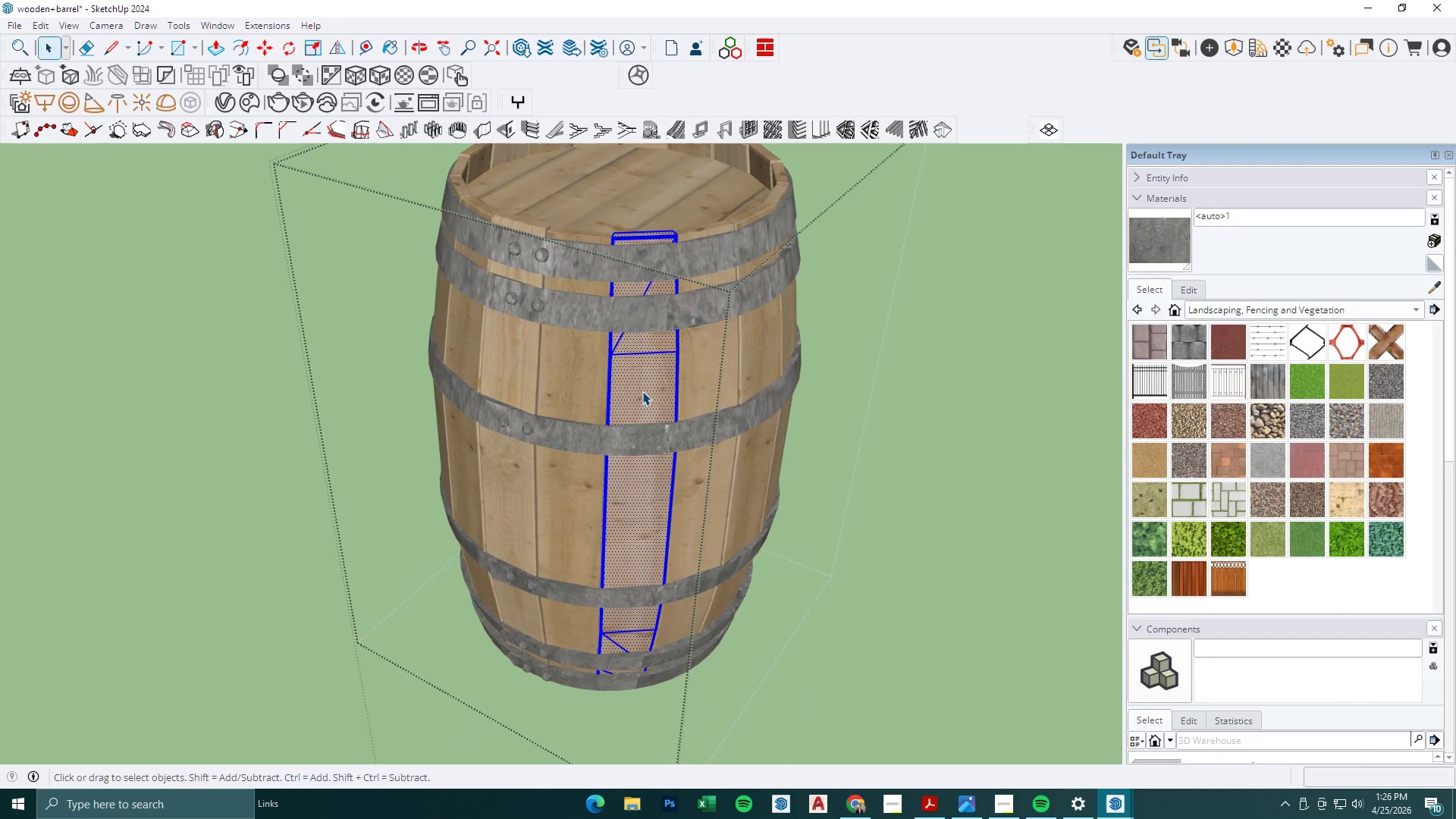 
key(Space)
 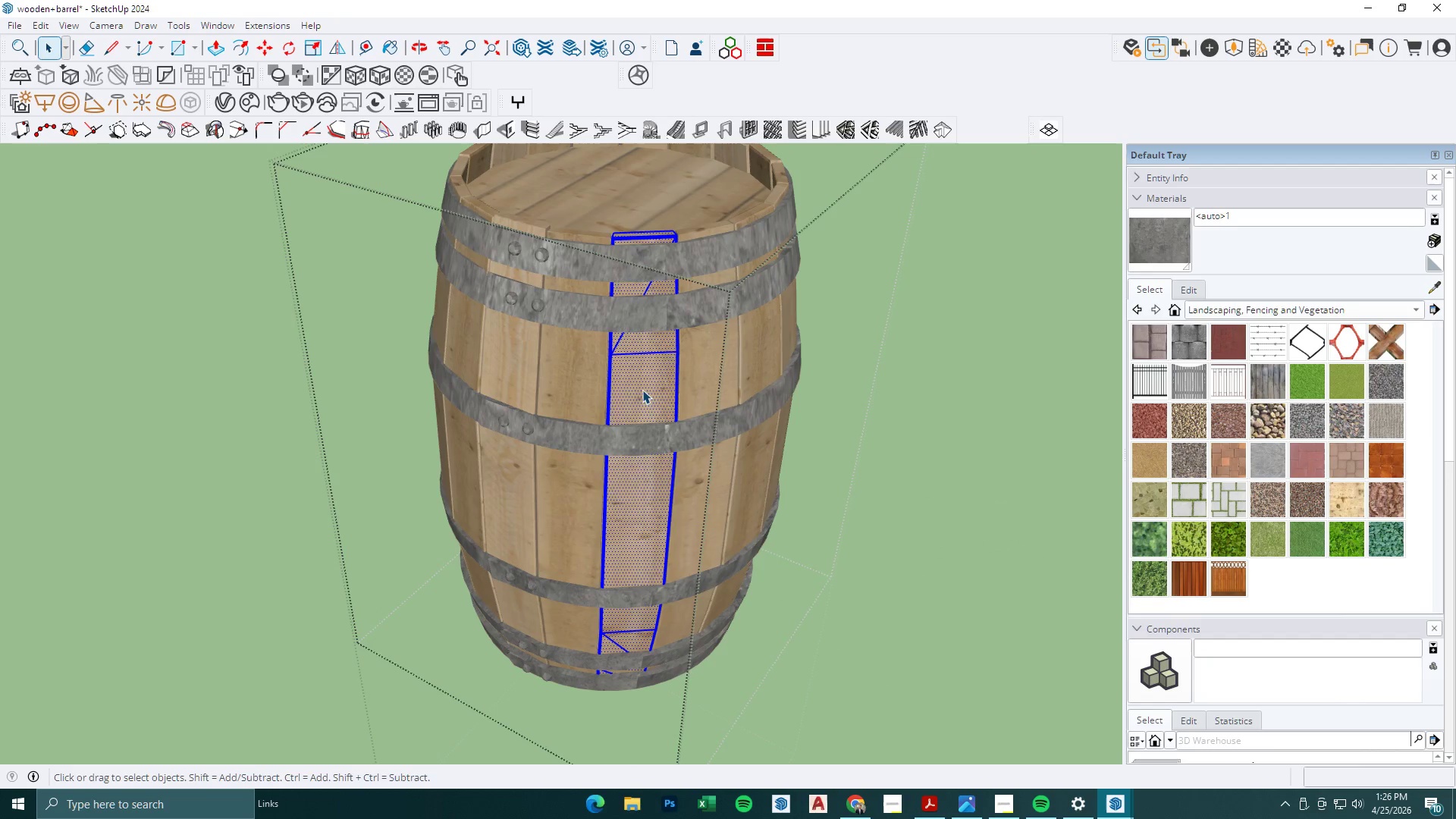 
key(Escape)
 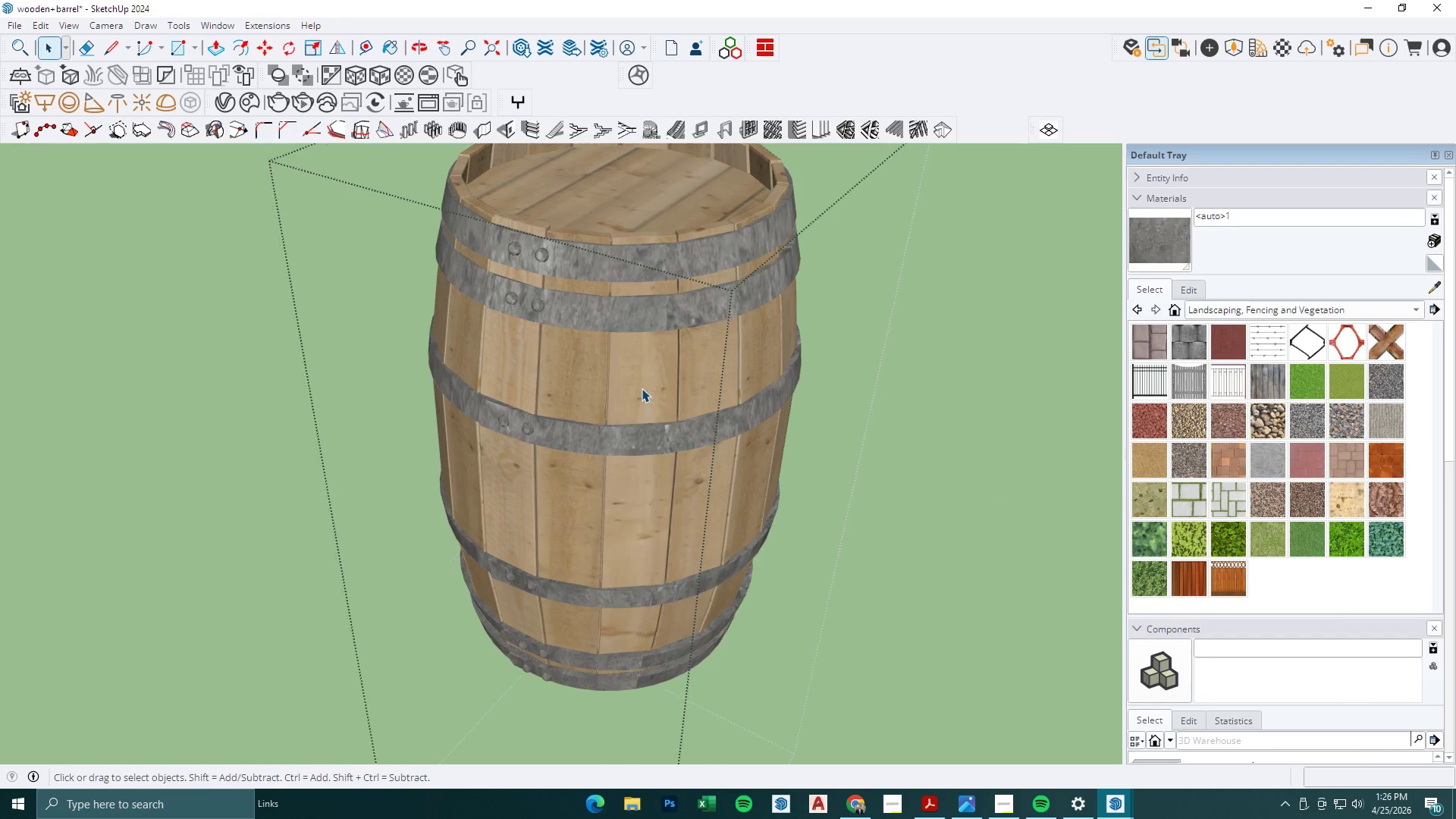 
key(Escape)
 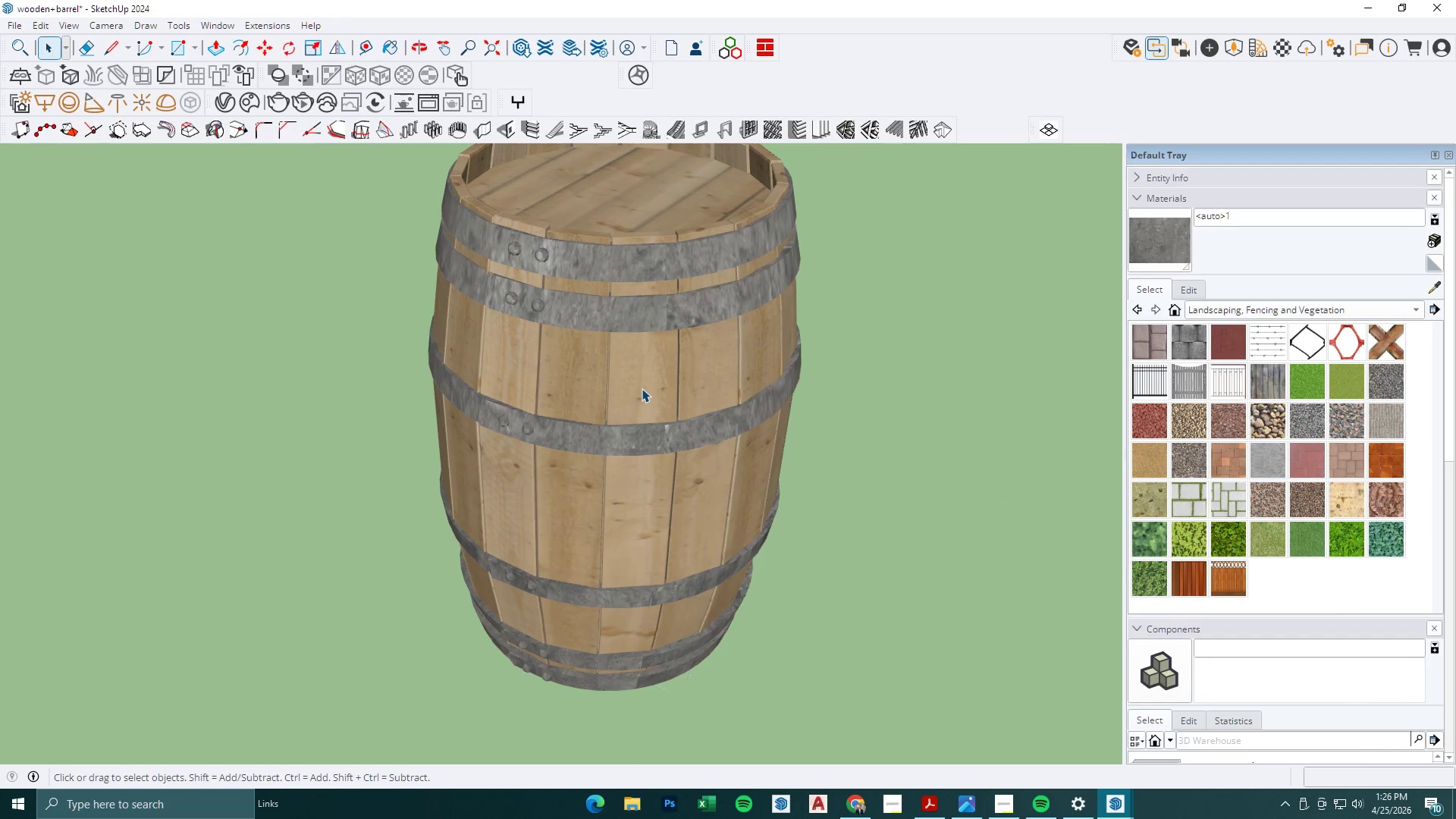 
key(Escape)
 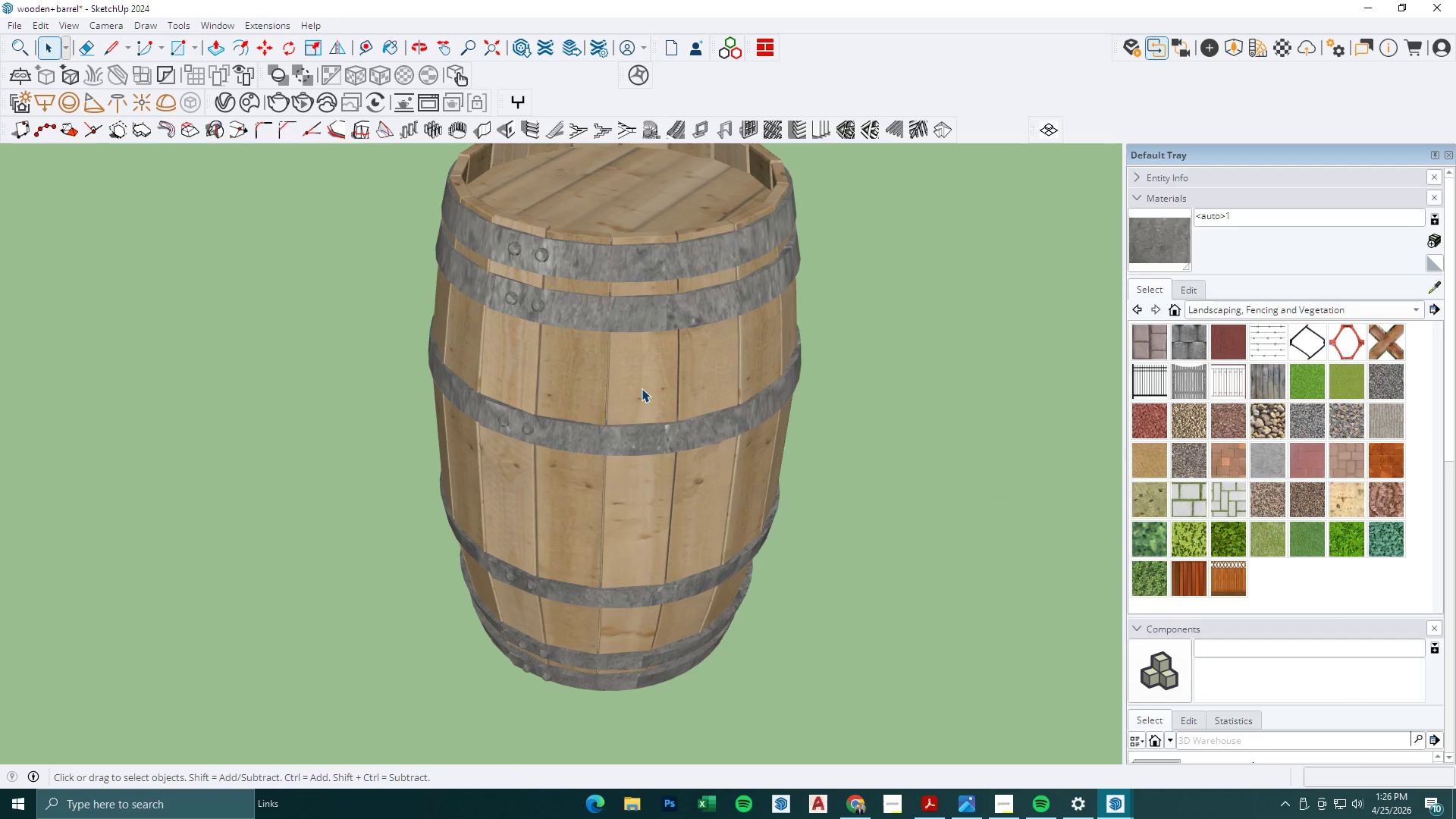 
key(Escape)
 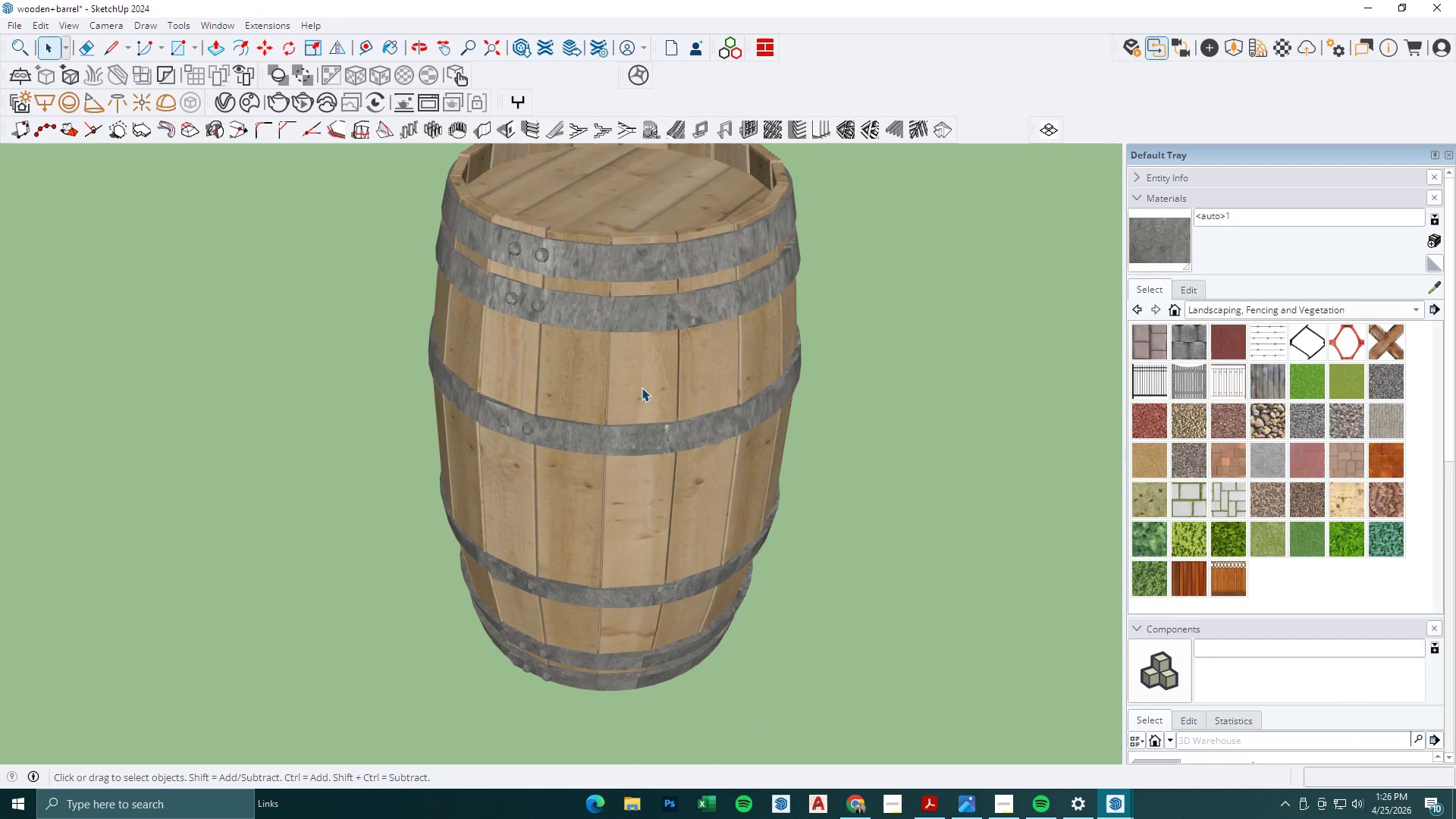 
key(Escape)
 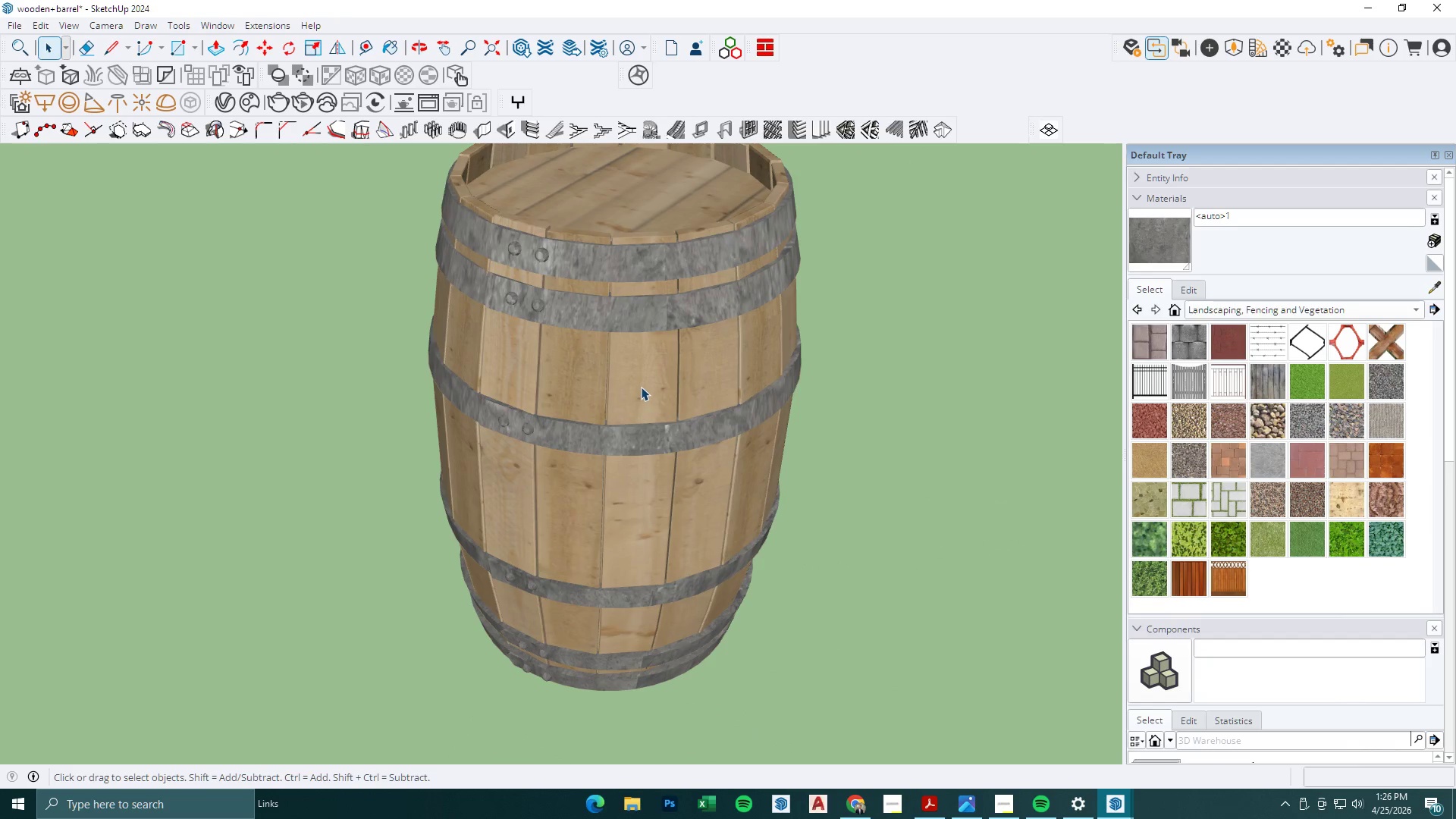 
key(Escape)
 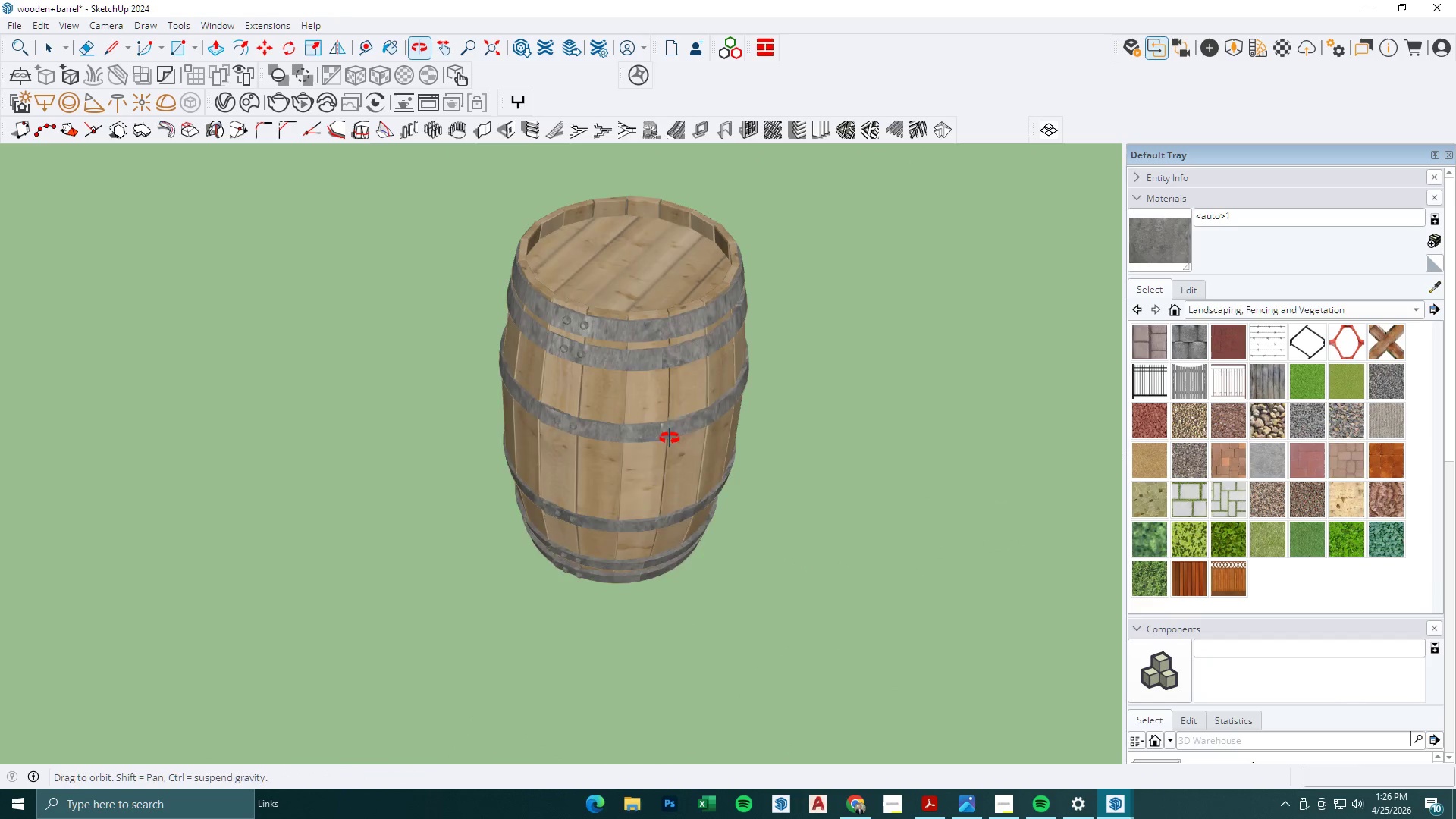 
scroll: coordinate [657, 331], scroll_direction: down, amount: 5.0
 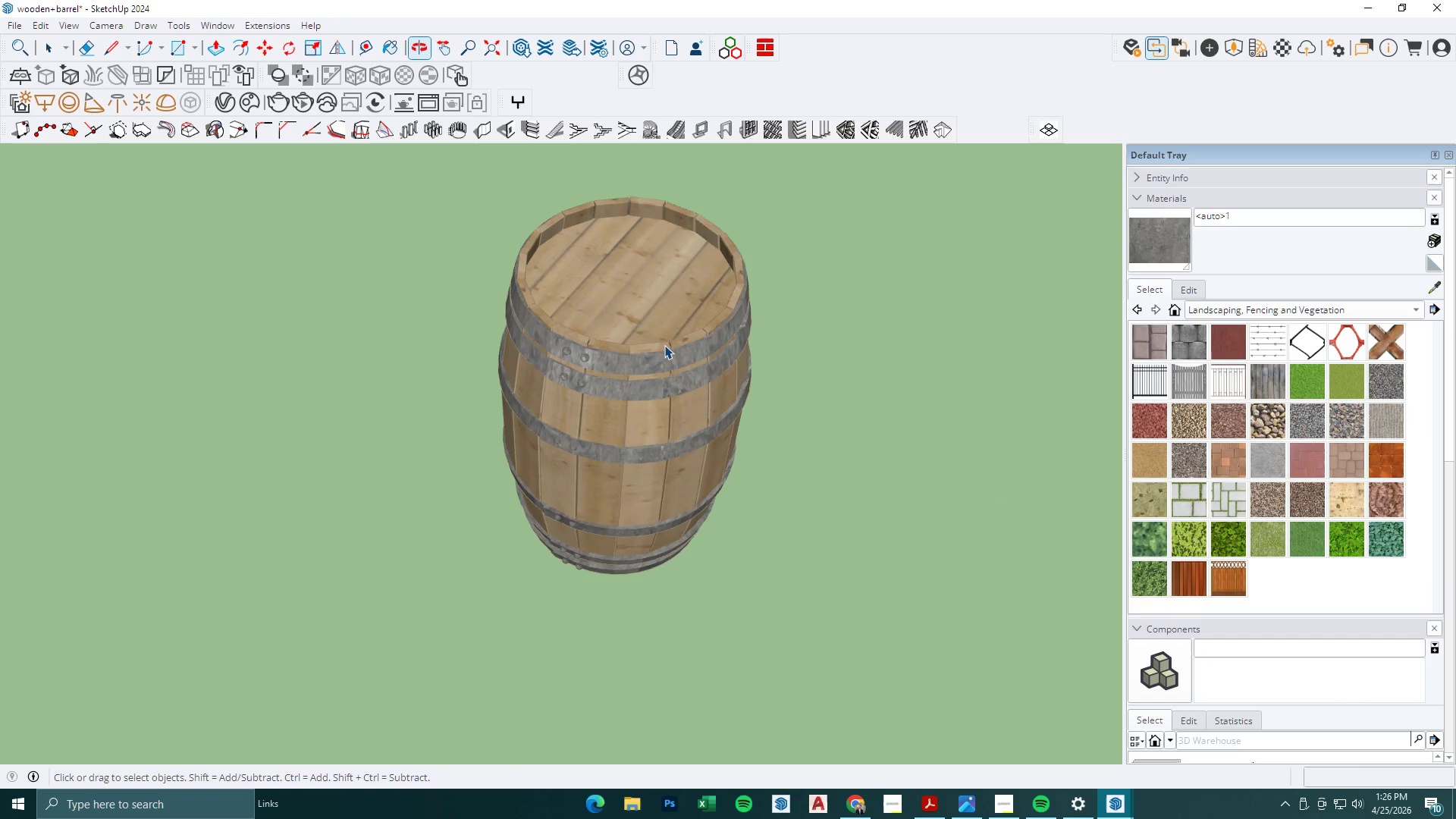 
left_click([664, 344])
 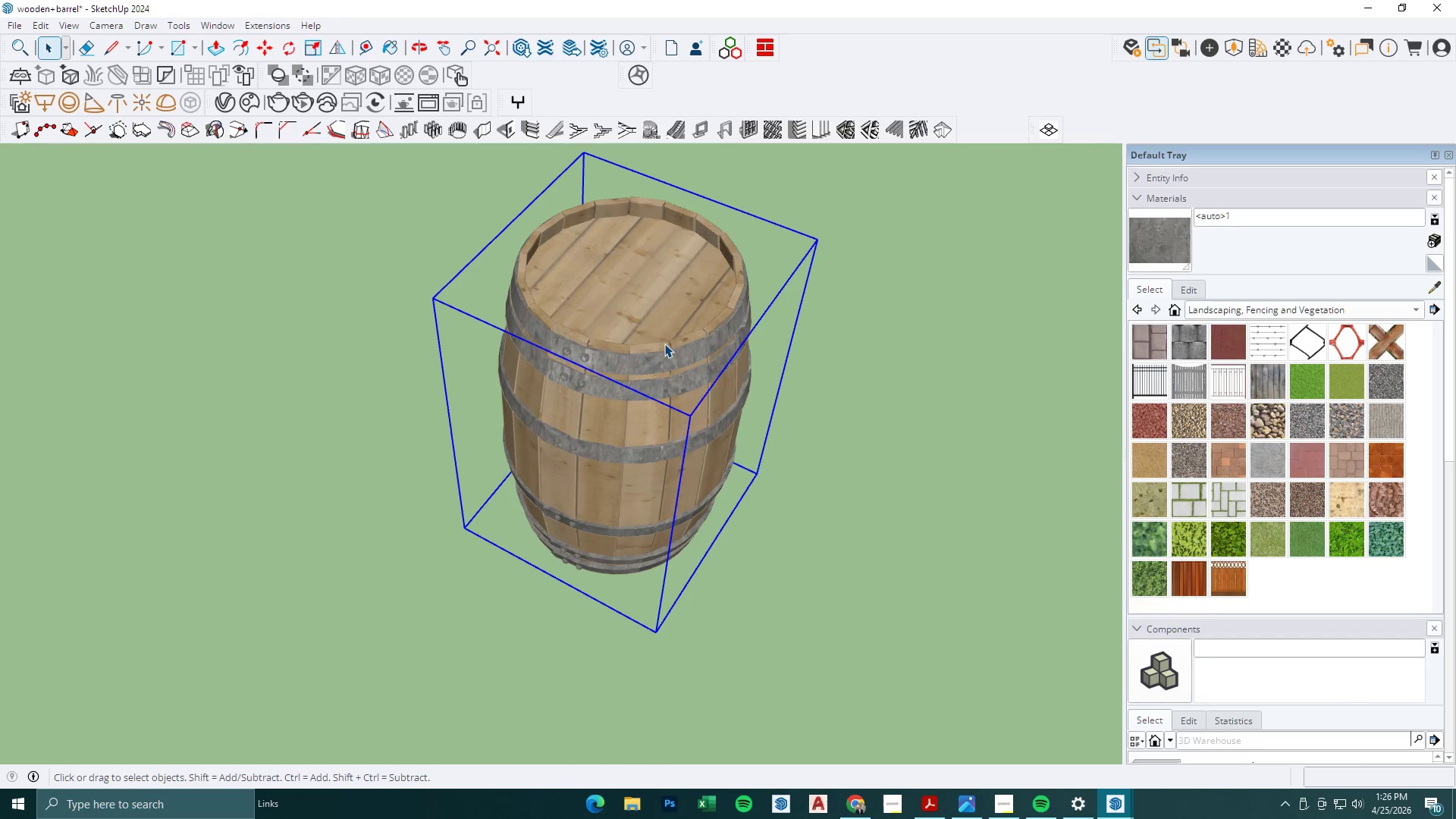 
scroll: coordinate [664, 349], scroll_direction: down, amount: 3.0
 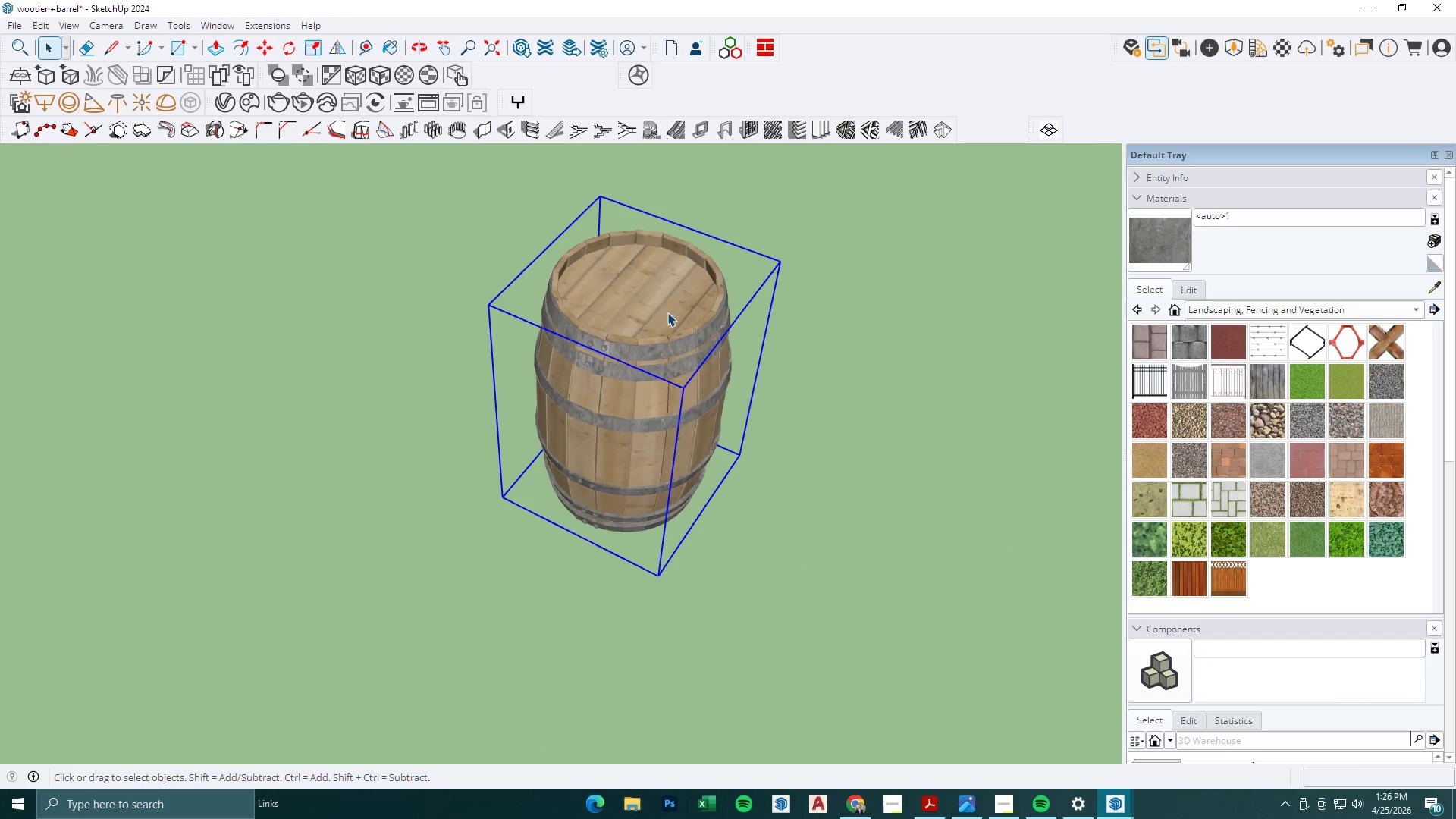 
key(Control+C)
 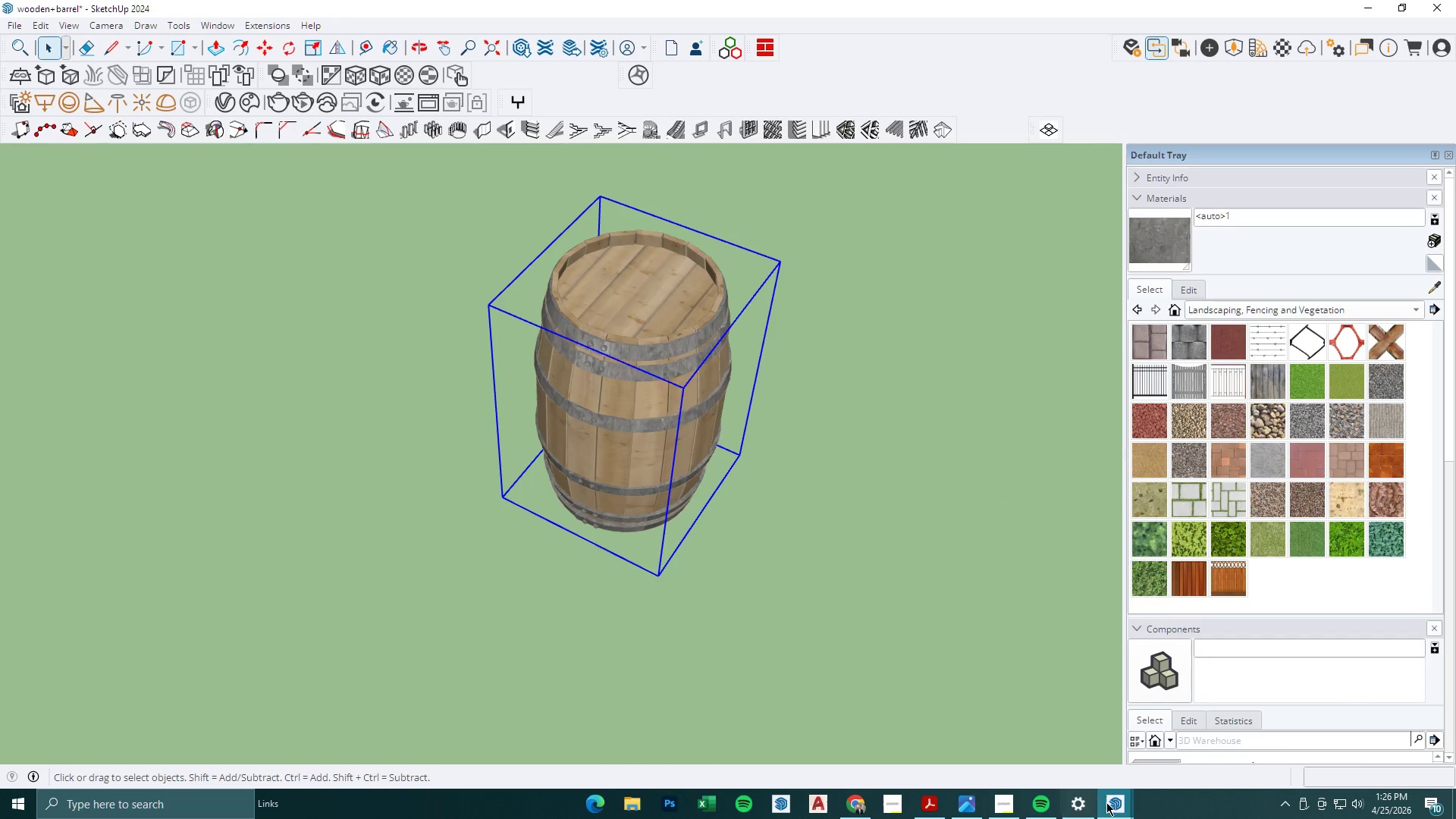 
left_click([1106, 802])
 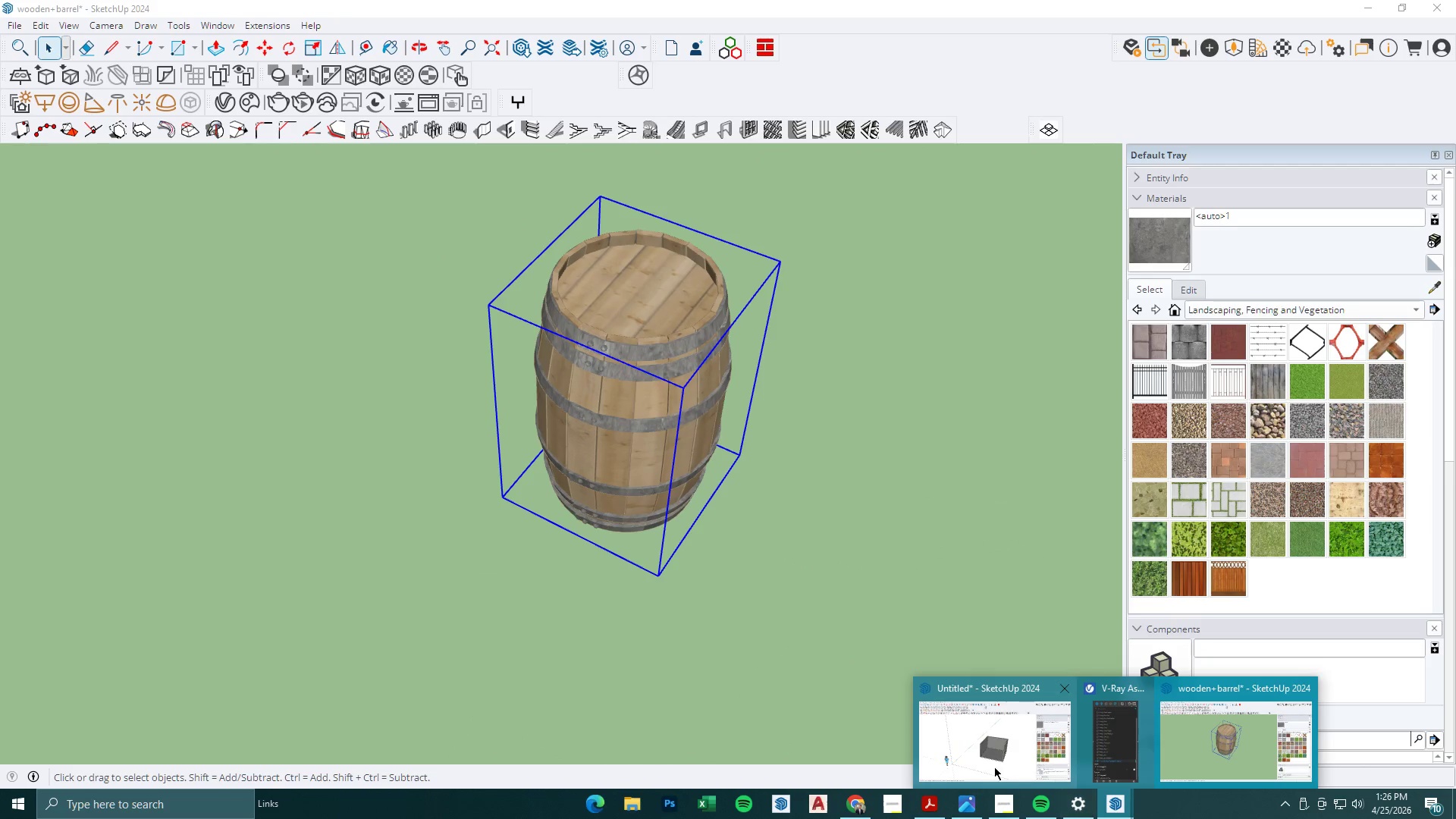 
left_click([981, 761])
 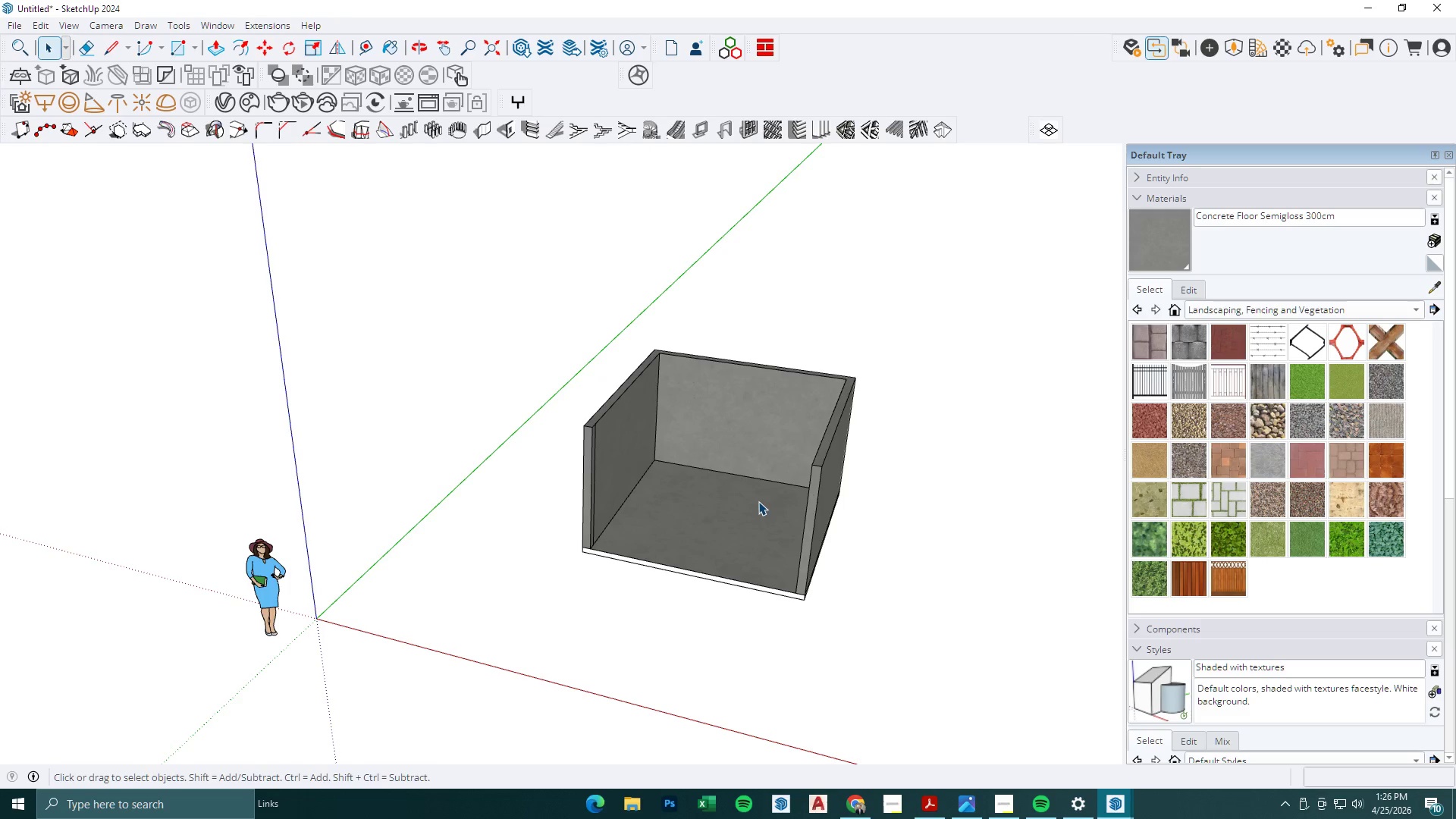 
key(Control+V)
 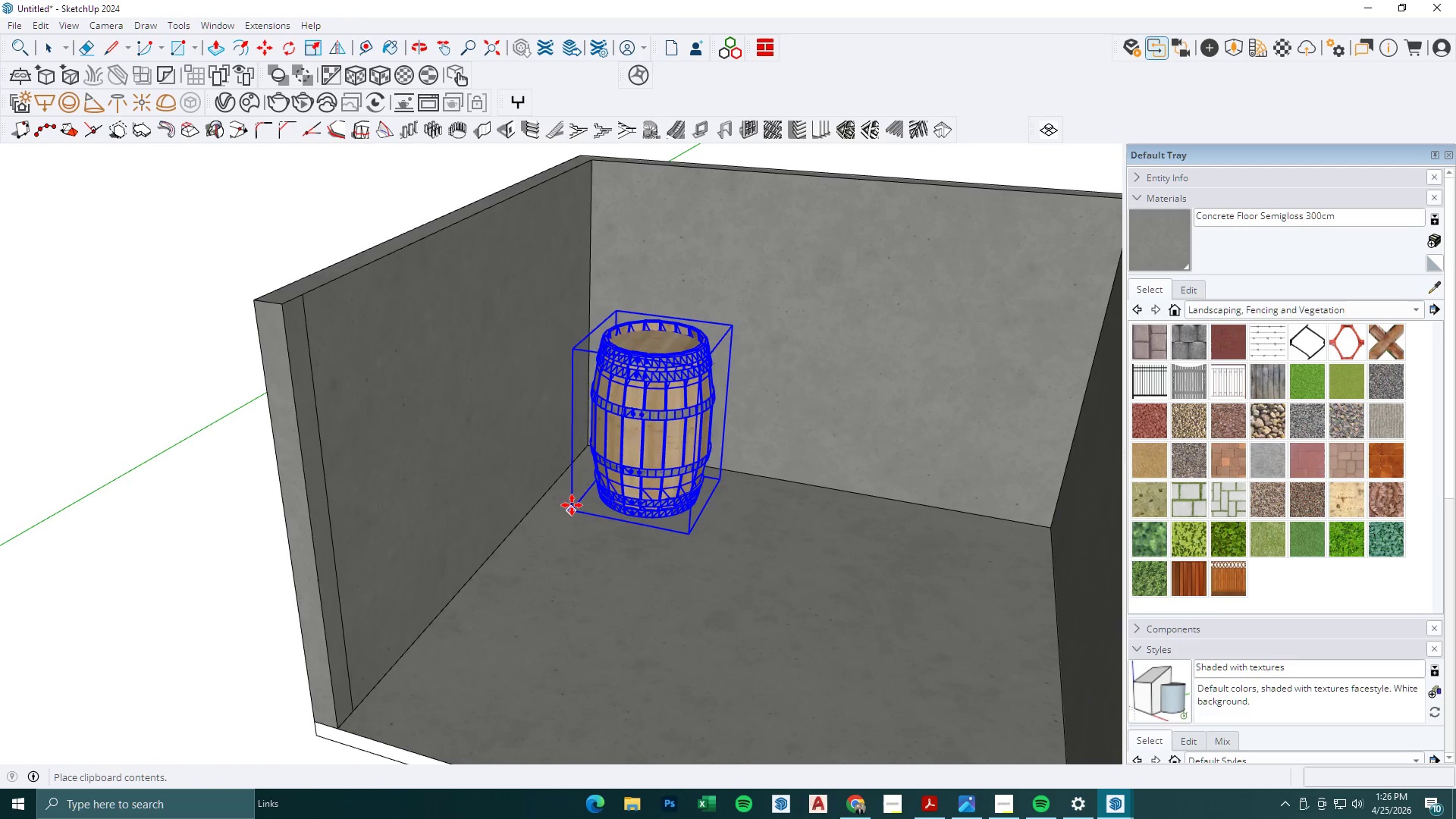 
scroll: coordinate [677, 485], scroll_direction: up, amount: 11.0
 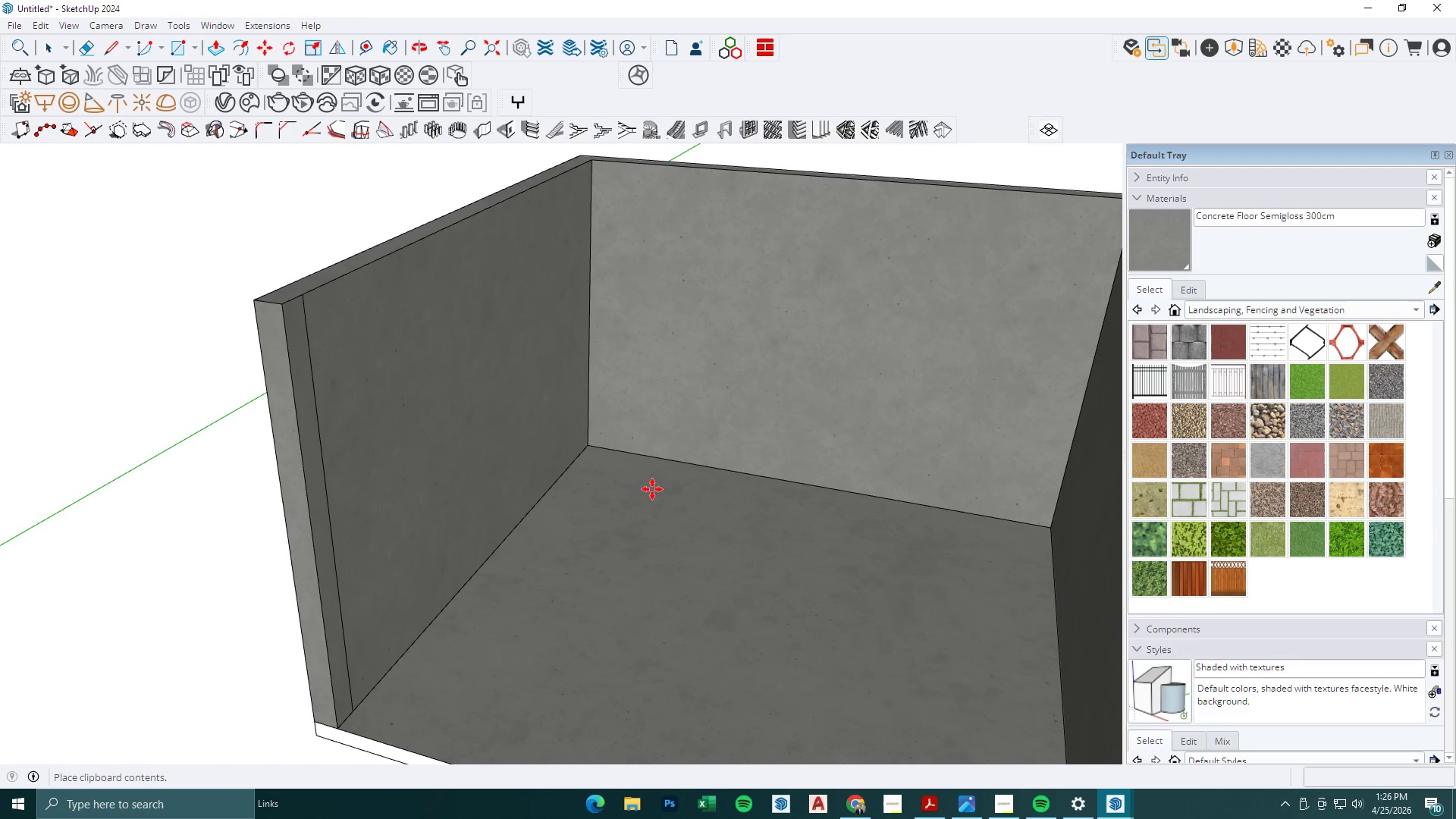 
left_click([556, 496])
 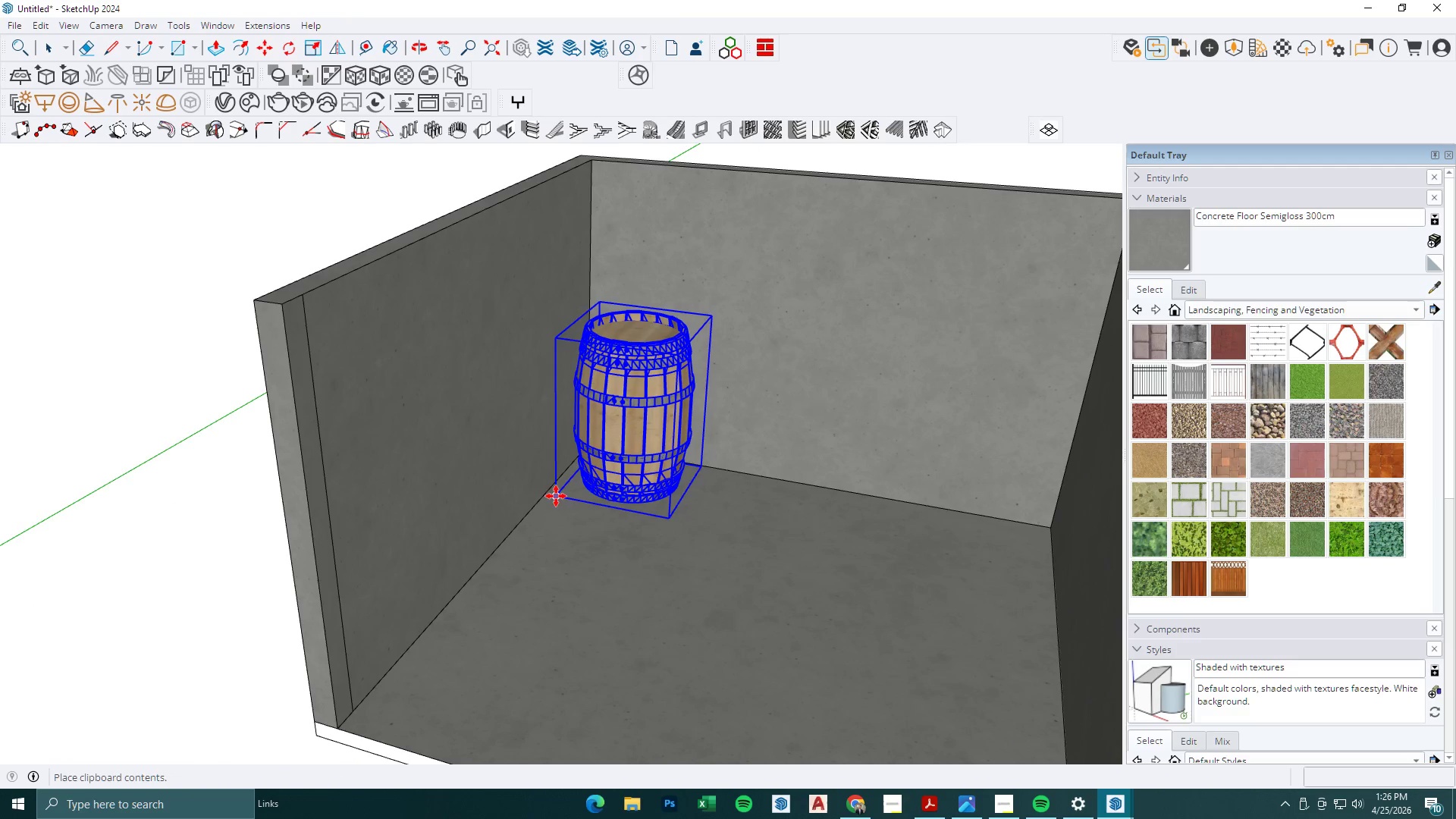 
key(Space)
 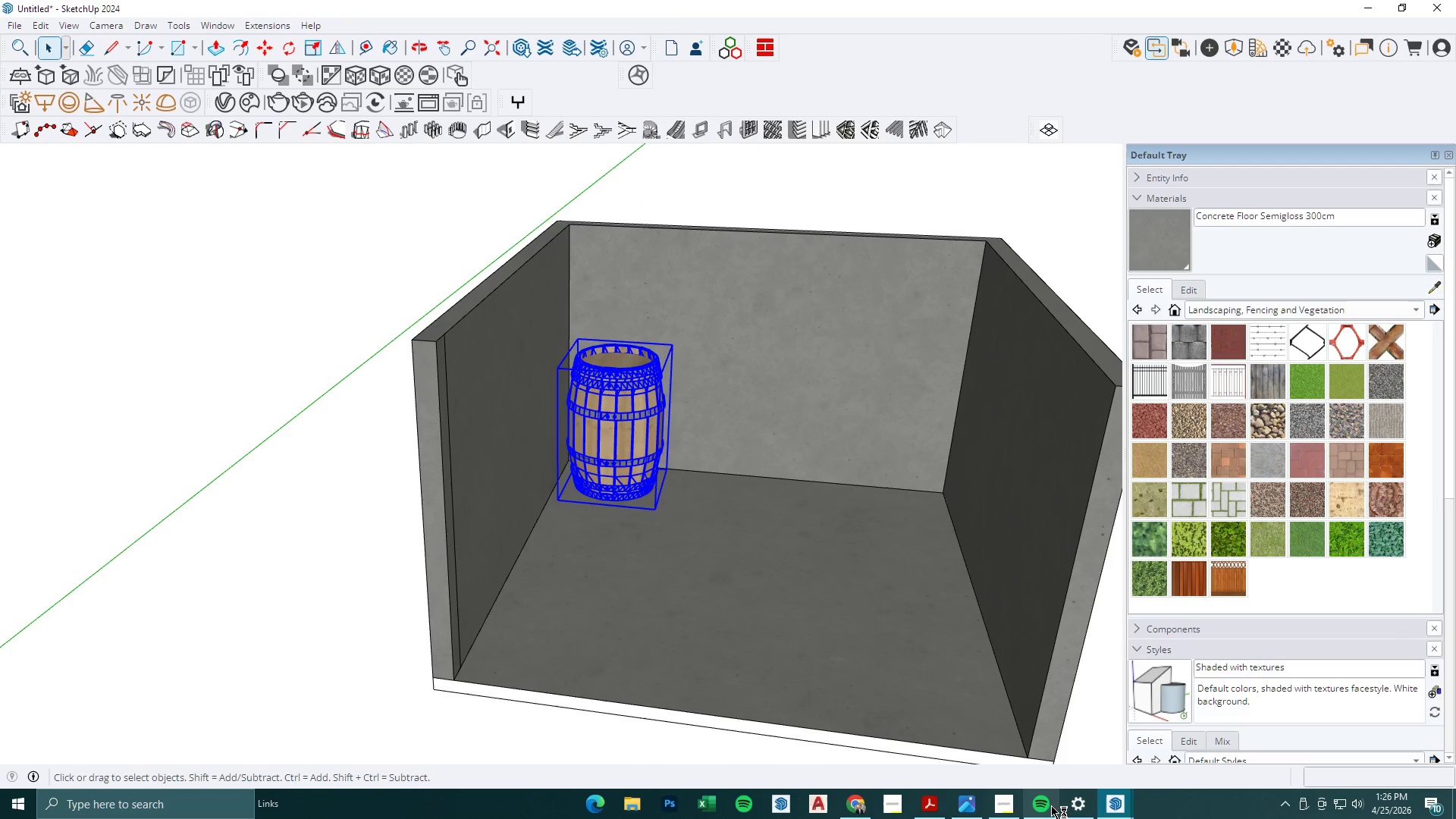 
scroll: coordinate [617, 498], scroll_direction: down, amount: 3.0
 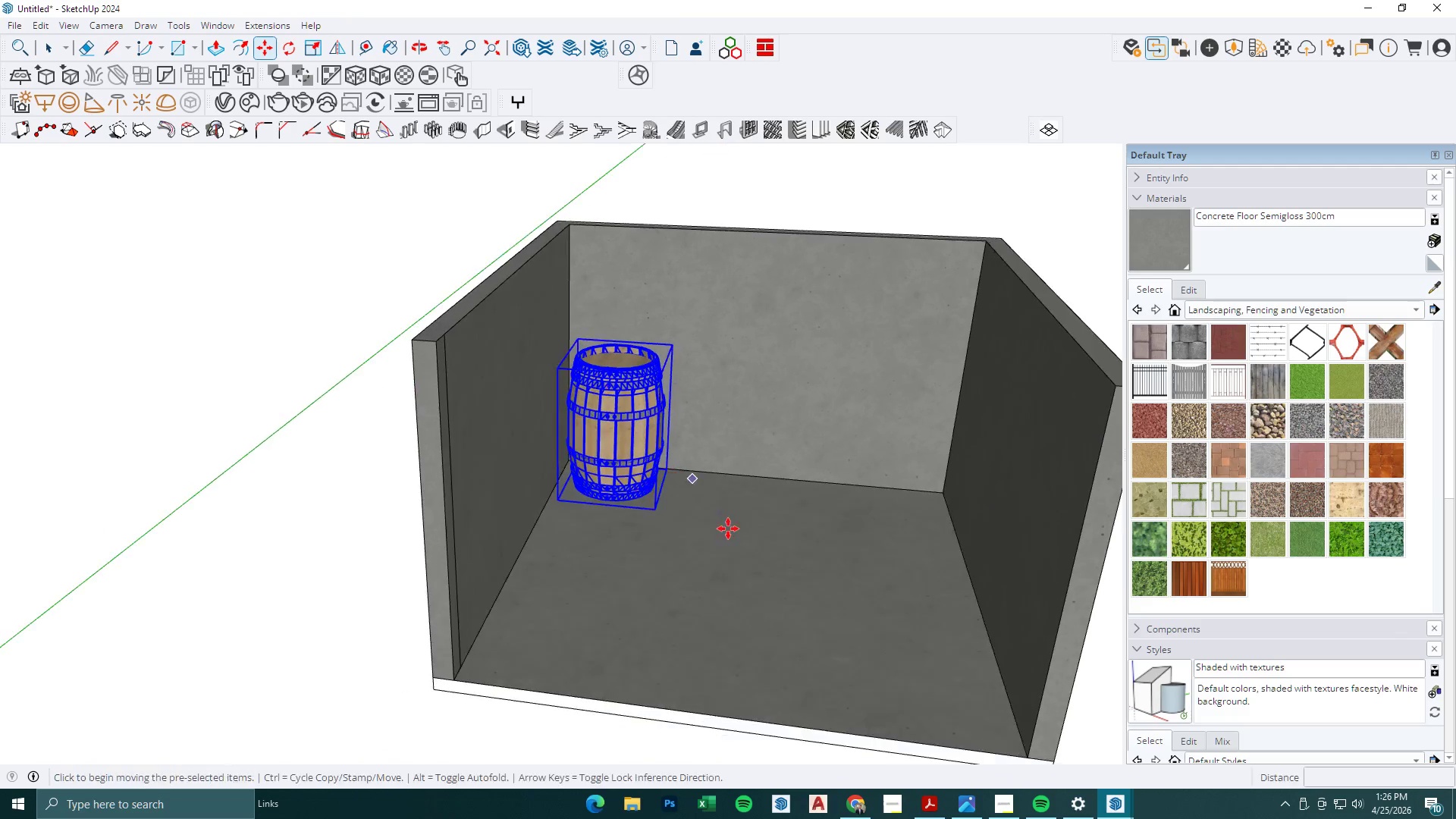 
left_click([857, 801])
 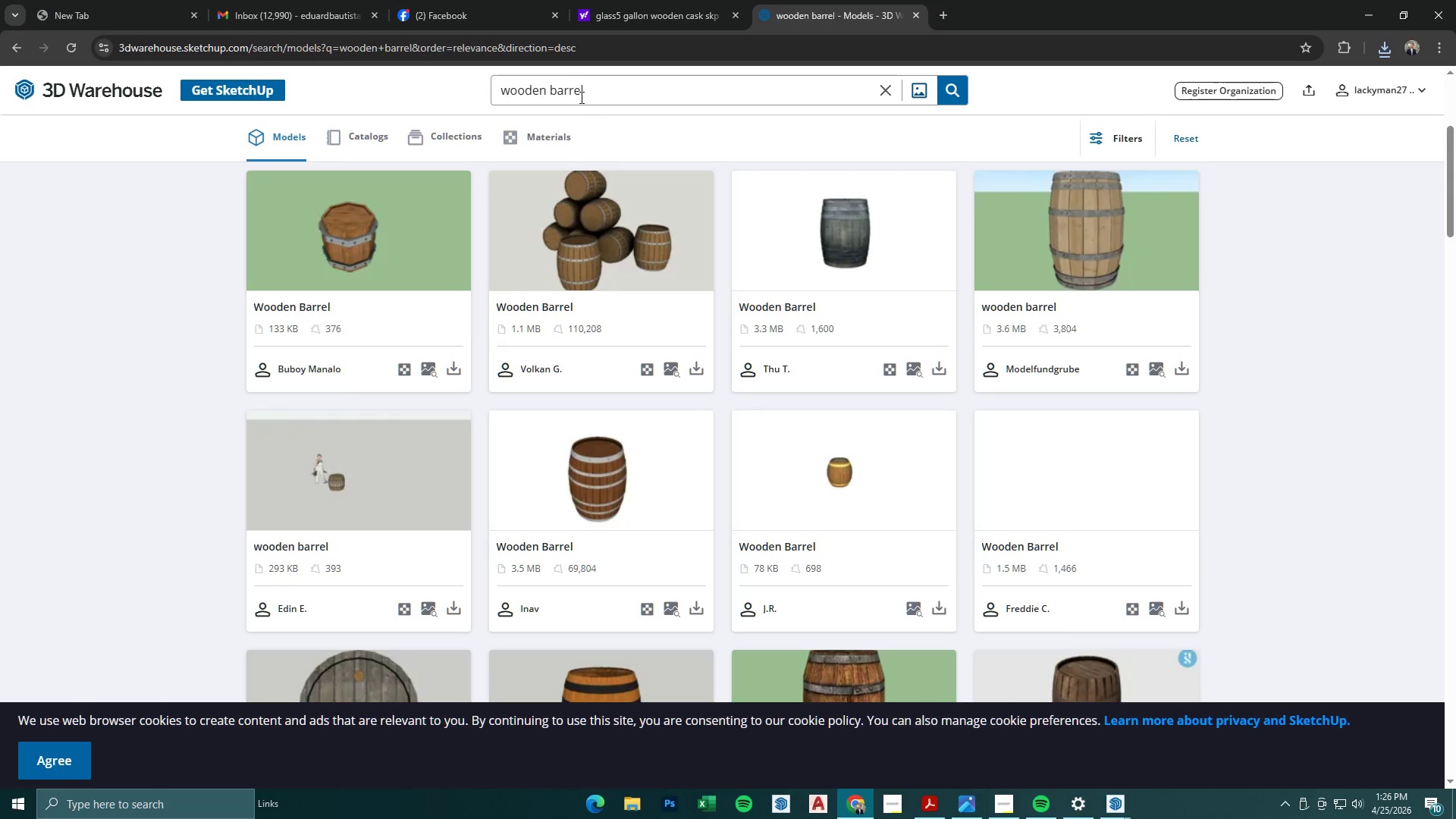 
left_click_drag(start_coordinate=[595, 90], to_coordinate=[400, 74])
 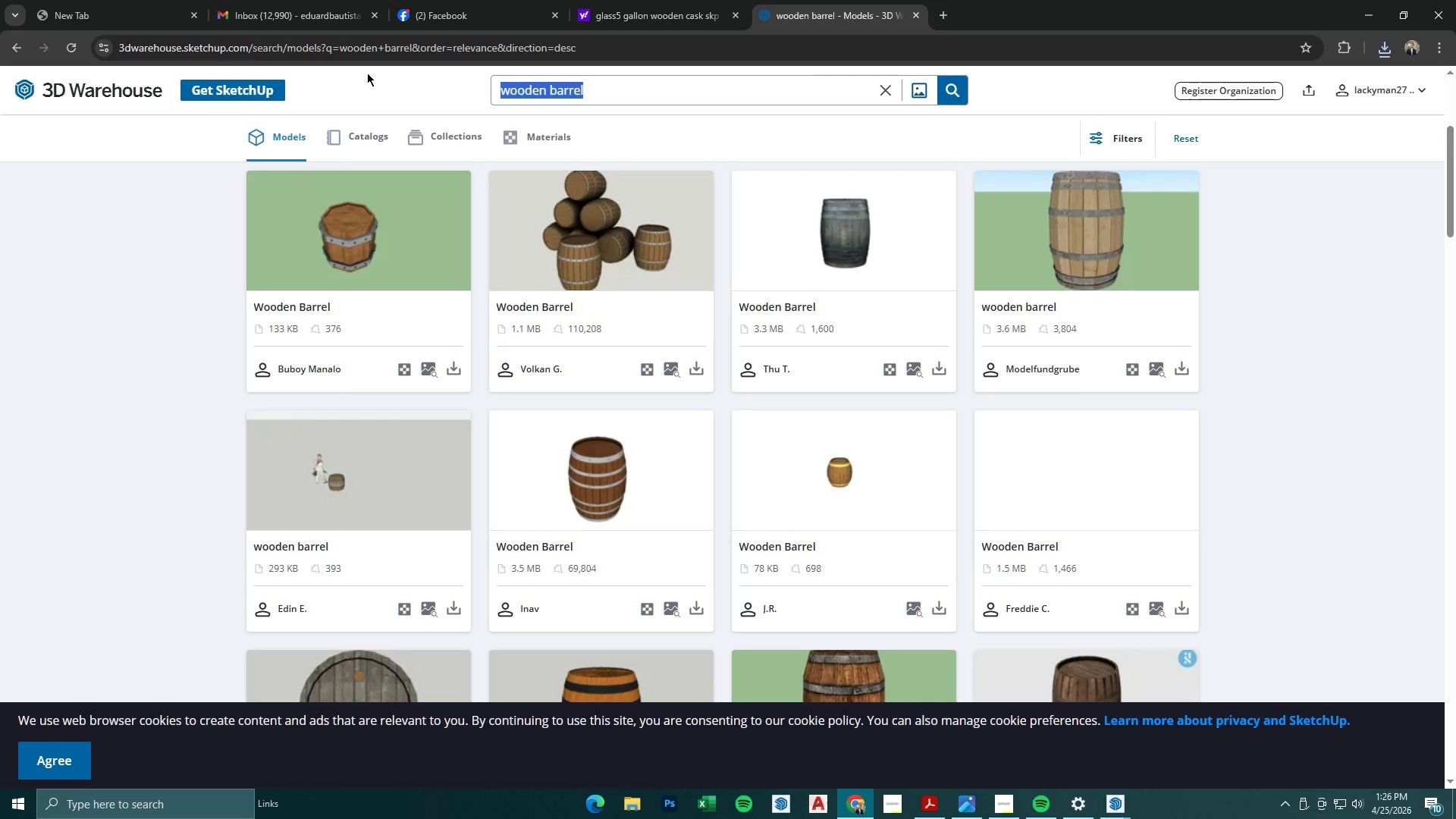 
type(5 gallon)
 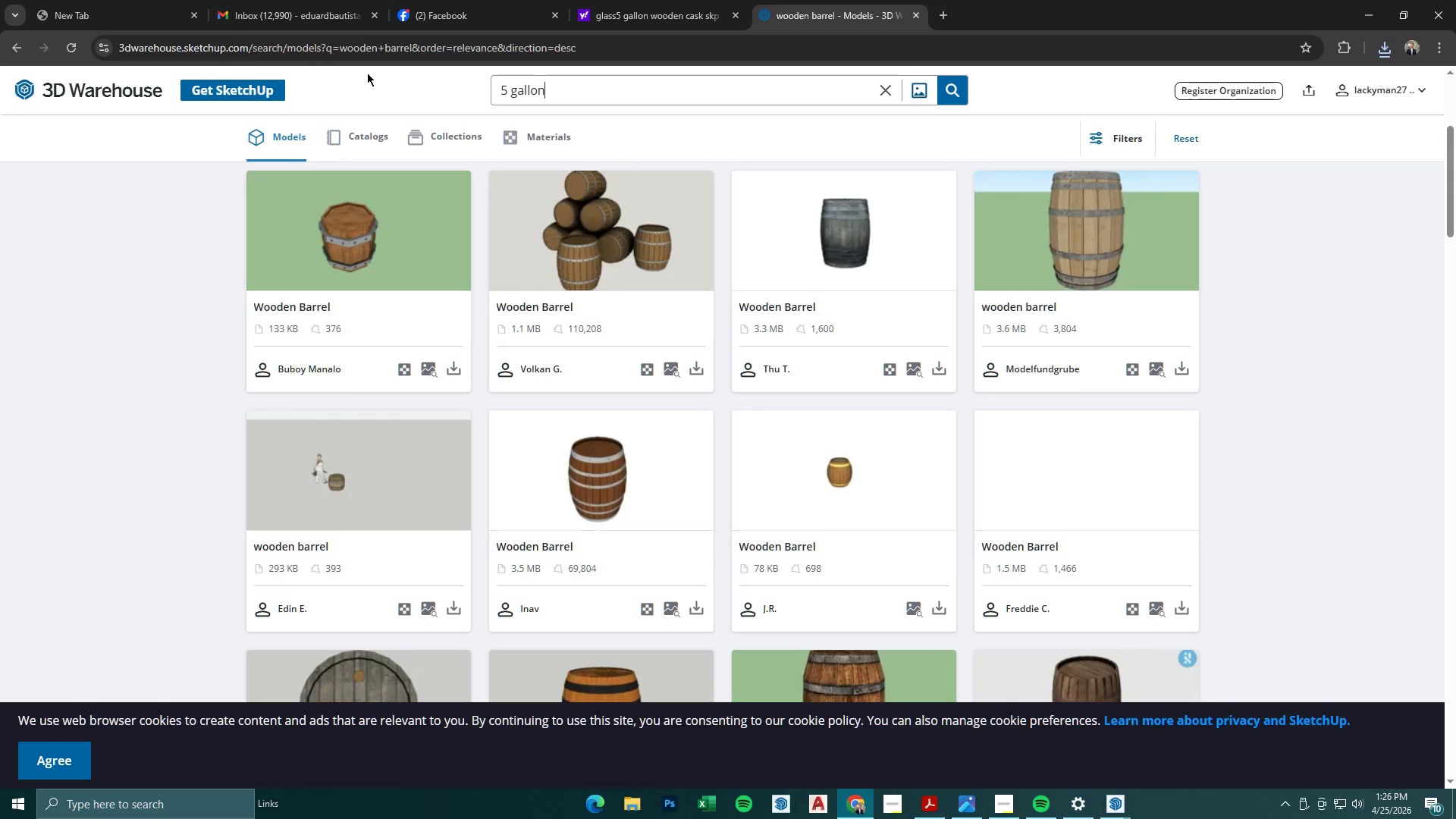 
key(Enter)
 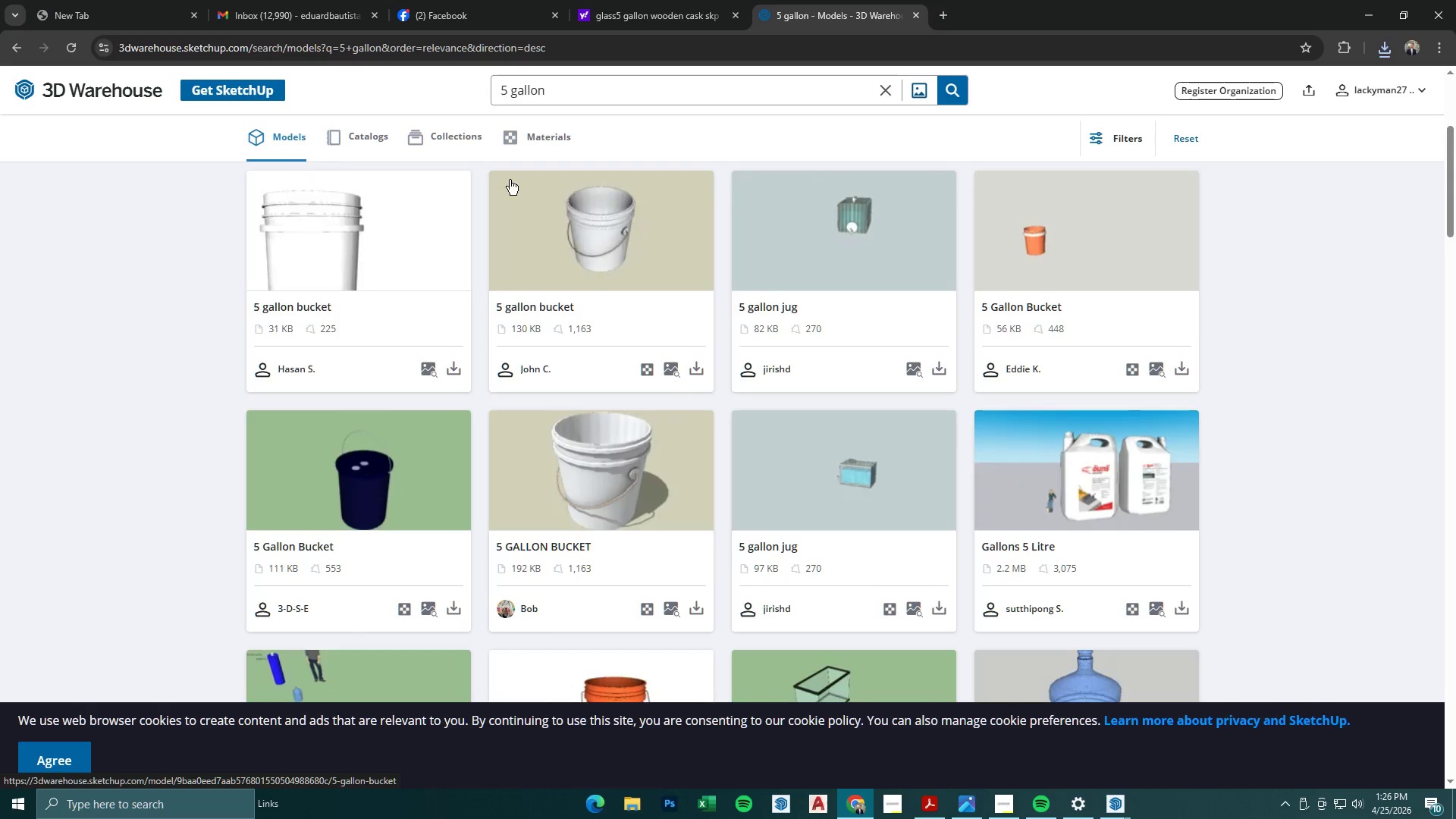 
scroll: coordinate [573, 337], scroll_direction: down, amount: 4.0
 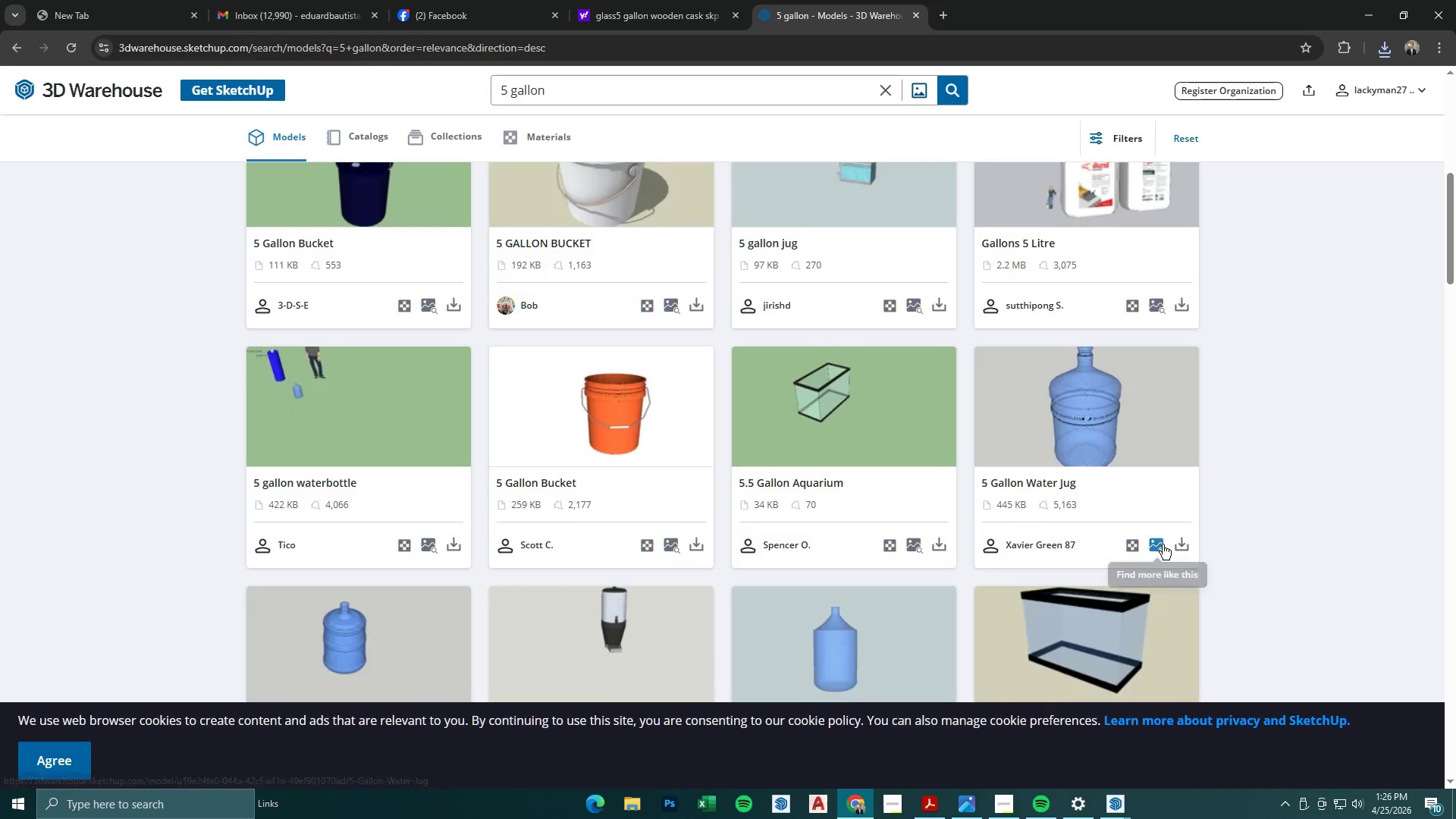 
left_click([1186, 541])
 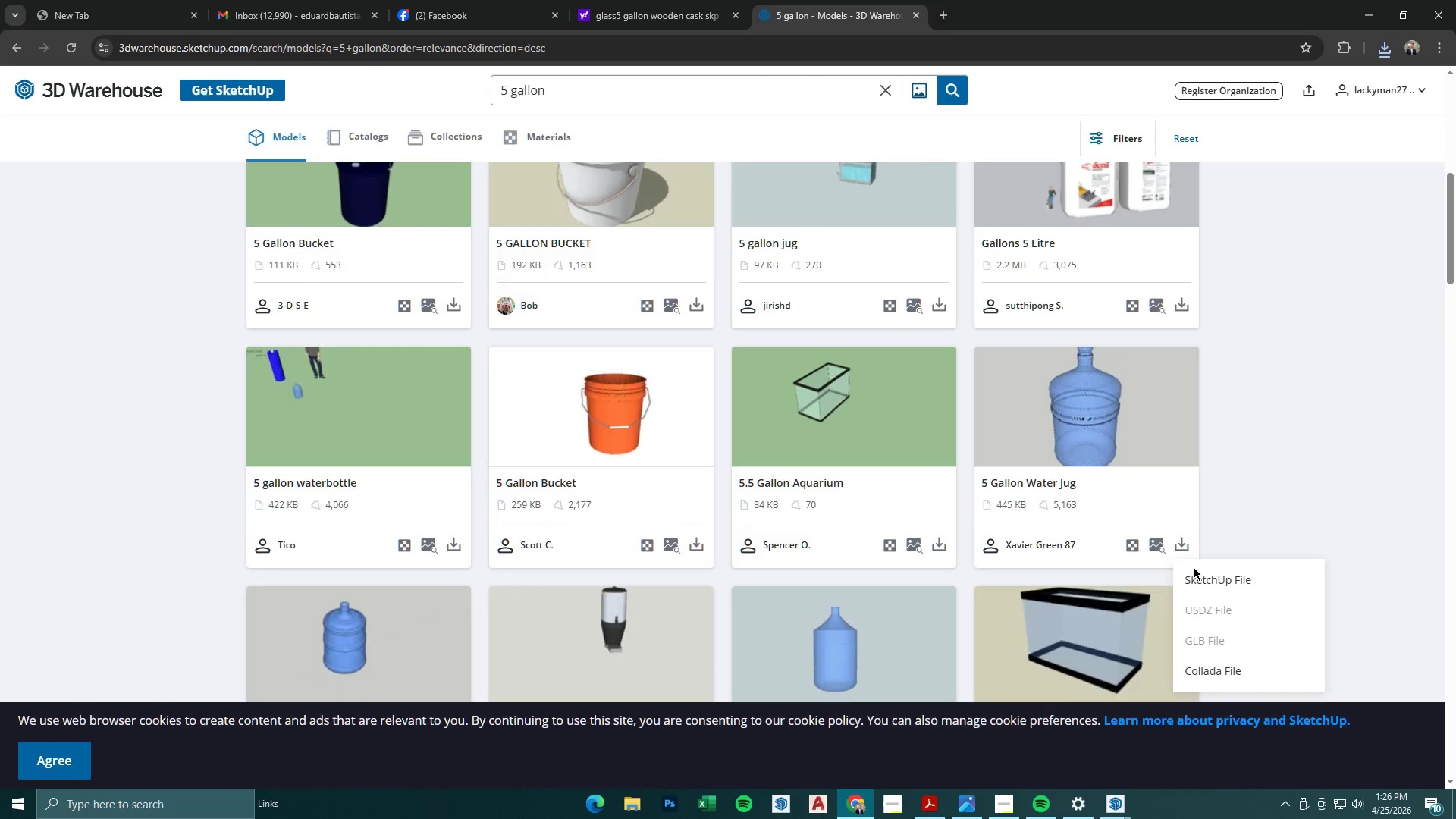 
left_click([1197, 579])
 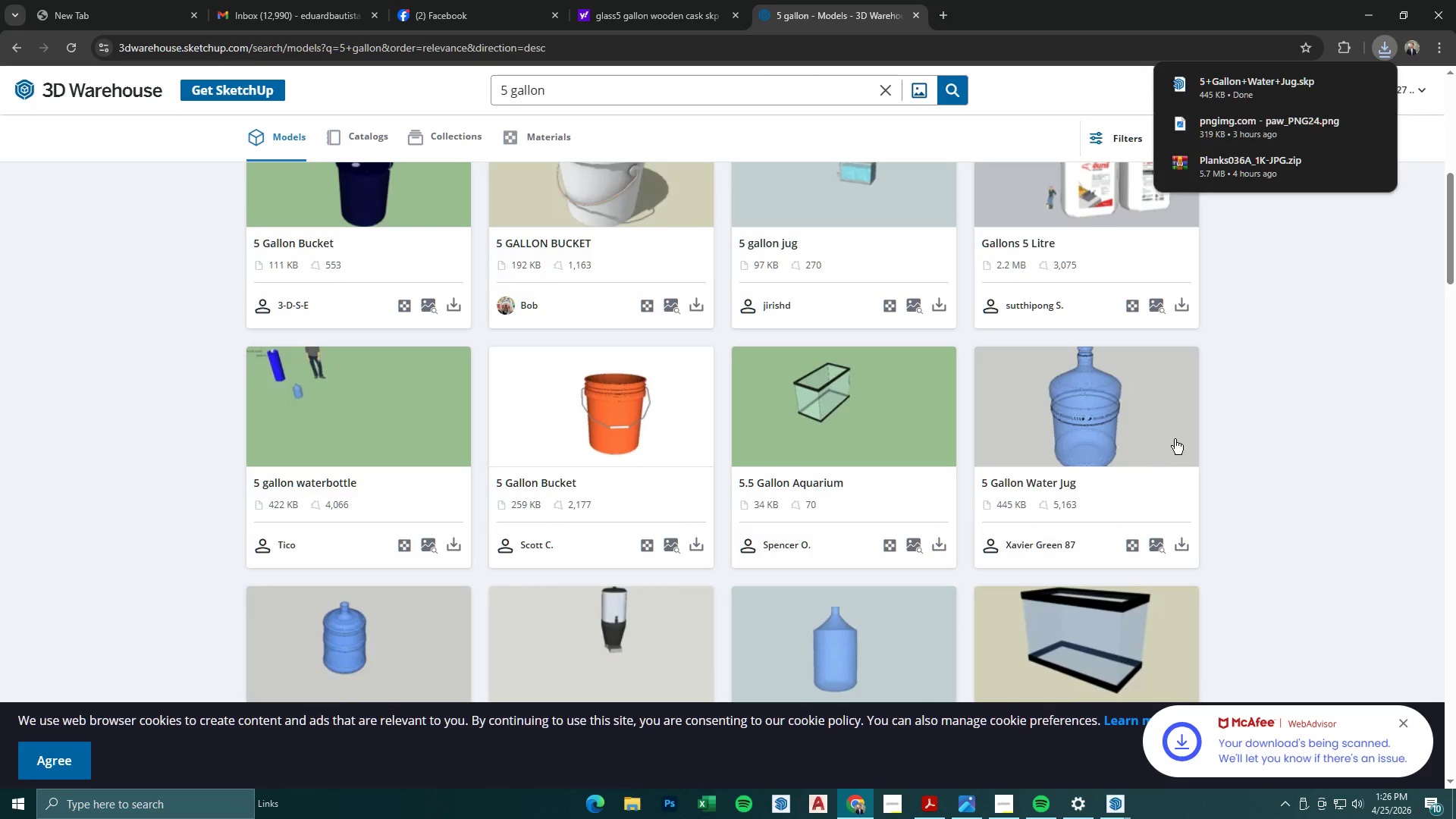 
left_click([1210, 84])
 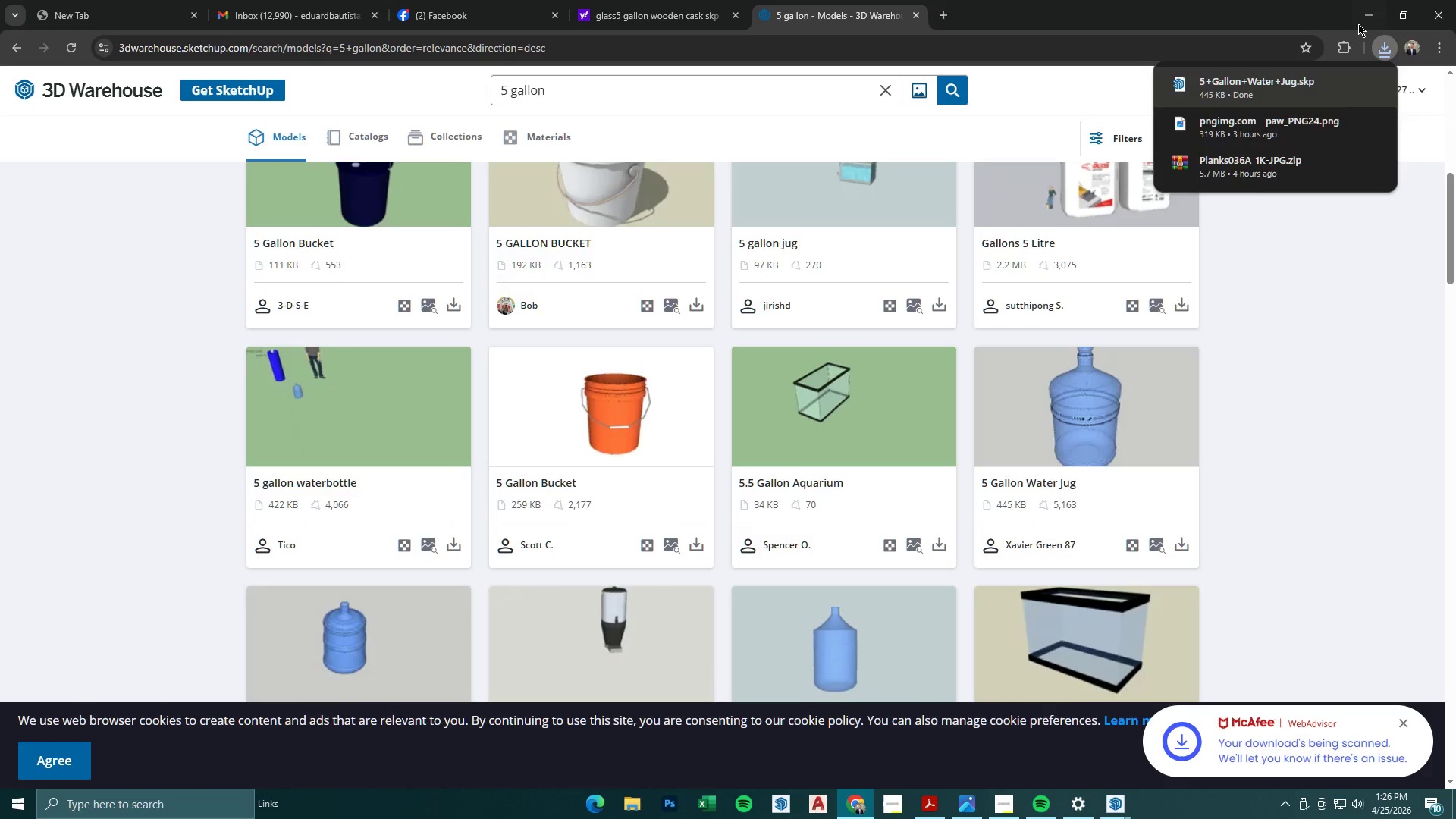 
left_click([1373, 17])
 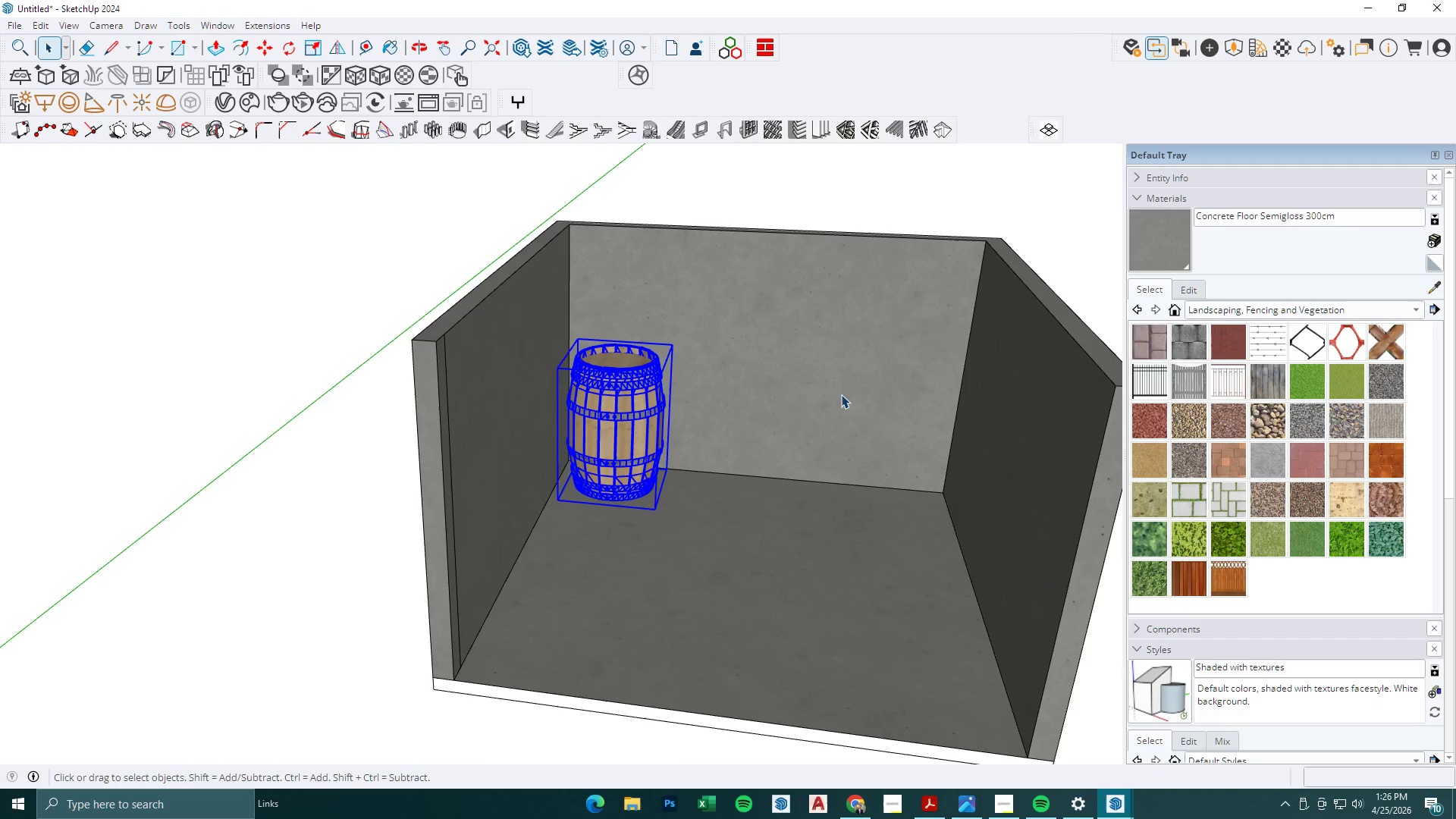 
left_click([780, 259])
 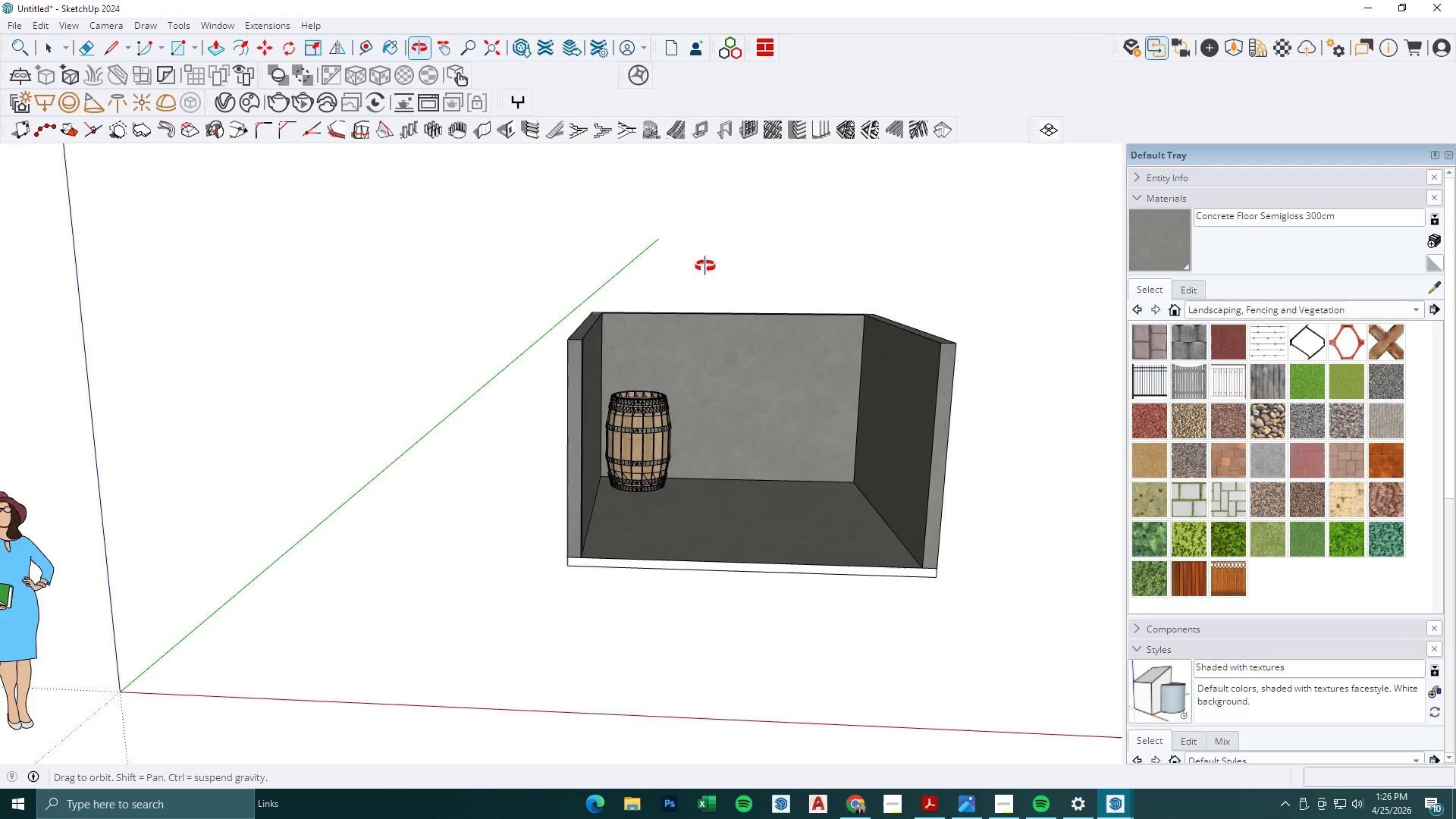 
scroll: coordinate [730, 425], scroll_direction: down, amount: 4.0
 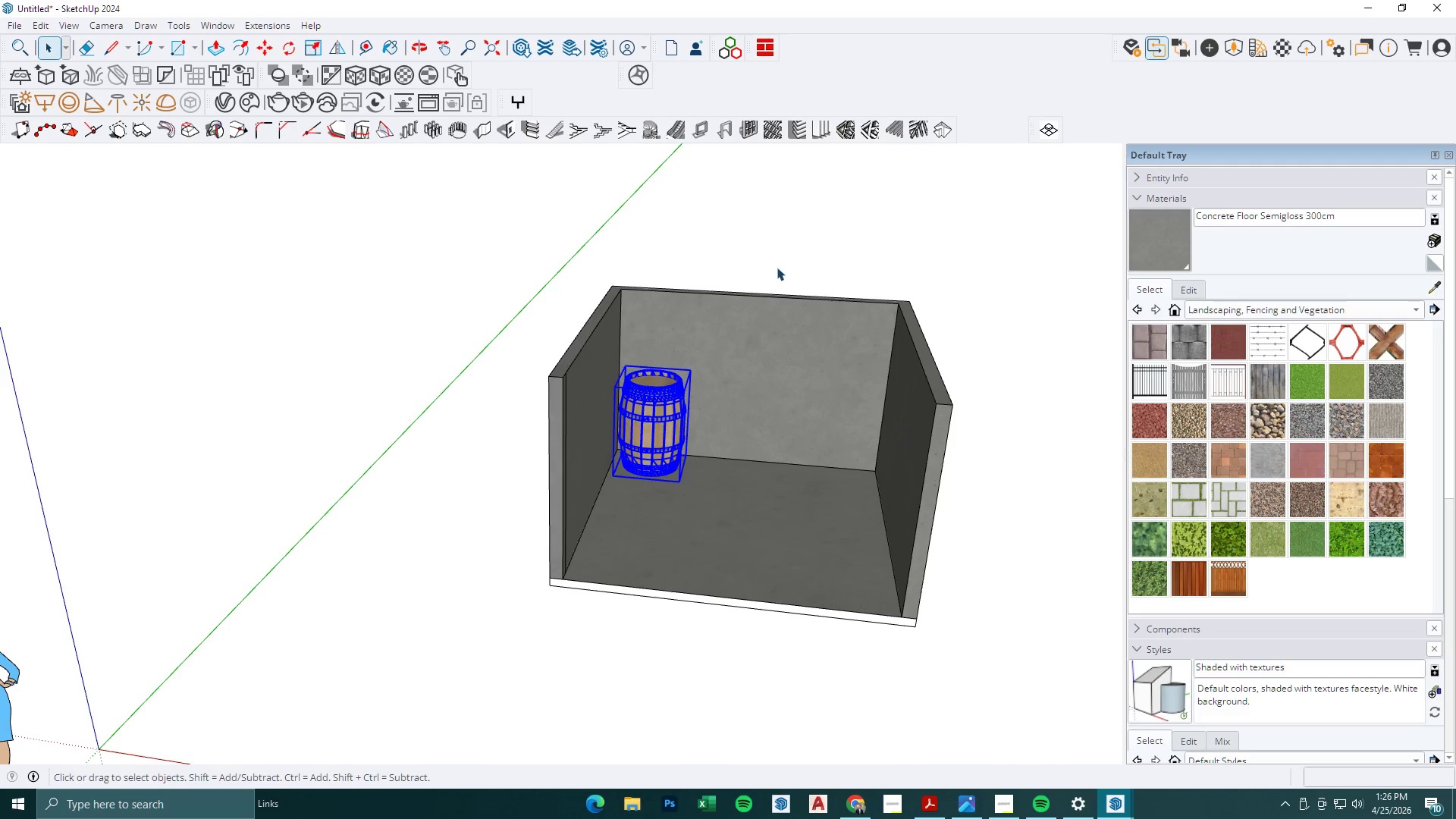 
scroll: coordinate [654, 468], scroll_direction: up, amount: 18.0
 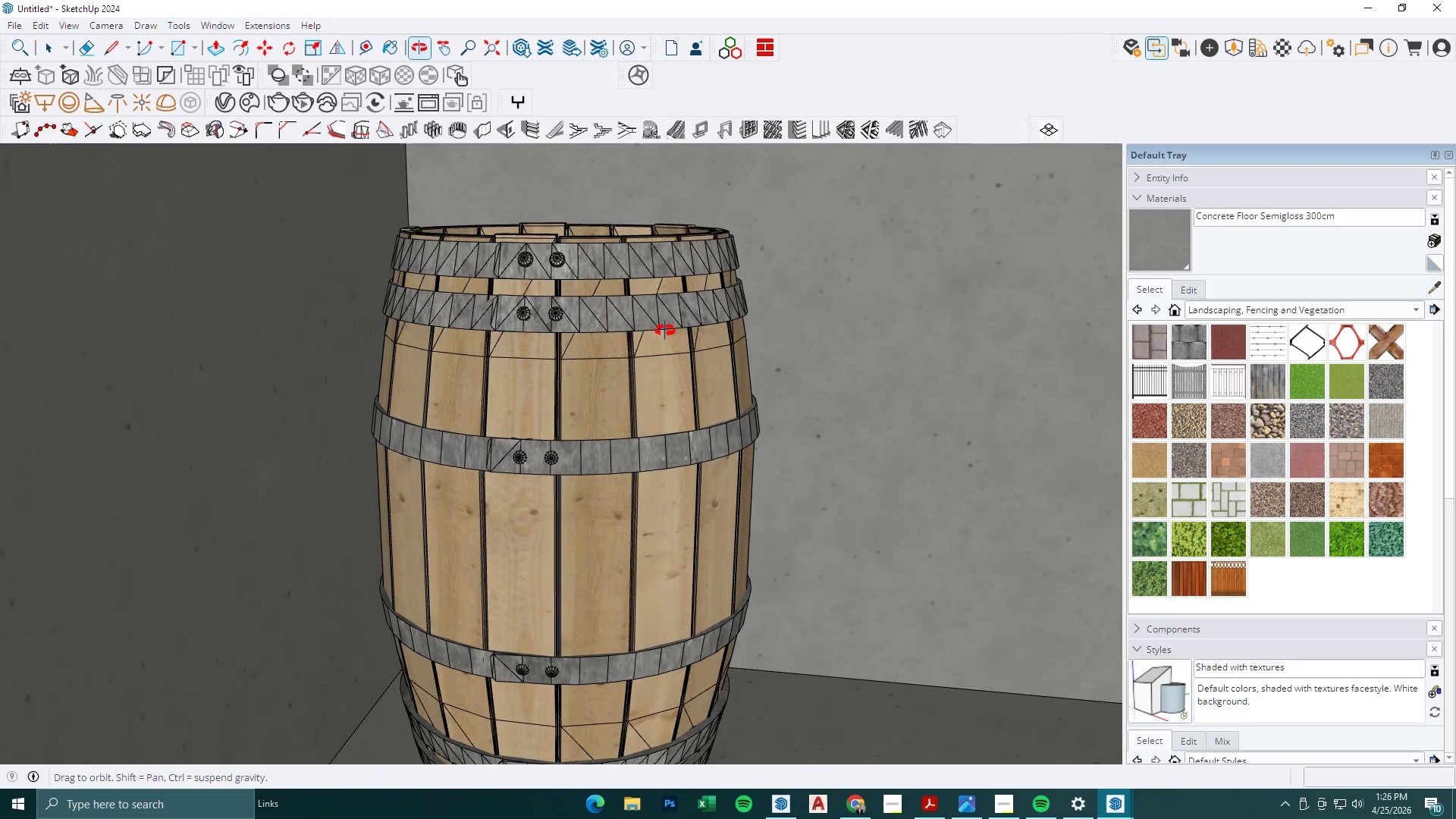 
left_click([627, 336])
 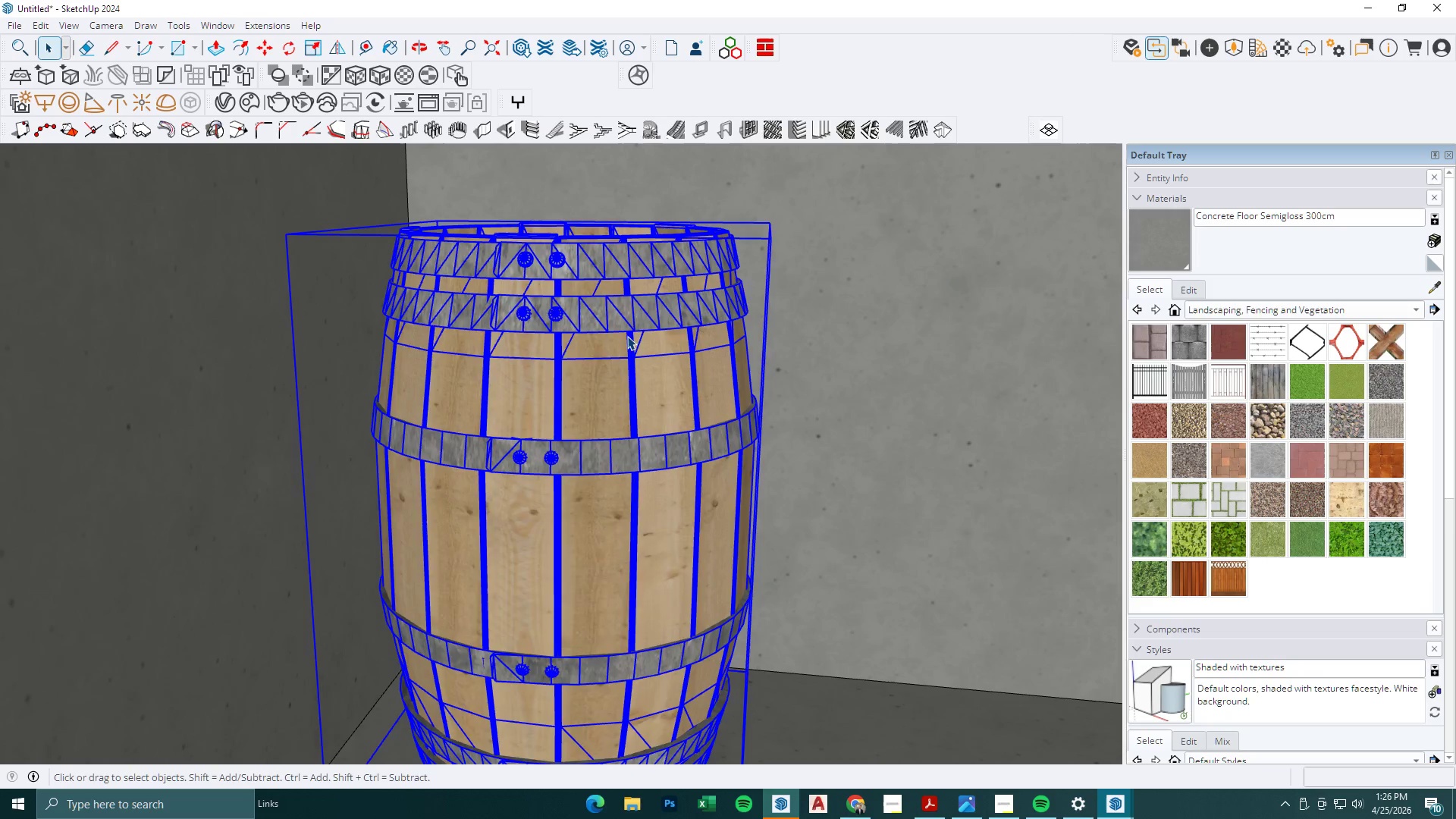 
scroll: coordinate [626, 337], scroll_direction: down, amount: 6.0
 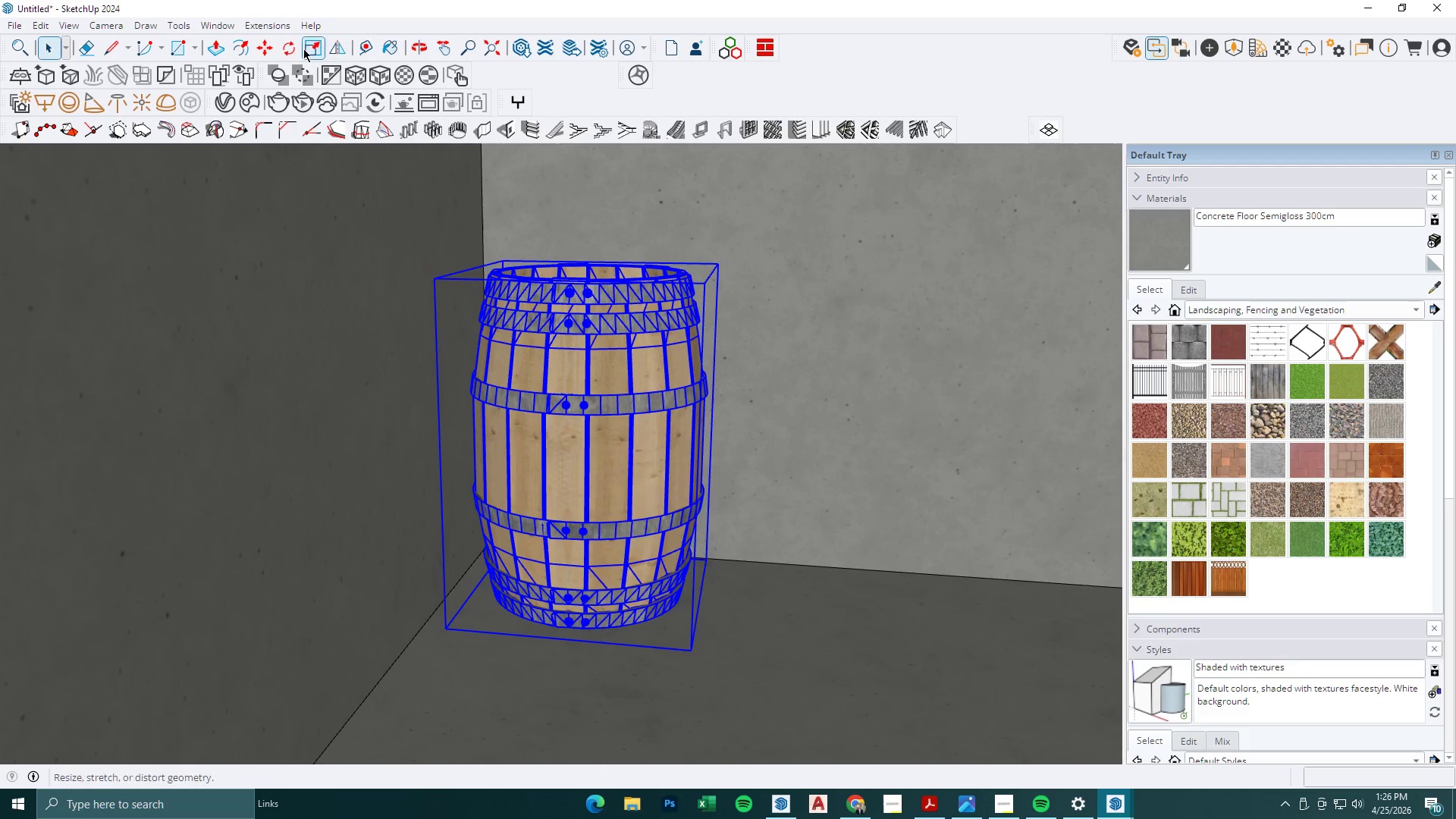 
left_click([294, 49])
 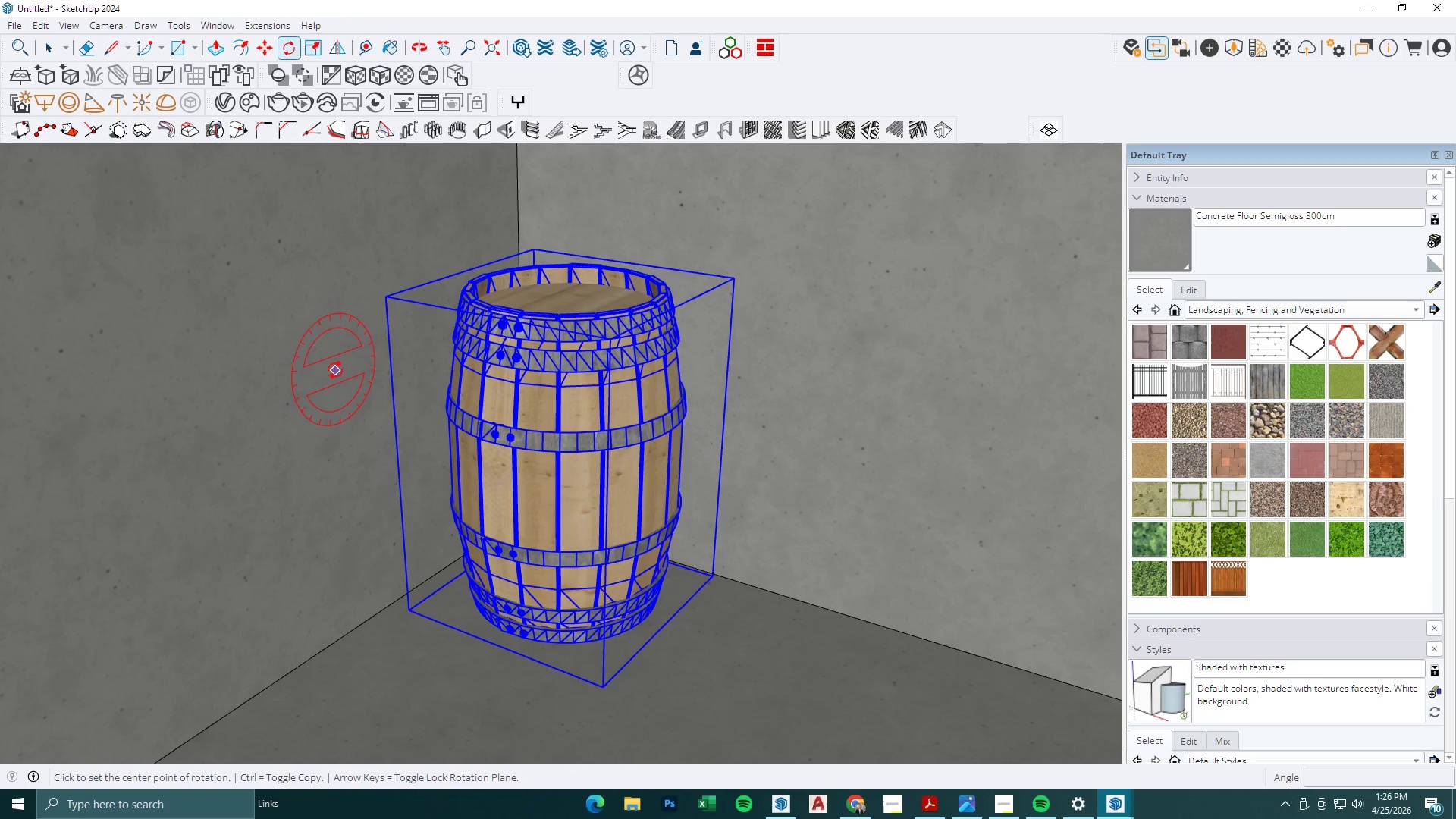 
double_click([362, 361])
 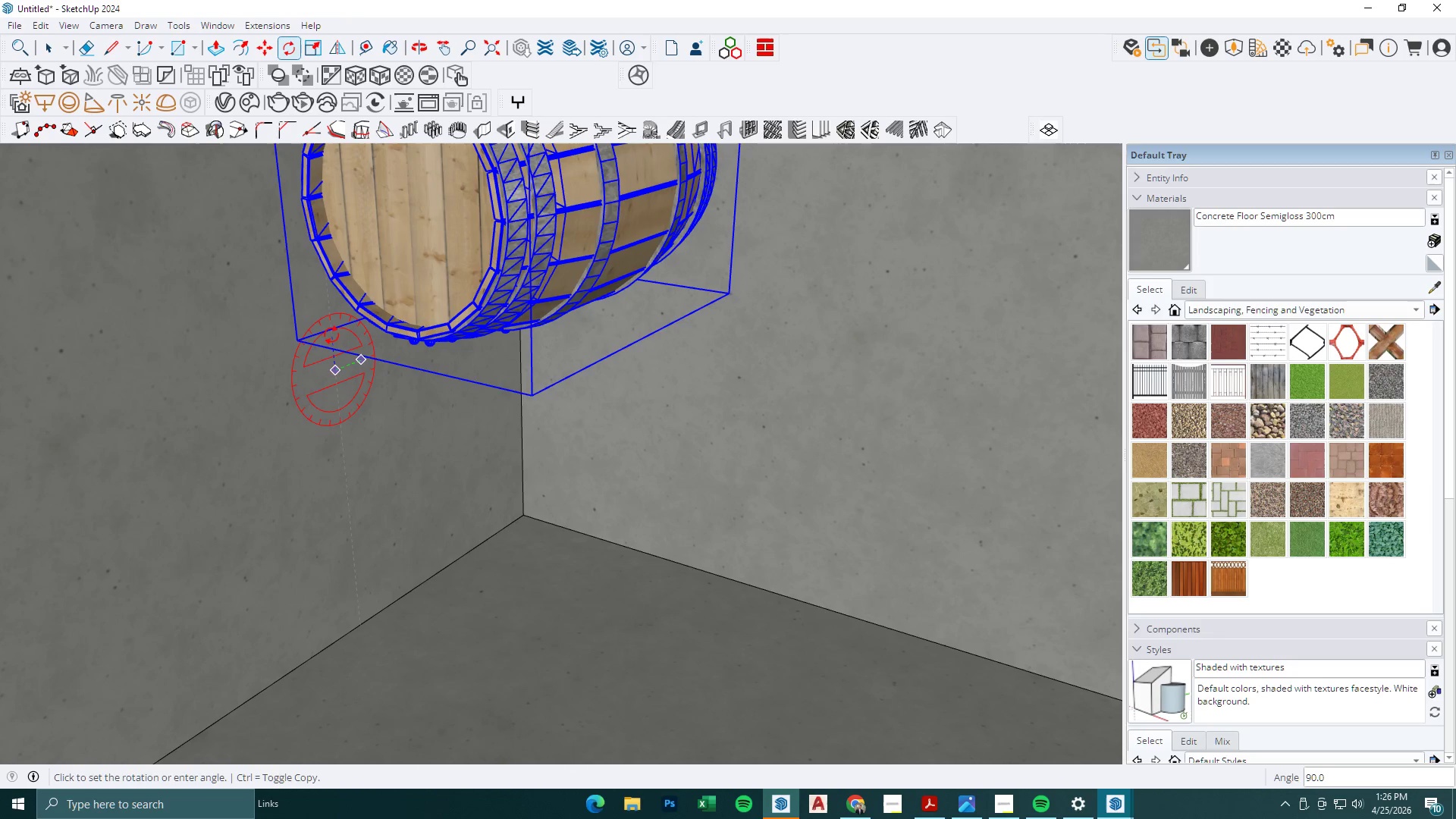 
left_click([331, 335])
 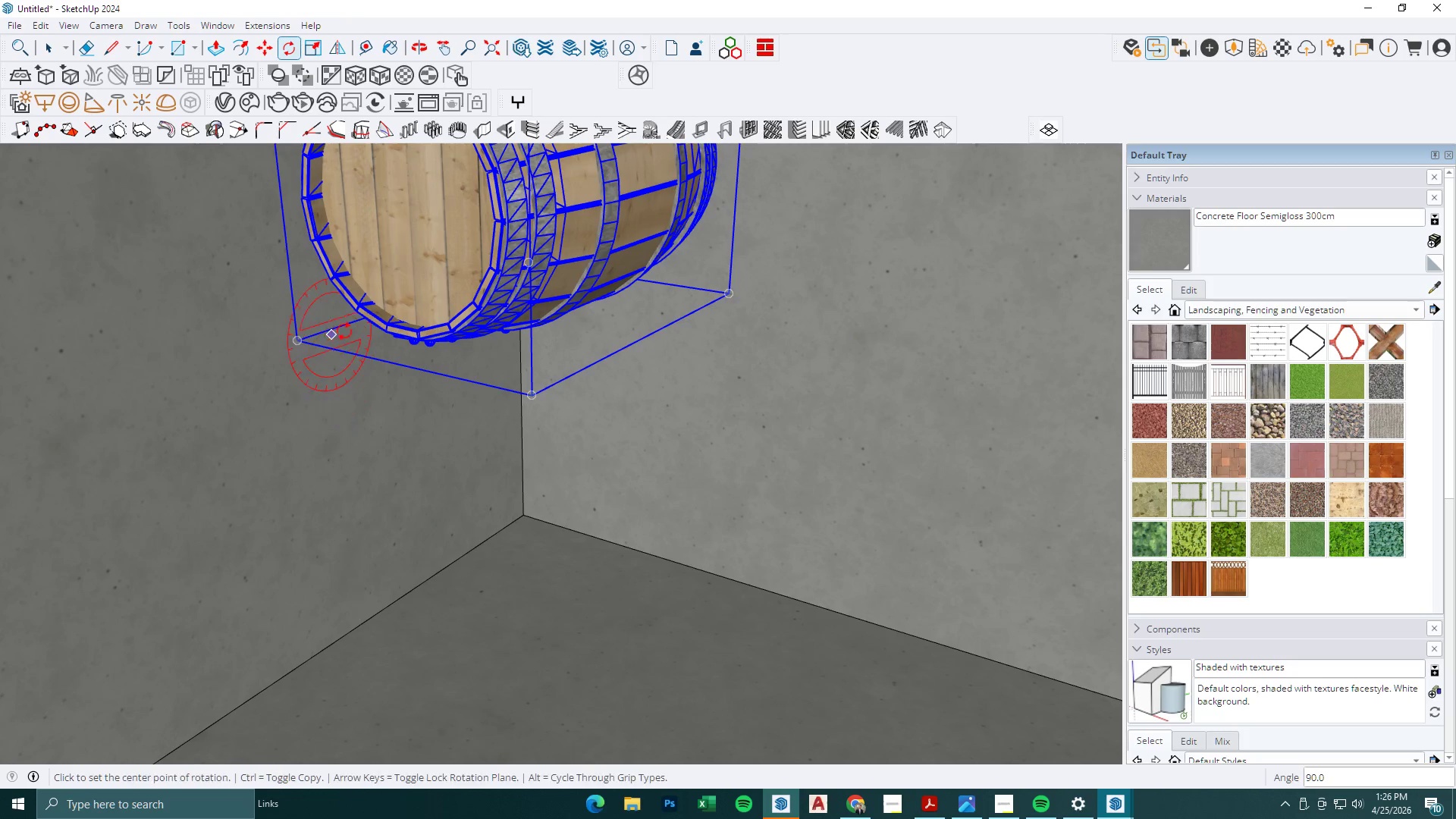 
scroll: coordinate [395, 326], scroll_direction: down, amount: 4.0
 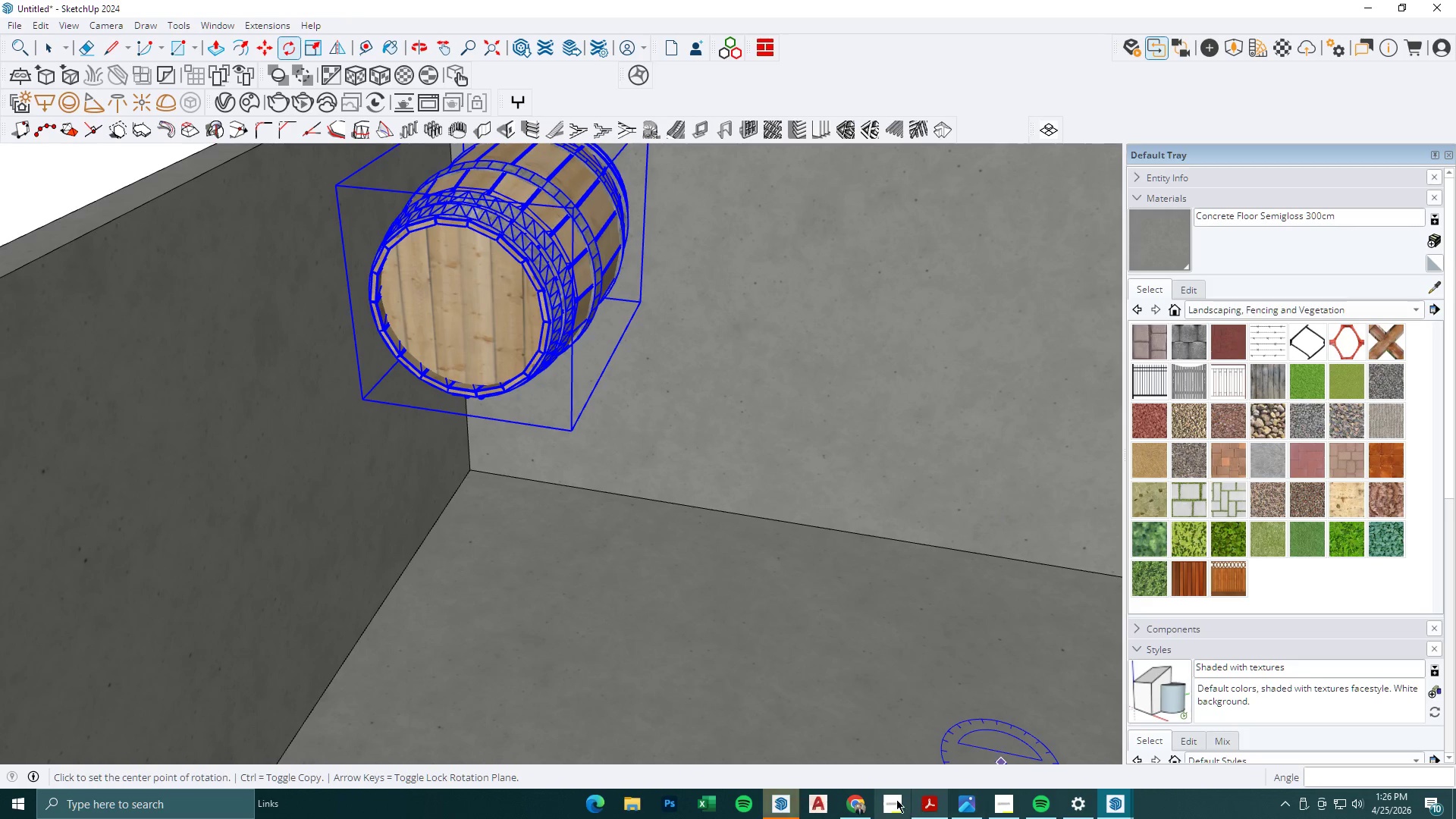 
left_click([857, 802])
 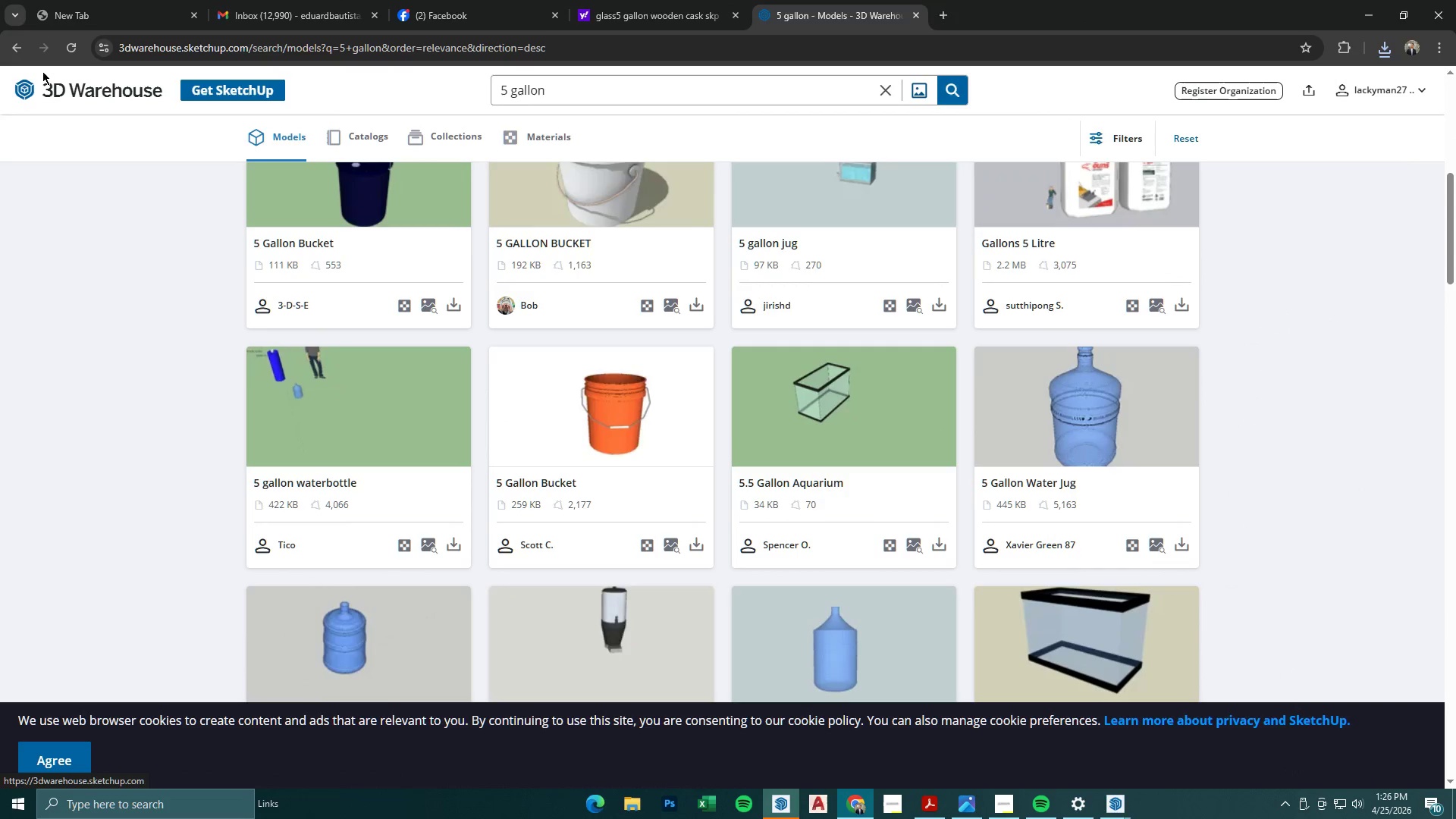 
left_click([13, 38])
 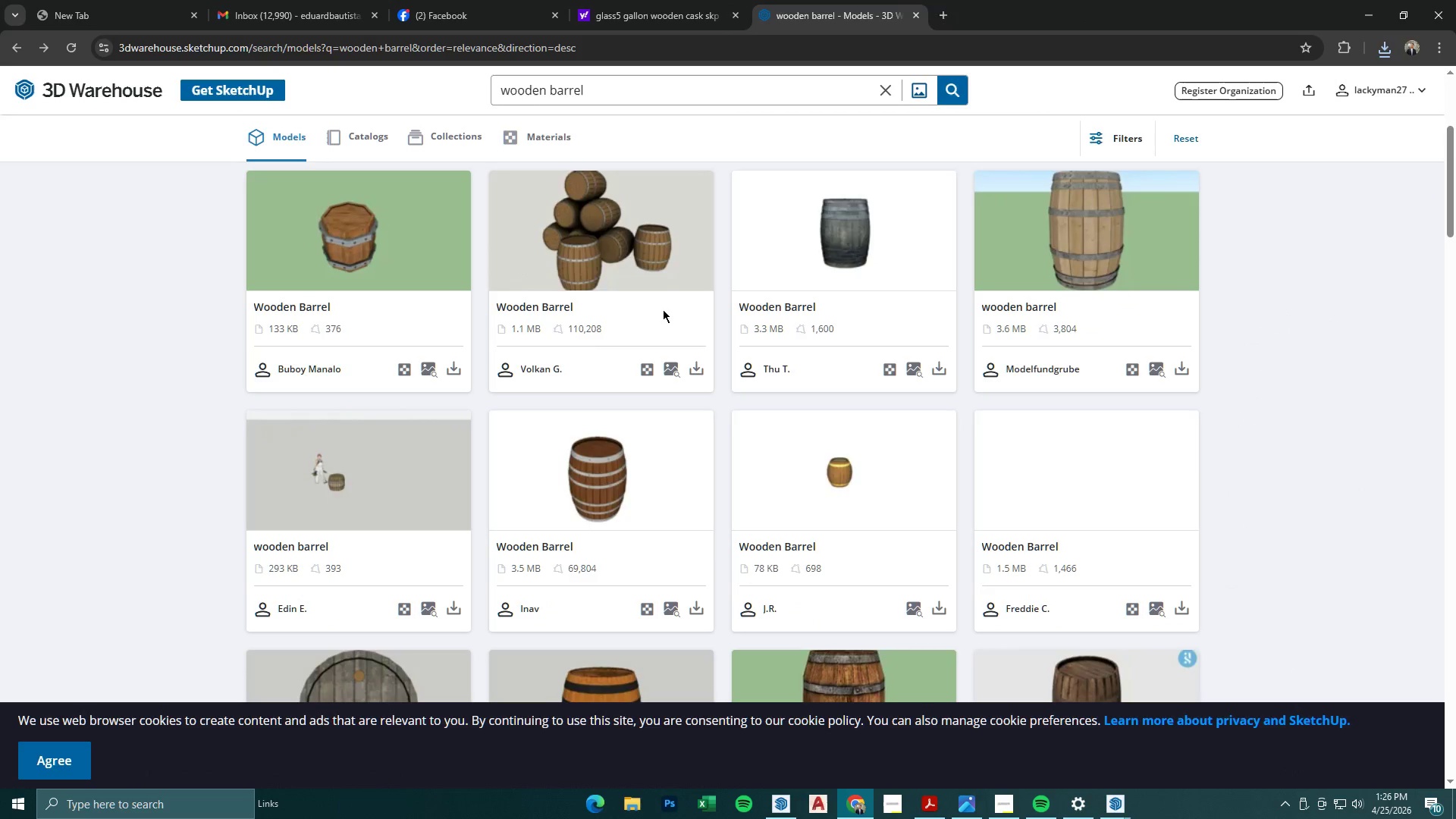 
scroll: coordinate [663, 309], scroll_direction: down, amount: 2.0
 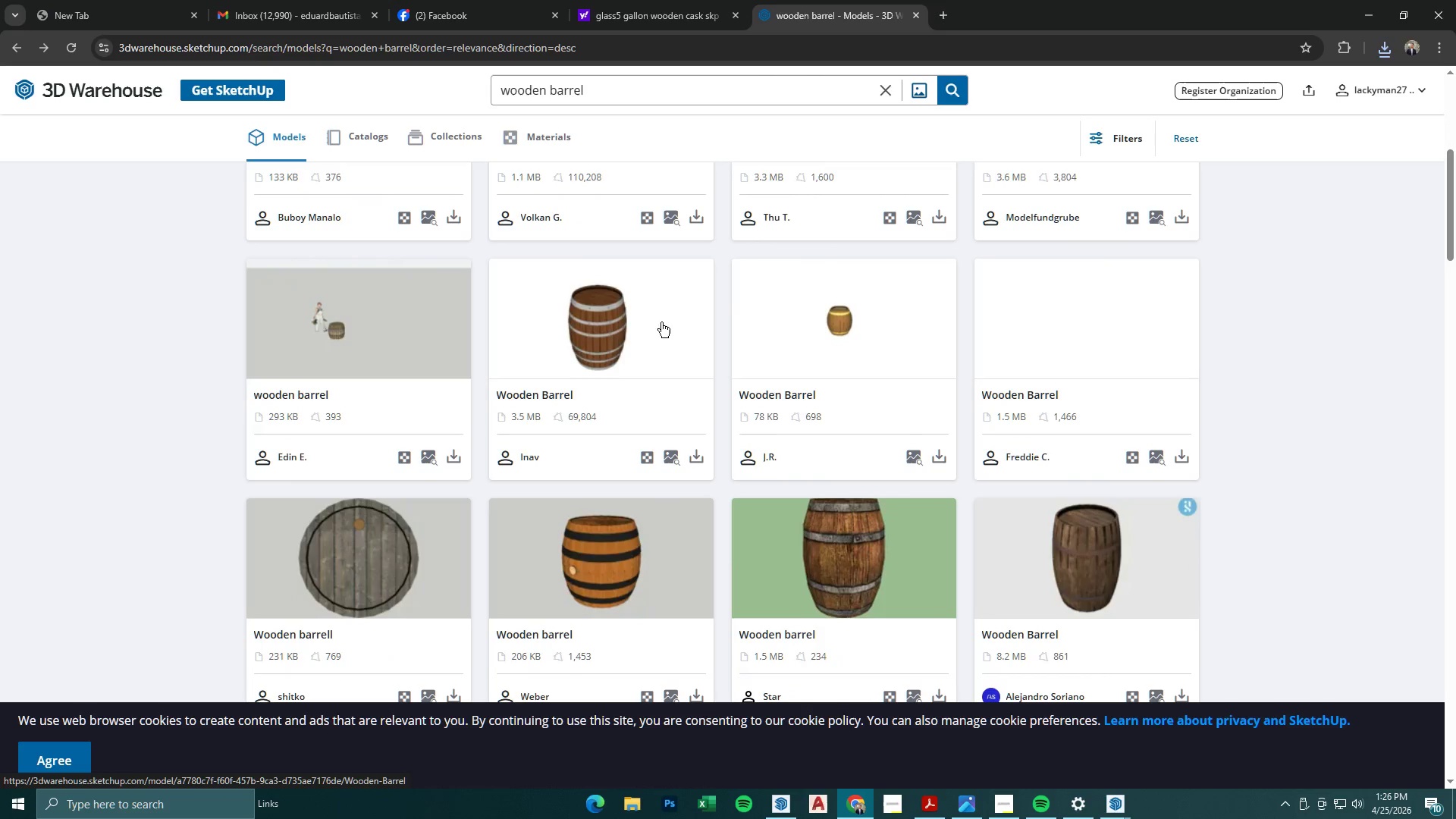 
left_click([703, 459])
 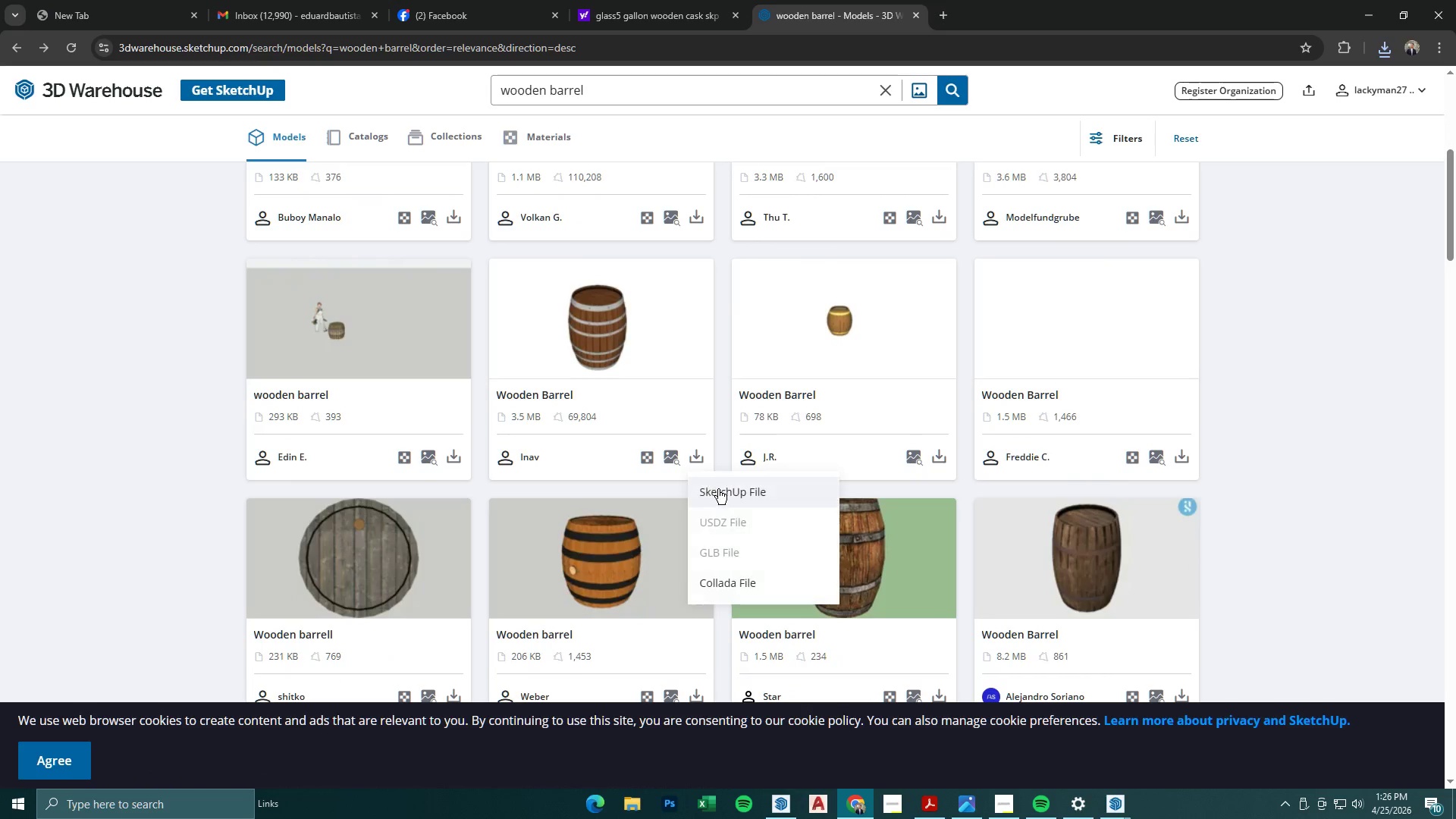 
left_click([718, 490])
 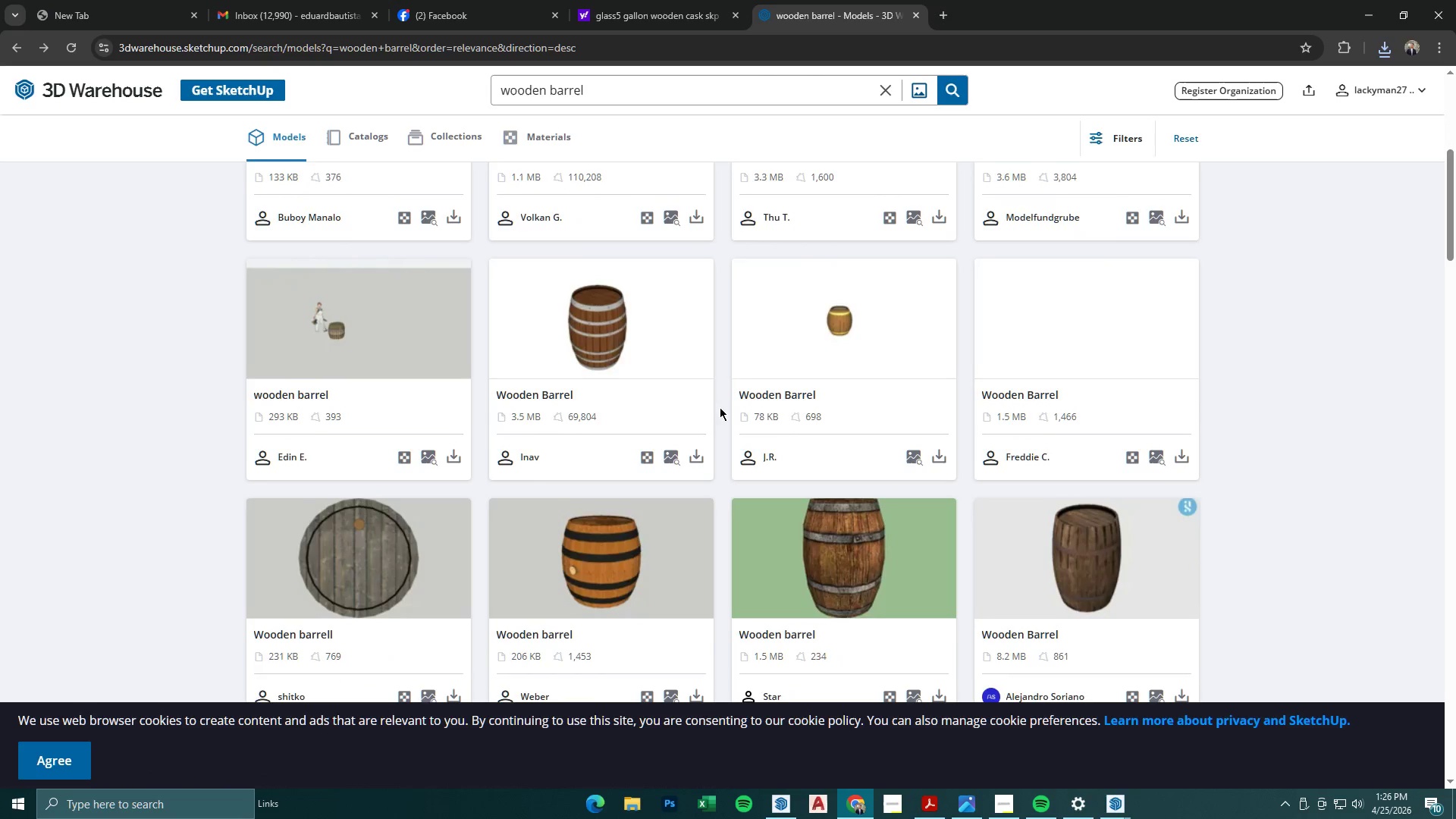 
scroll: coordinate [719, 395], scroll_direction: up, amount: 3.0
 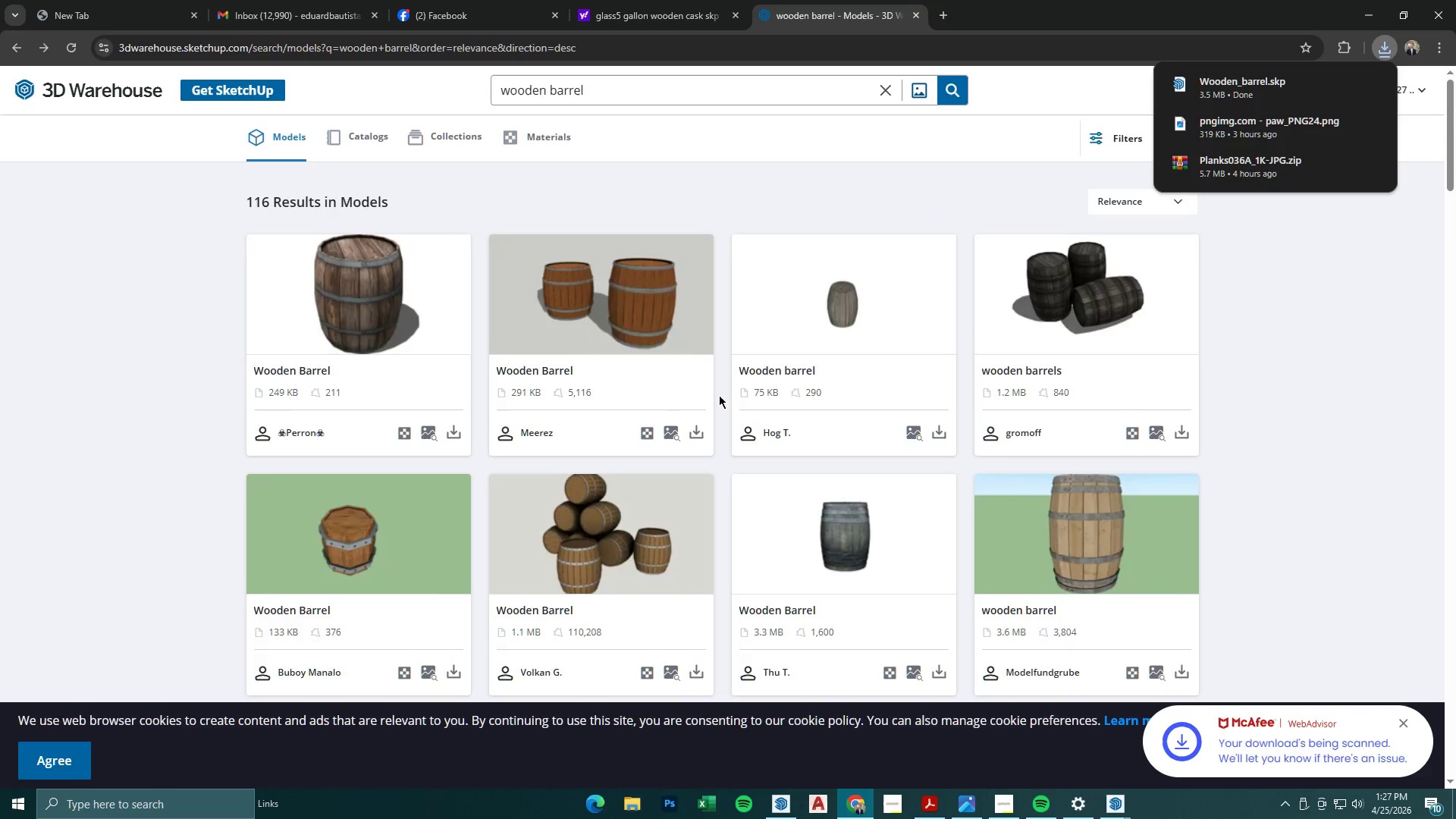 
wait(7.8)
 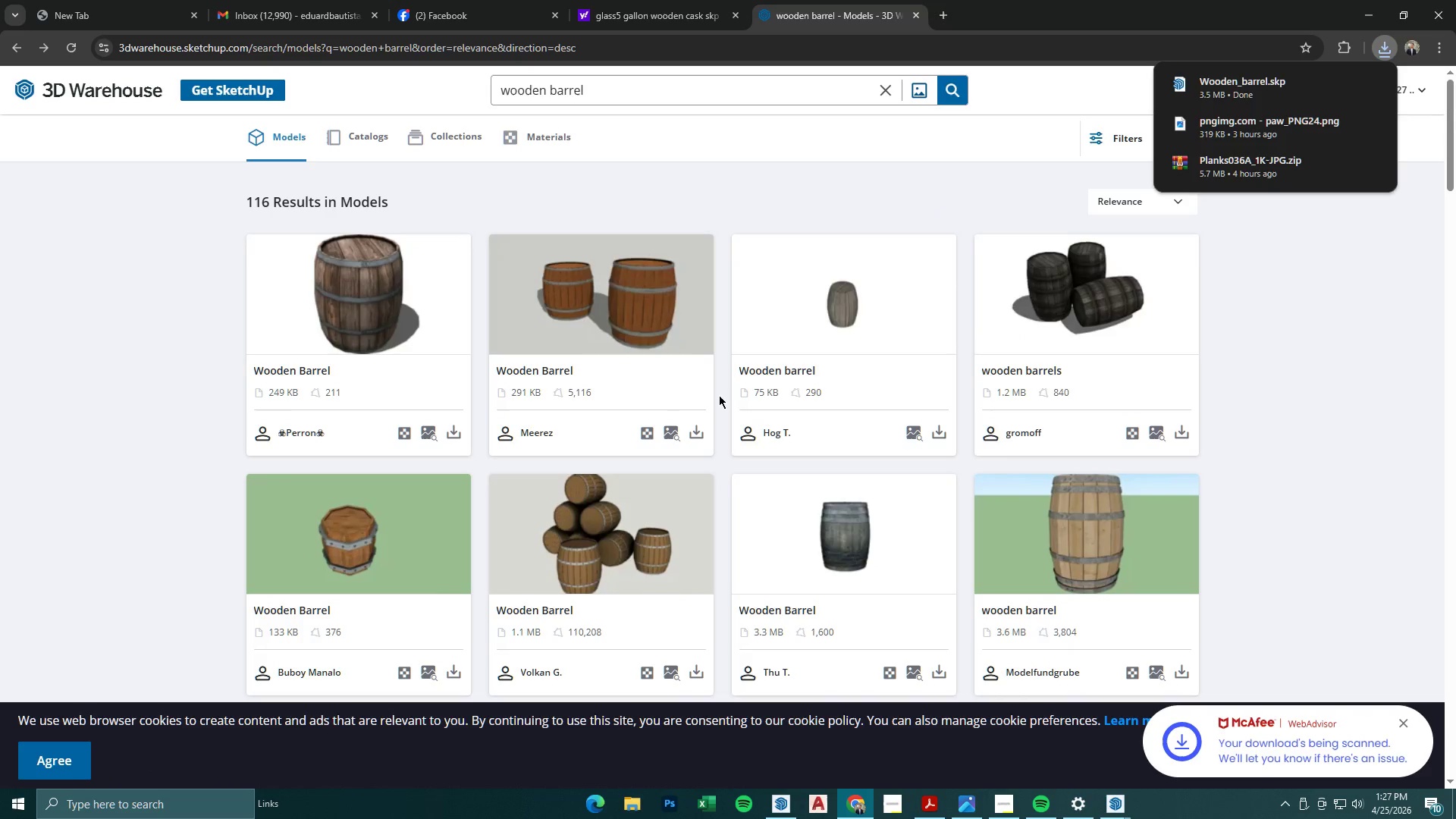 
left_click([1298, 115])
 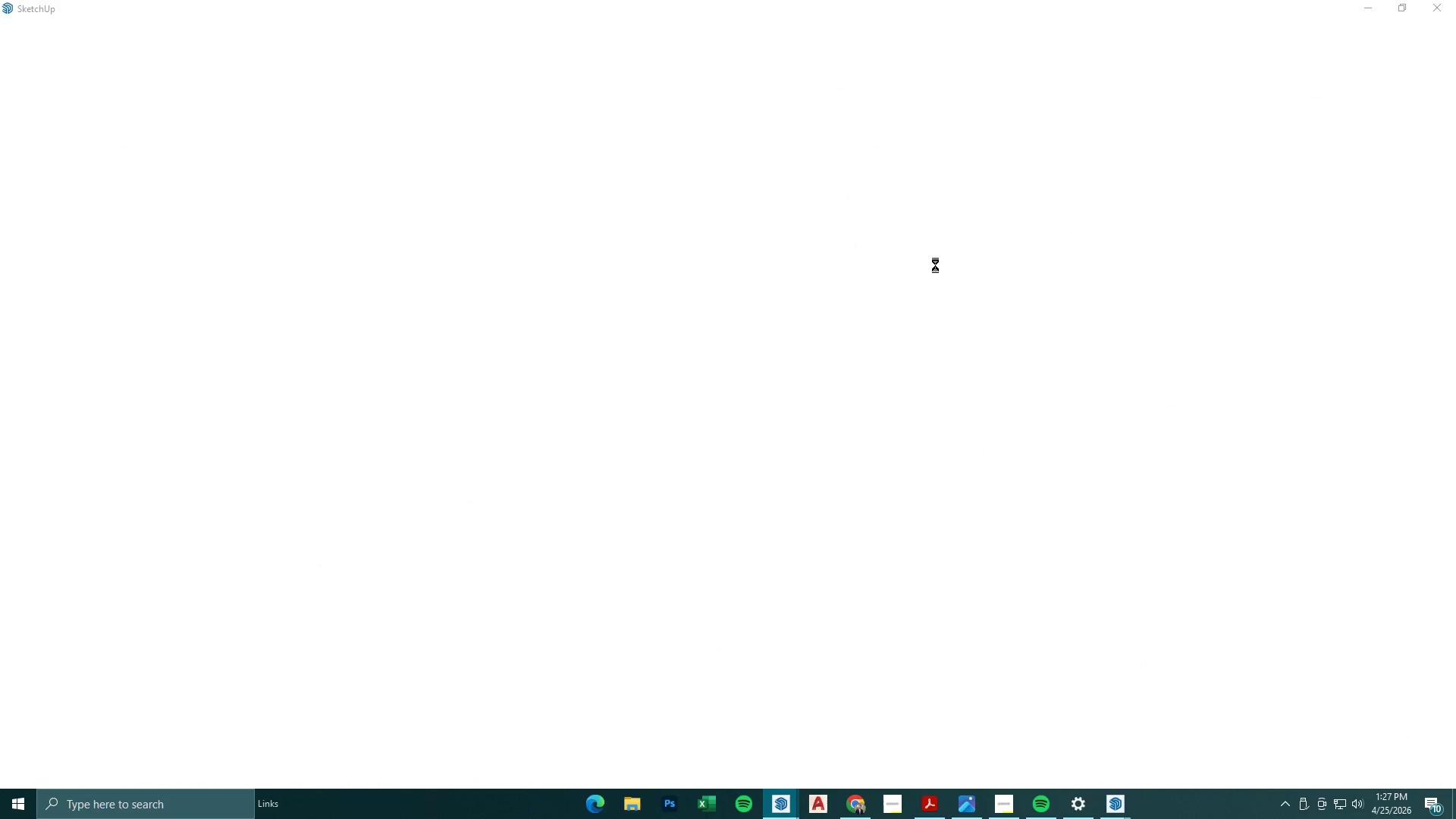 
wait(5.69)
 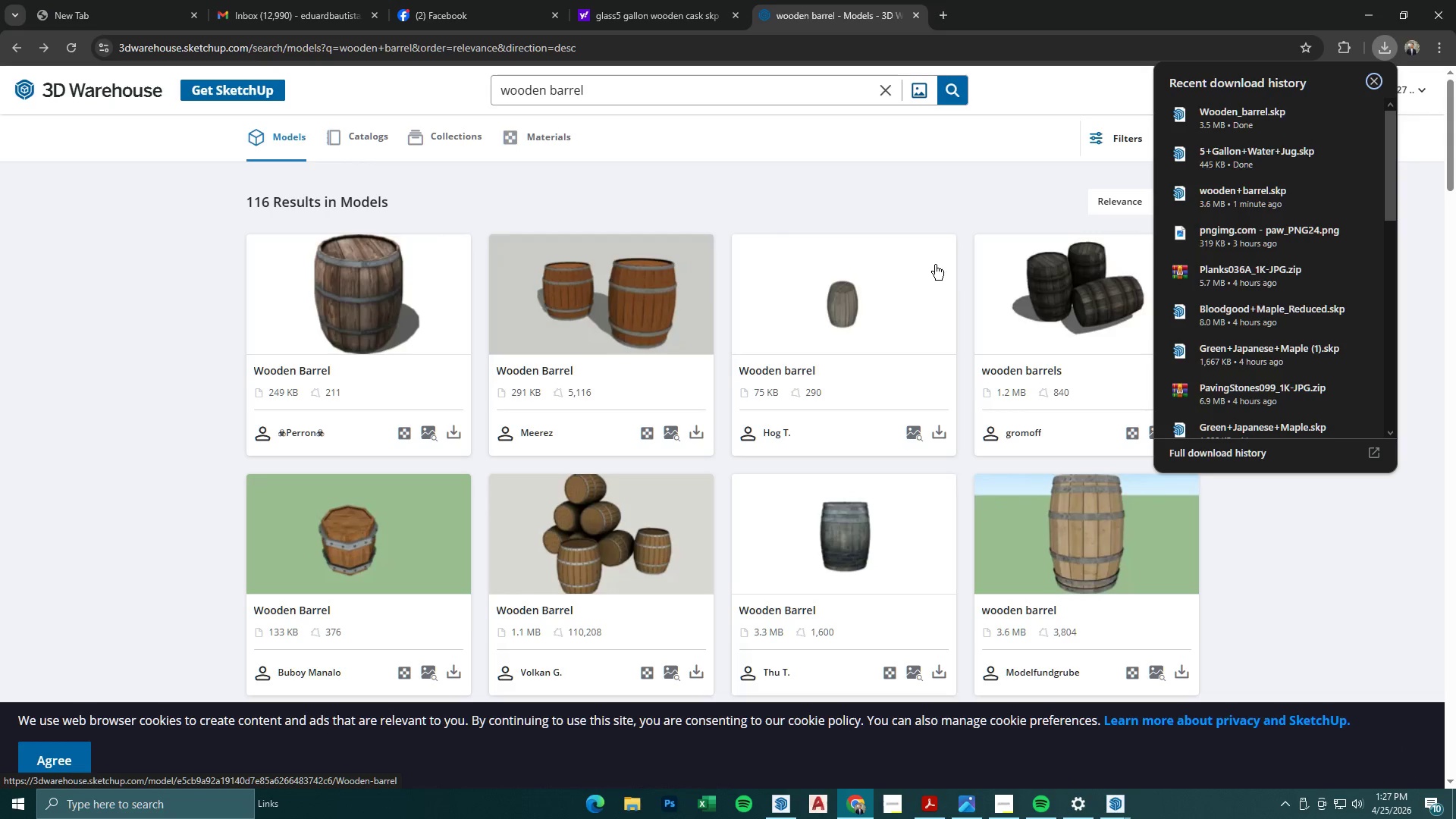 
left_click([864, 796])
 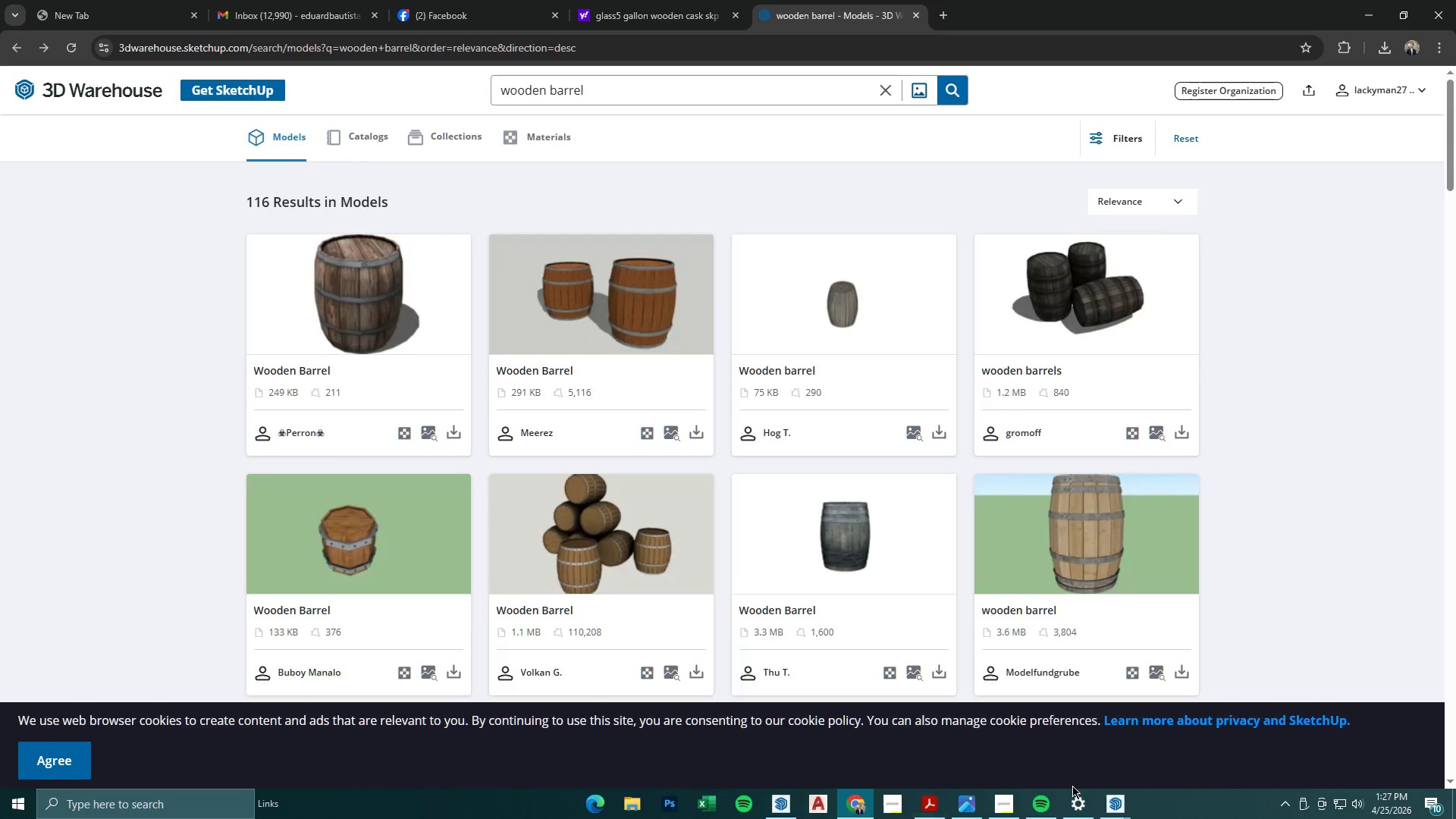 
left_click([1119, 807])
 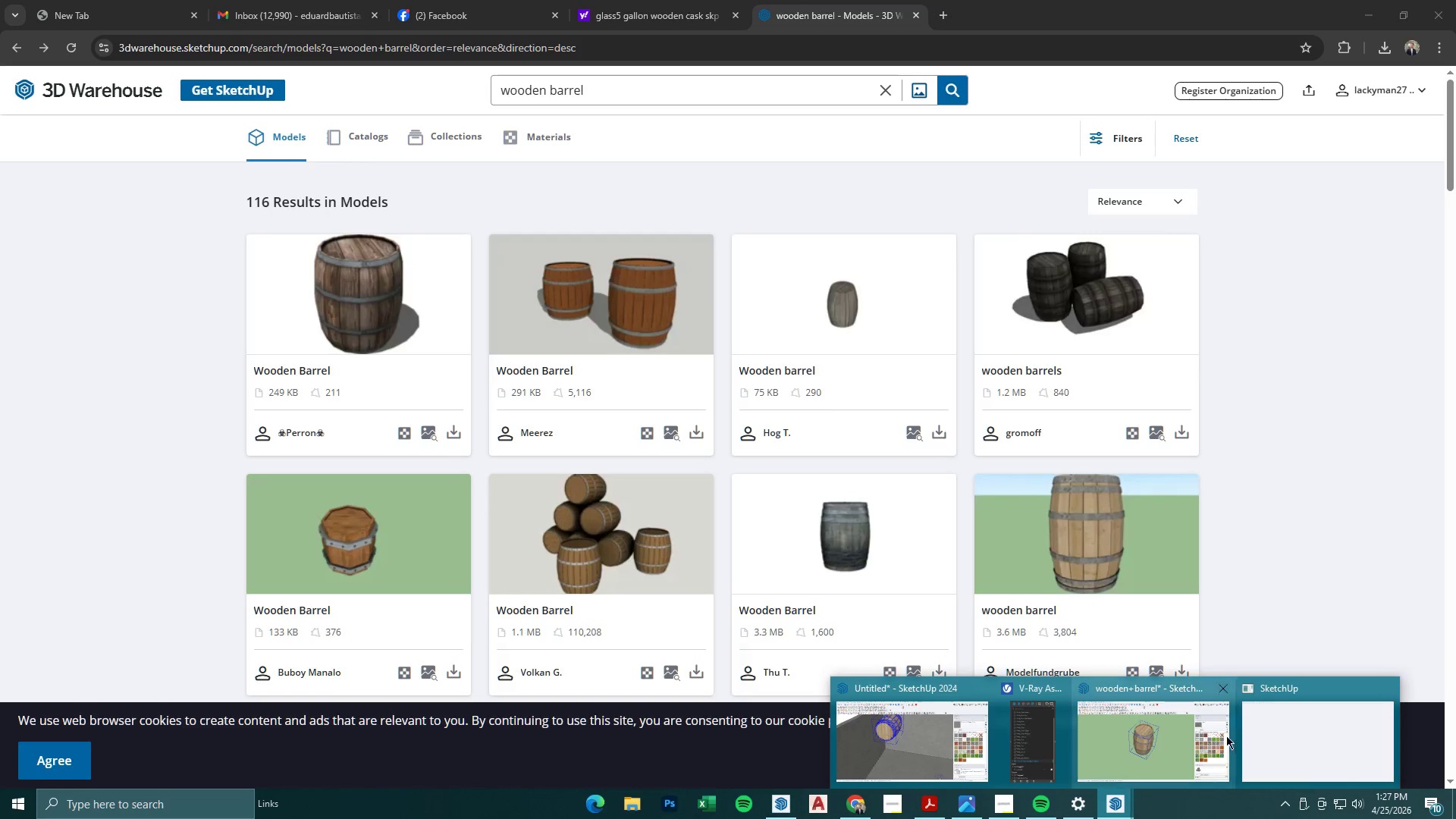 
left_click([1288, 720])
 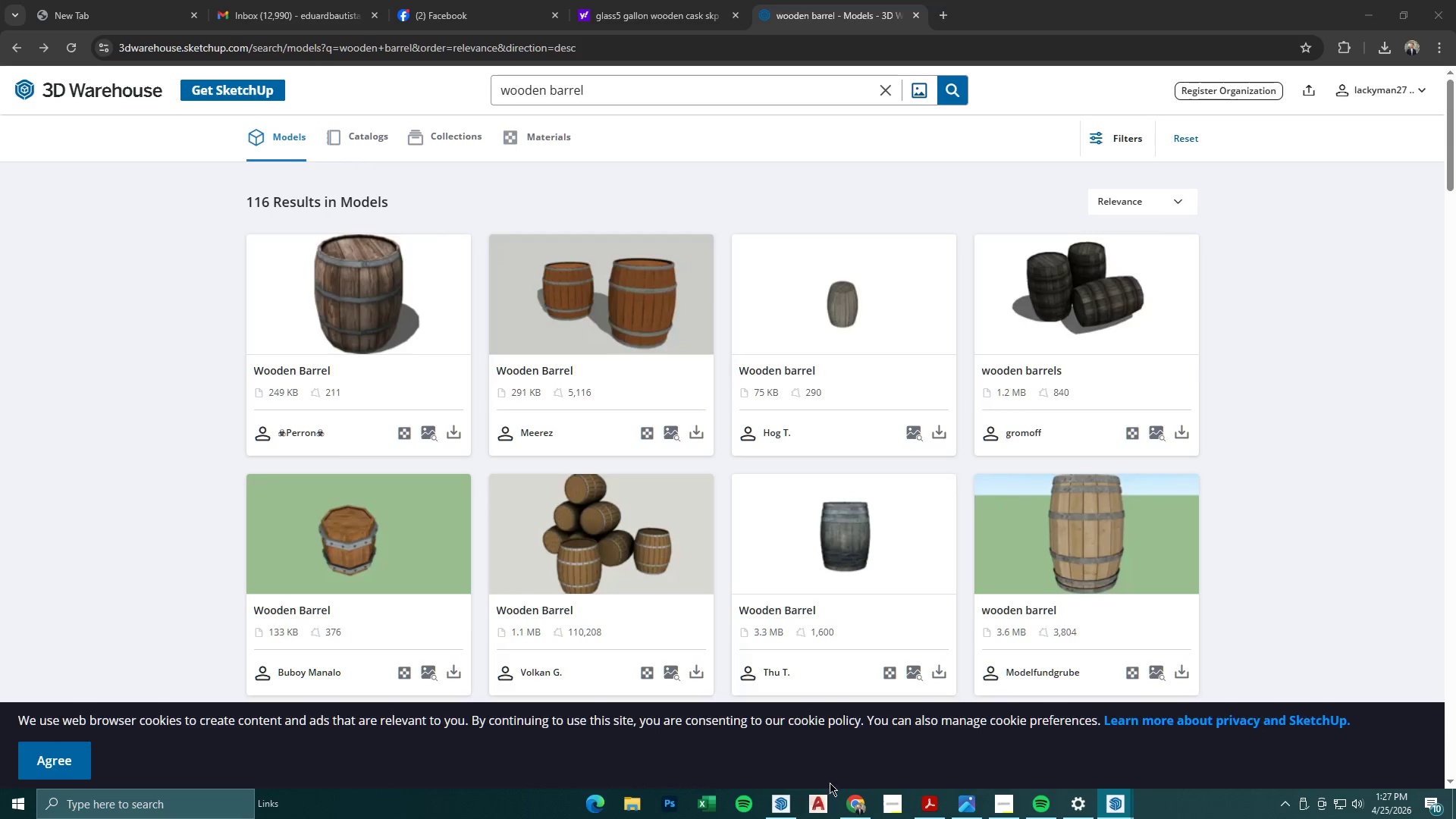 
left_click([789, 802])
 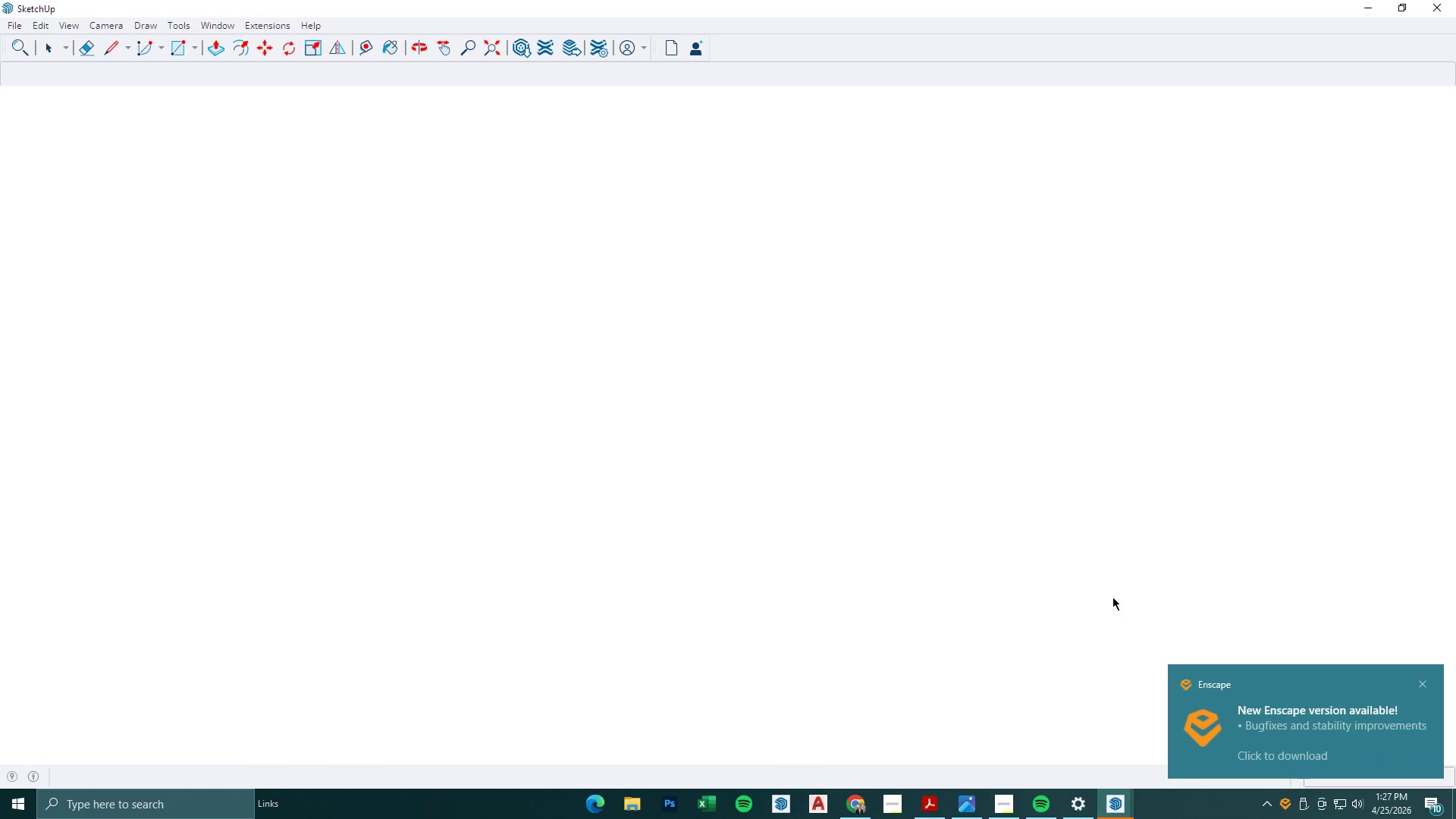 
wait(6.45)
 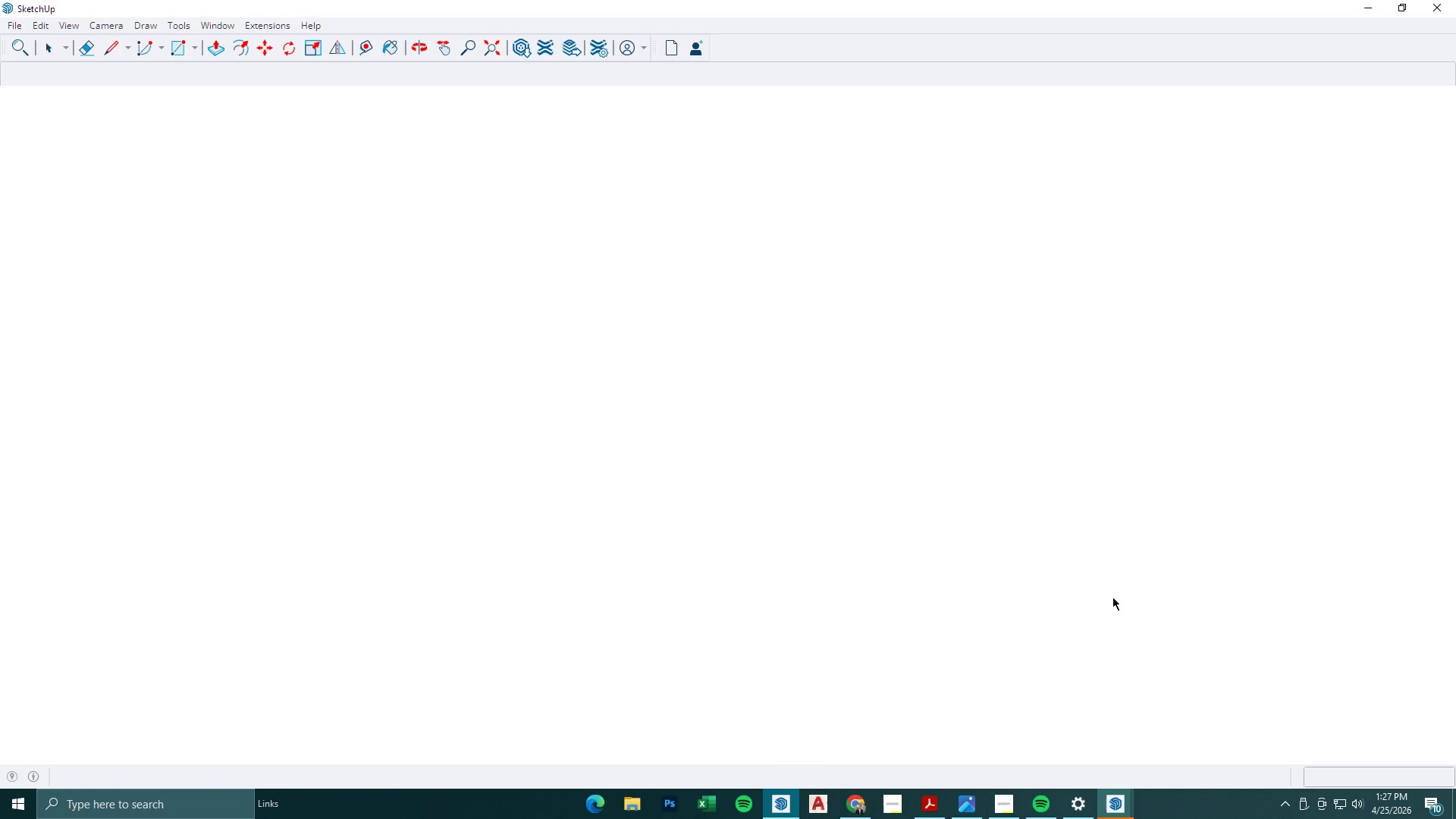 
left_click([737, 297])
 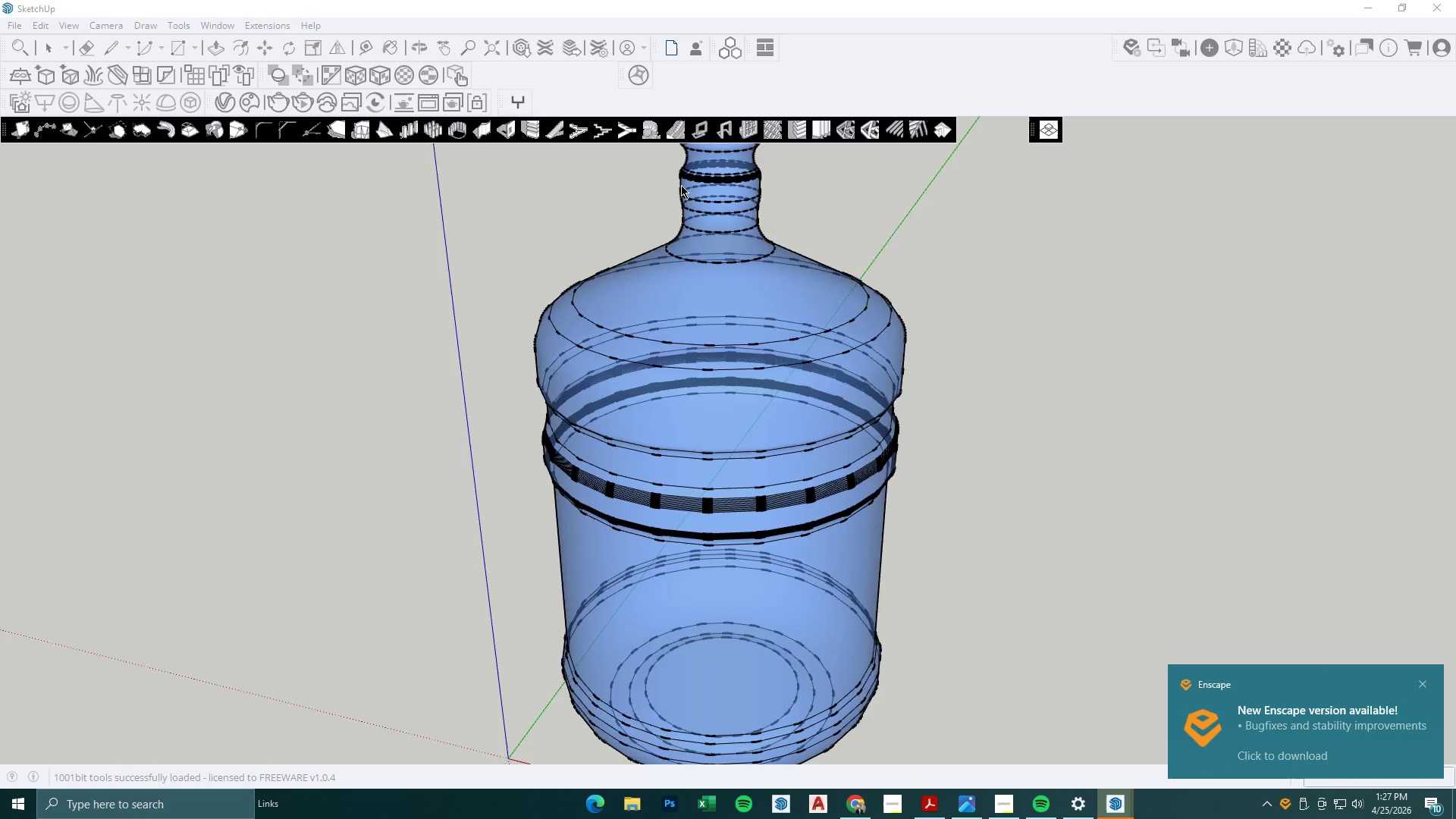 
scroll: coordinate [657, 287], scroll_direction: down, amount: 8.0
 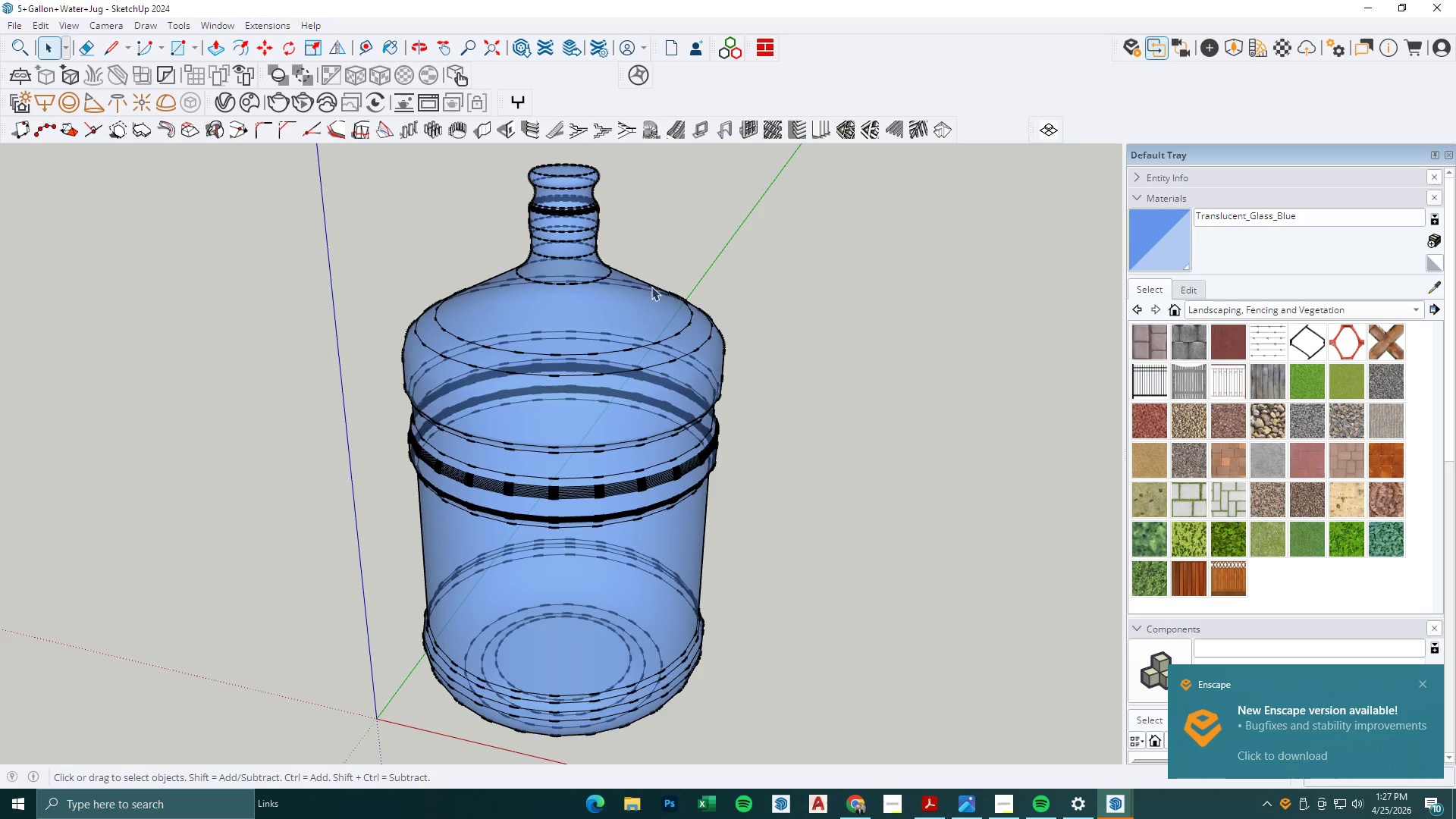 
left_click([608, 327])
 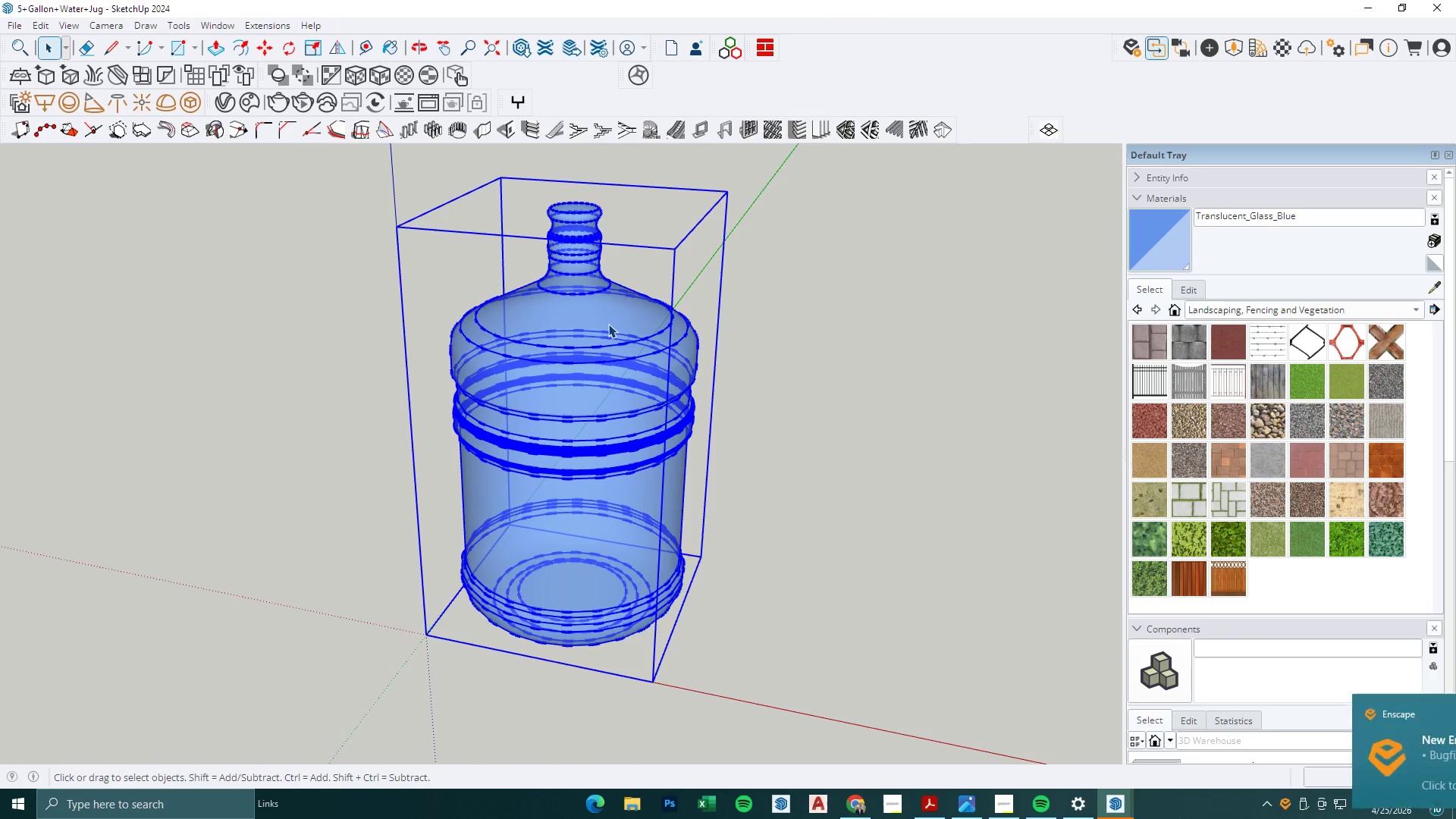 
scroll: coordinate [608, 327], scroll_direction: down, amount: 3.0
 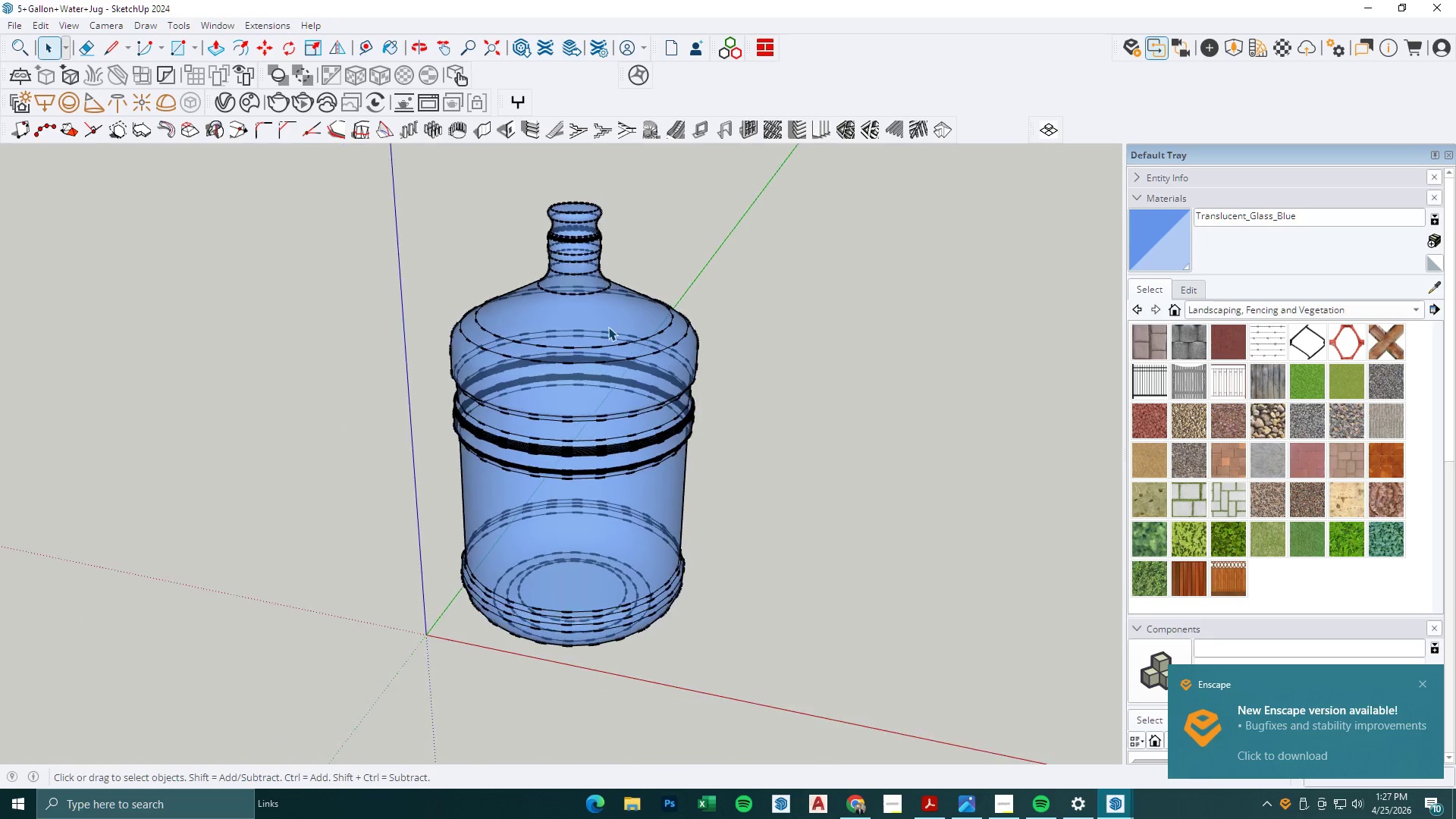 
key(Control+C)
 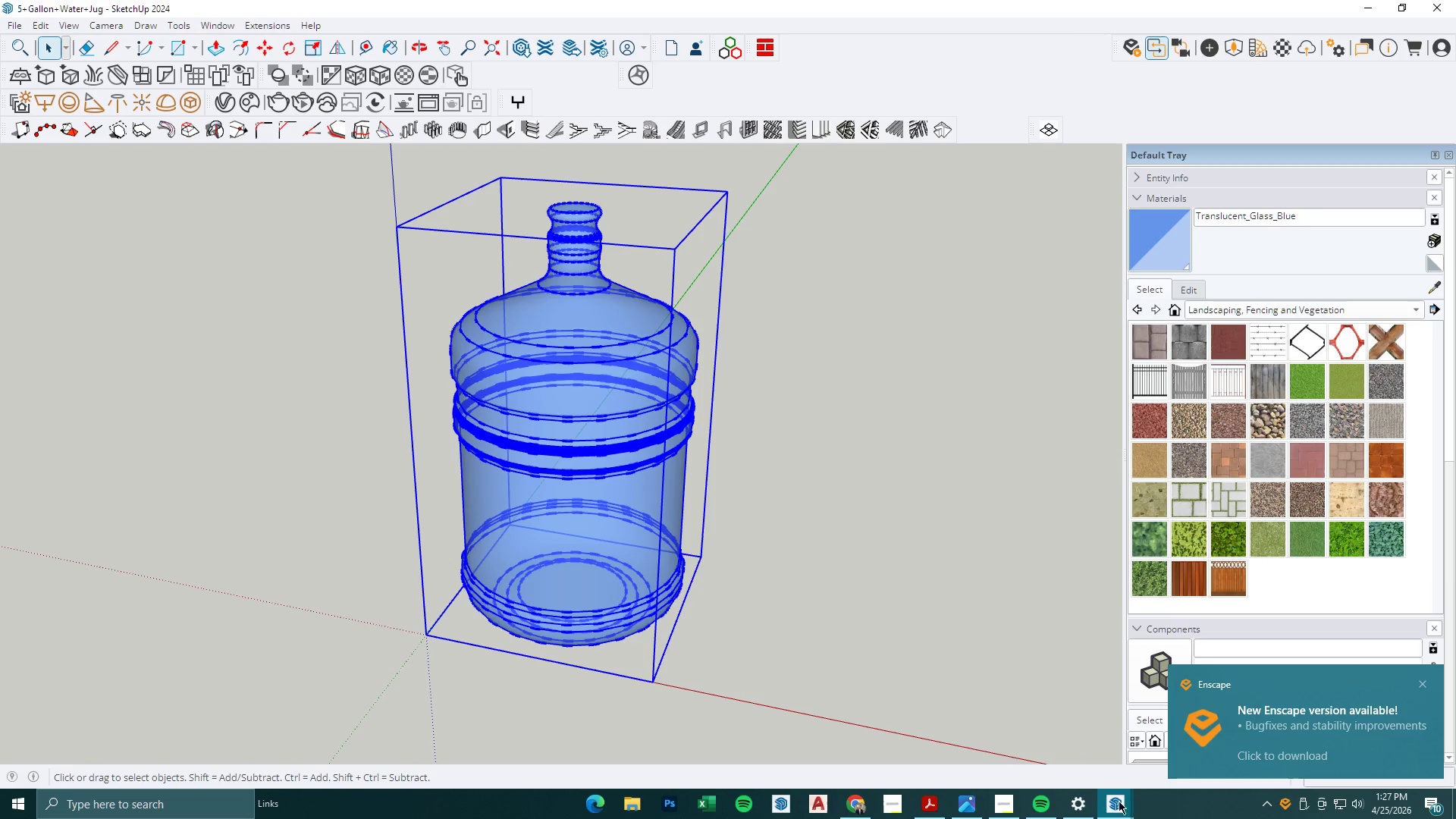 
left_click([1129, 818])
 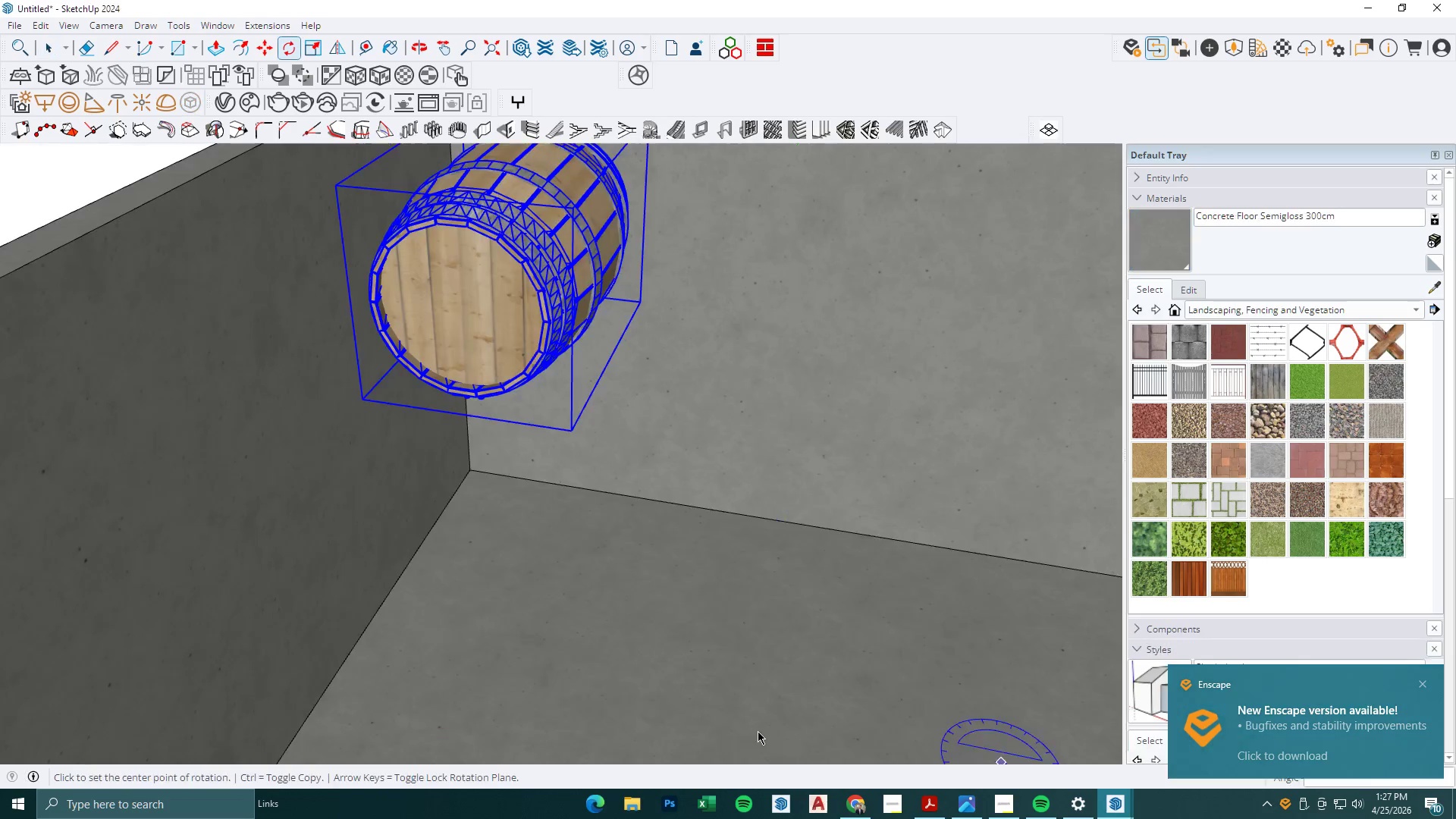 
key(Space)
 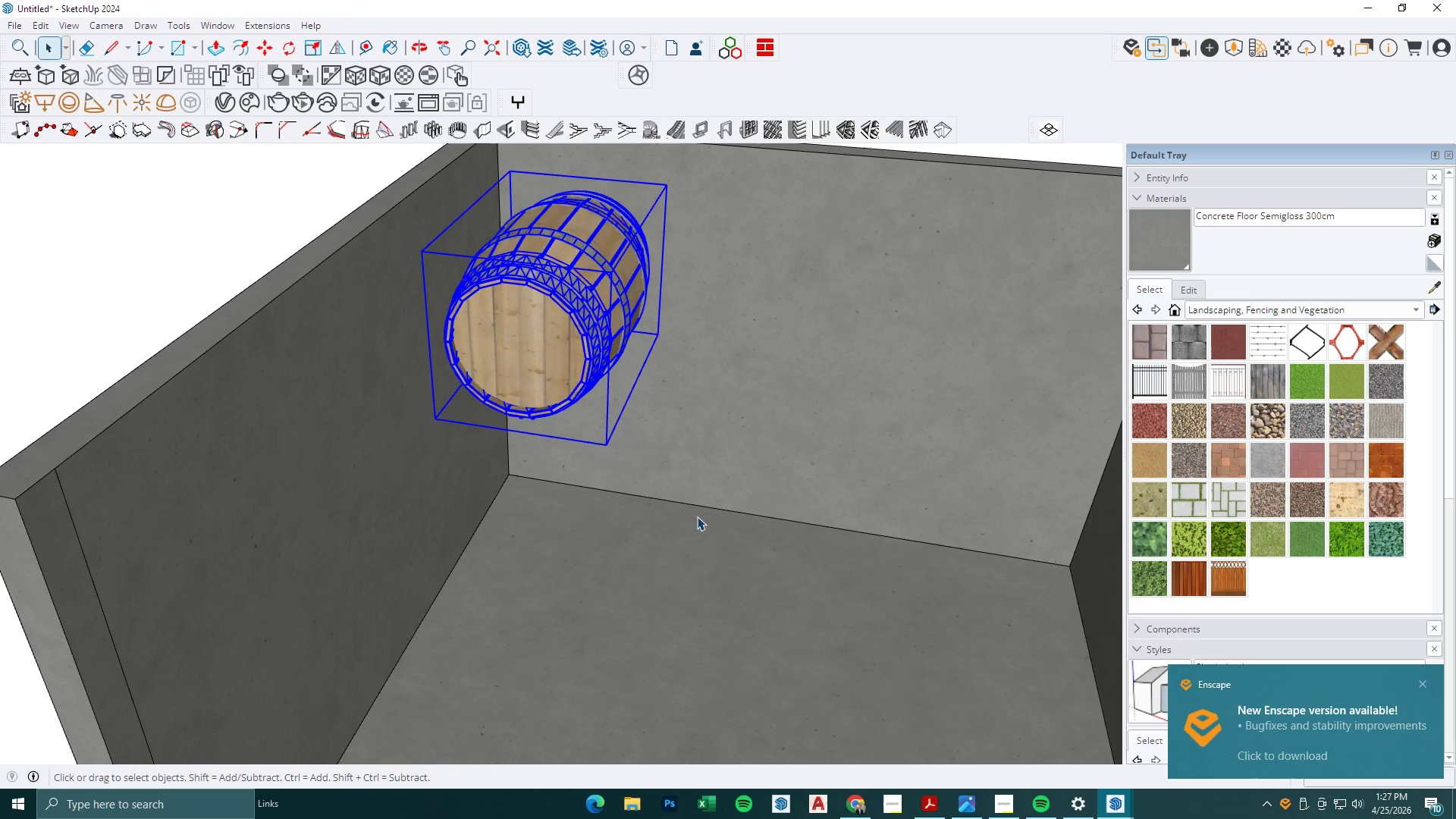 
scroll: coordinate [700, 511], scroll_direction: down, amount: 3.0
 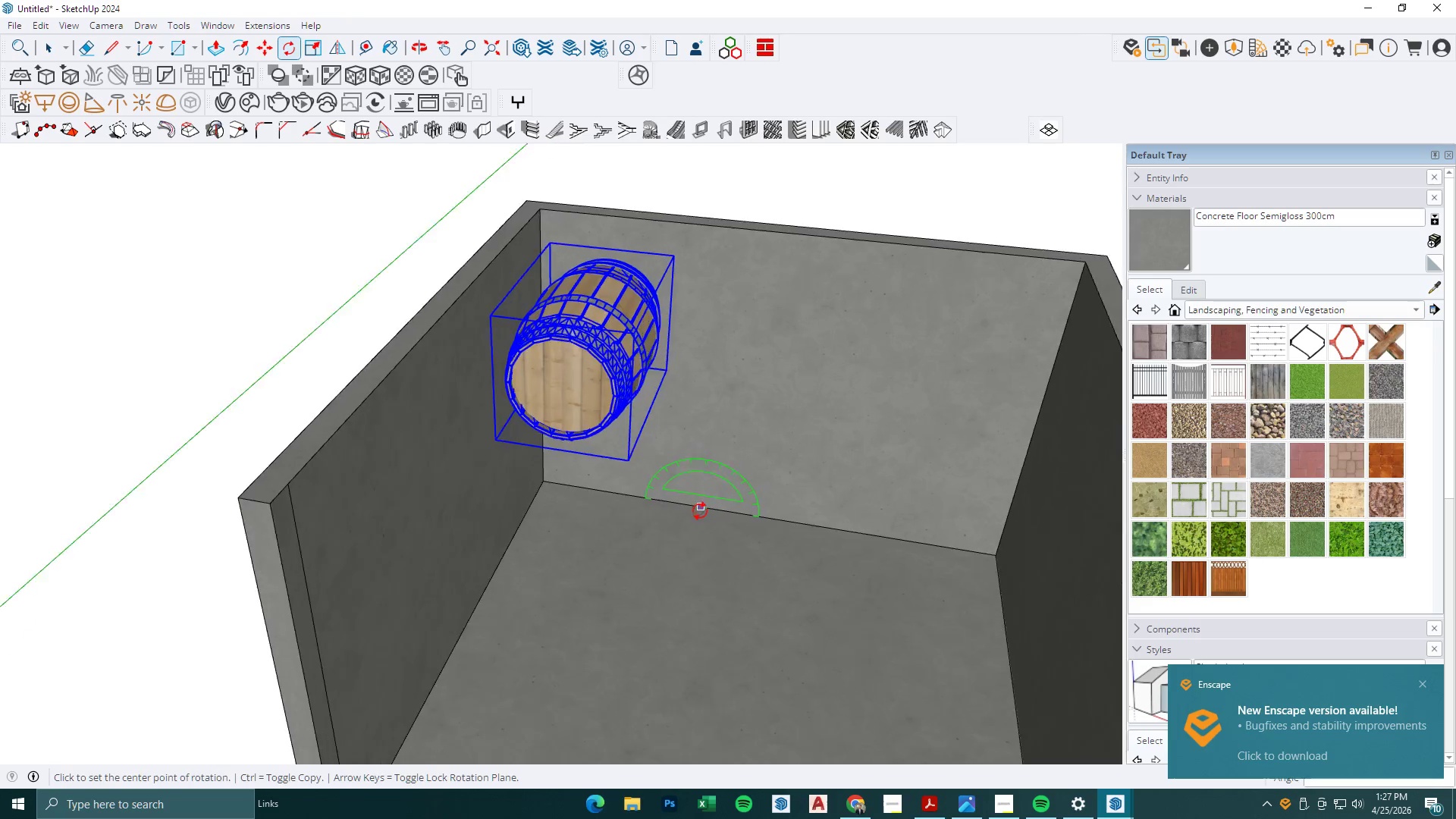 
key(Control+V)
 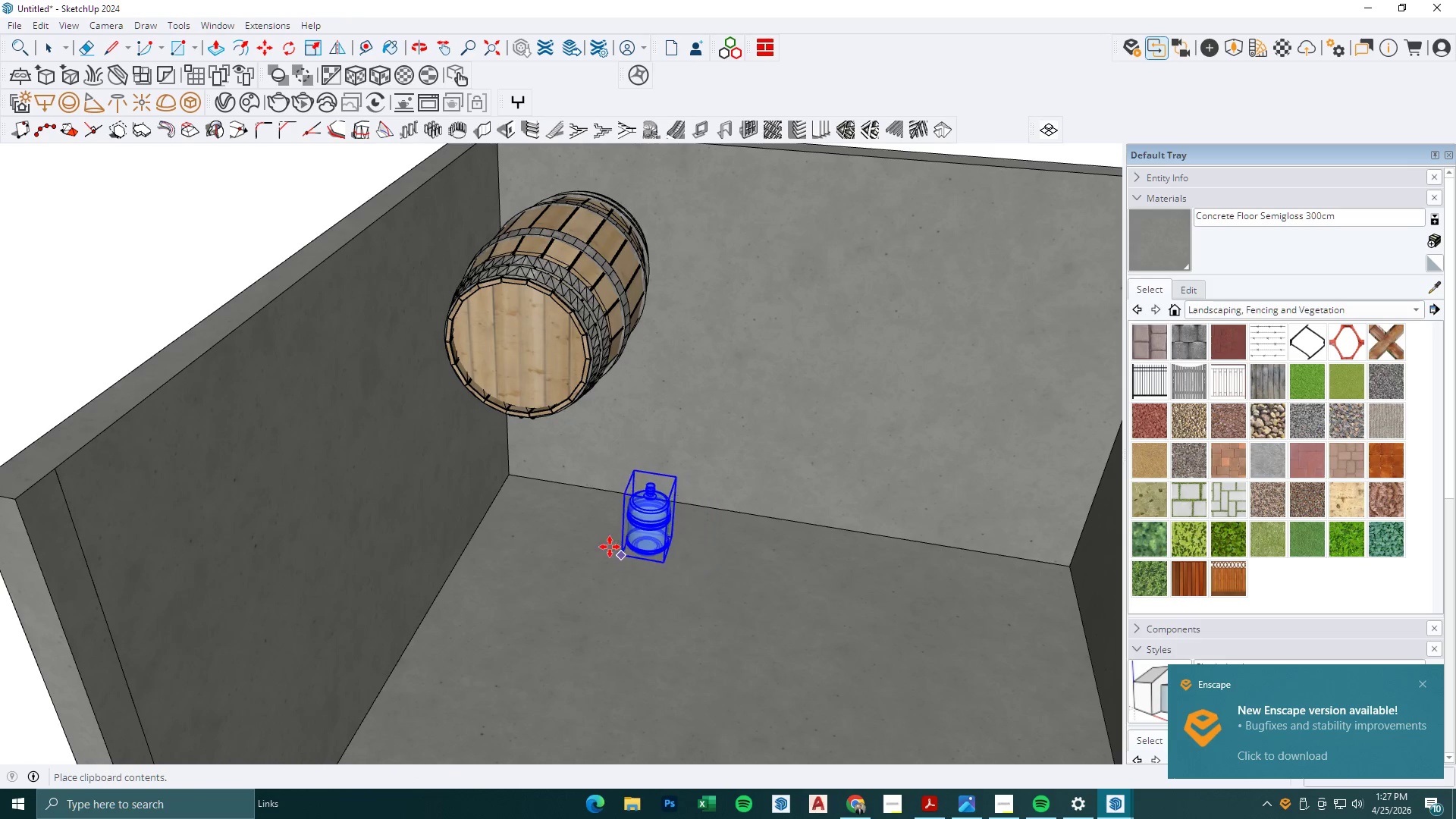 
left_click([604, 544])
 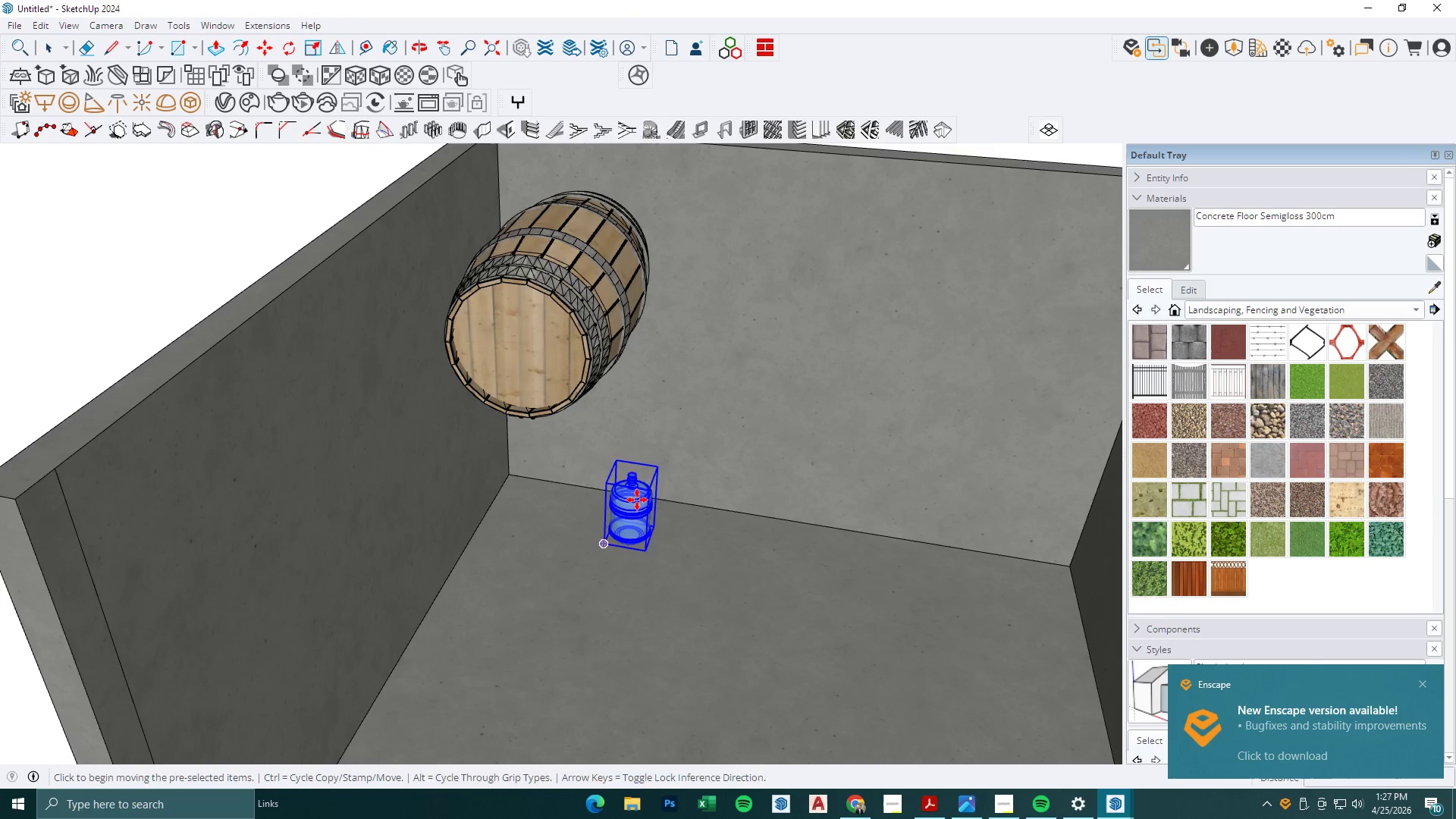 
scroll: coordinate [654, 483], scroll_direction: down, amount: 3.0
 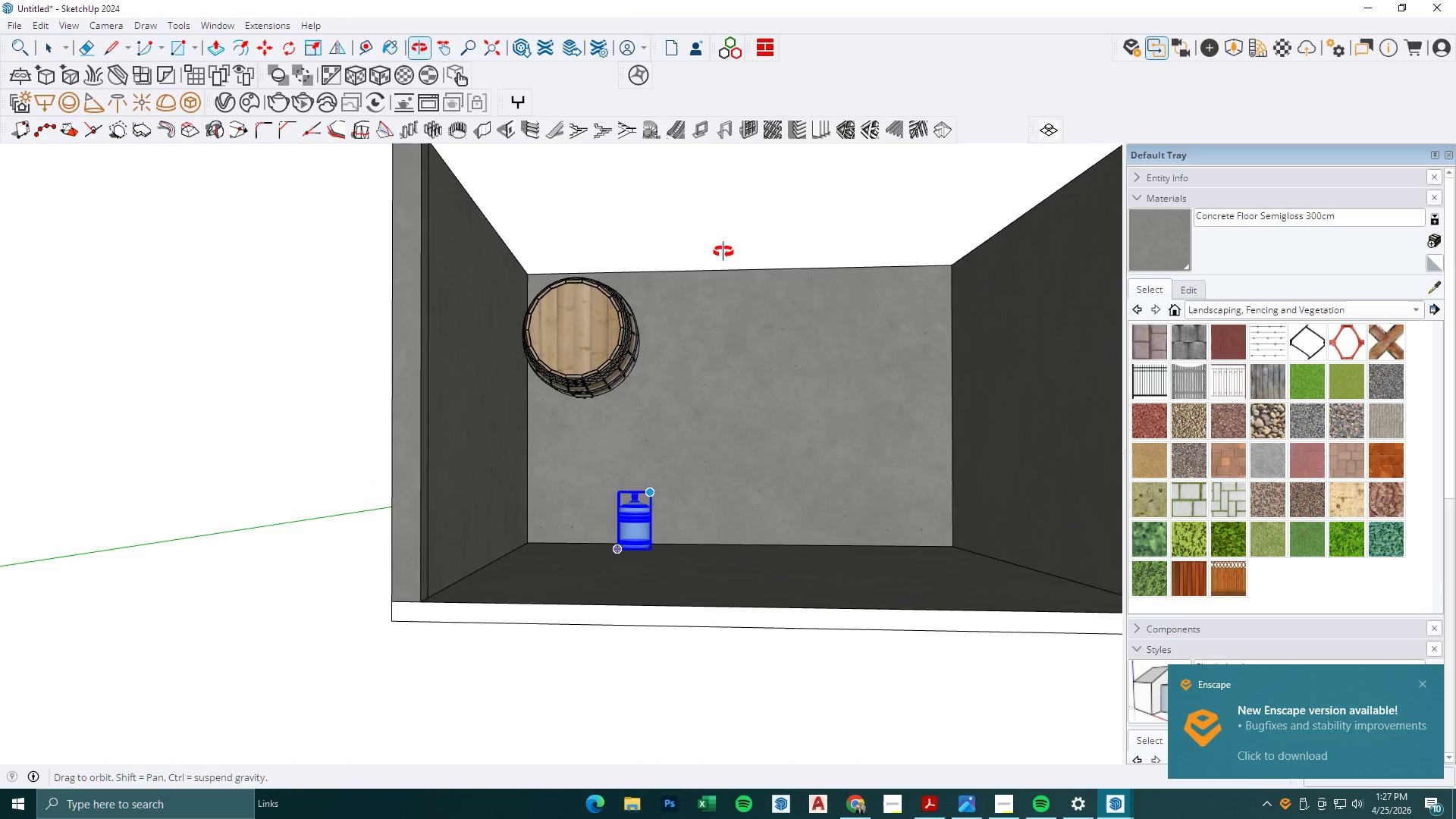 
key(Space)
 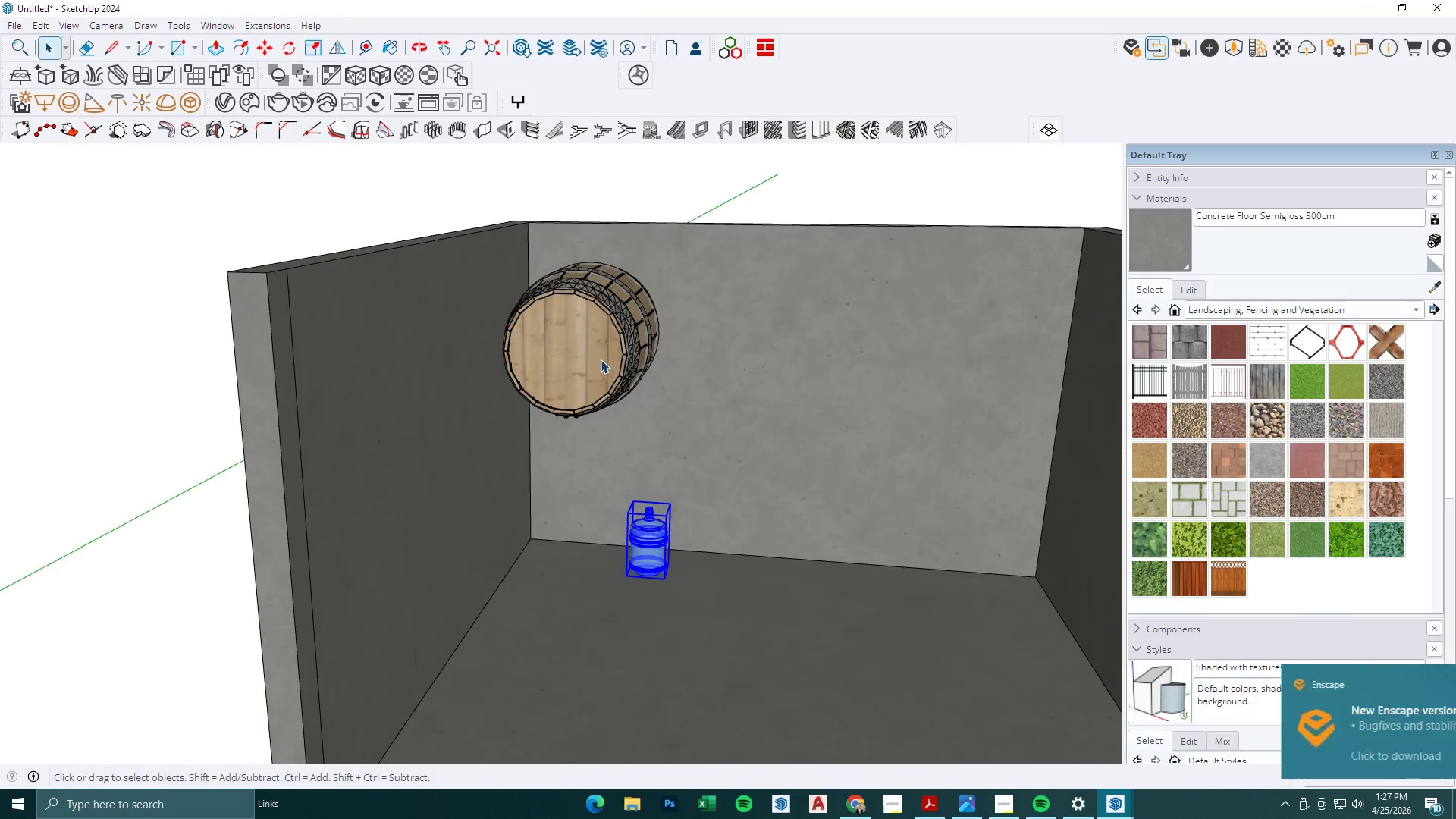 
left_click([601, 359])
 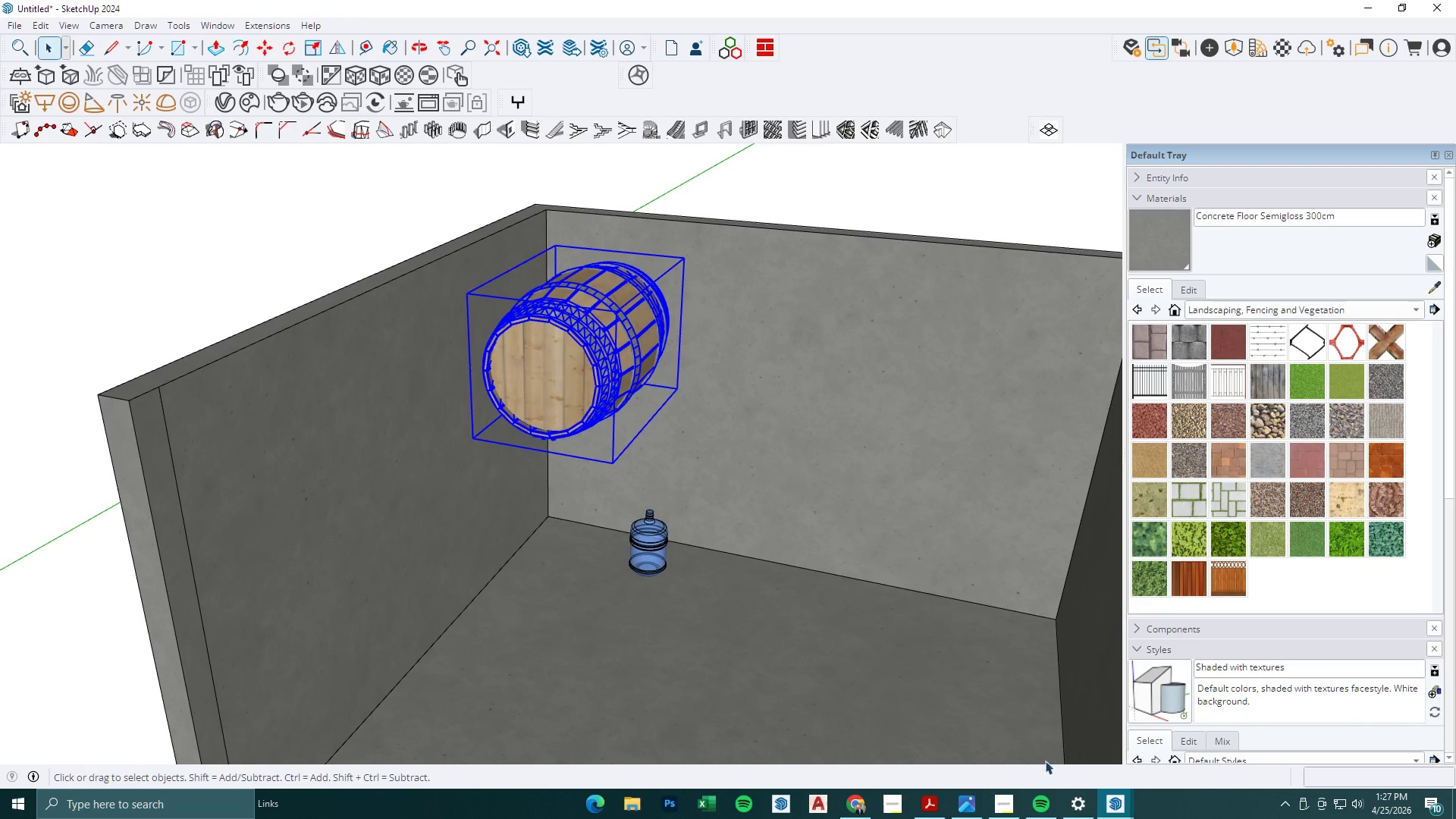 
scroll: coordinate [601, 360], scroll_direction: up, amount: 2.0
 